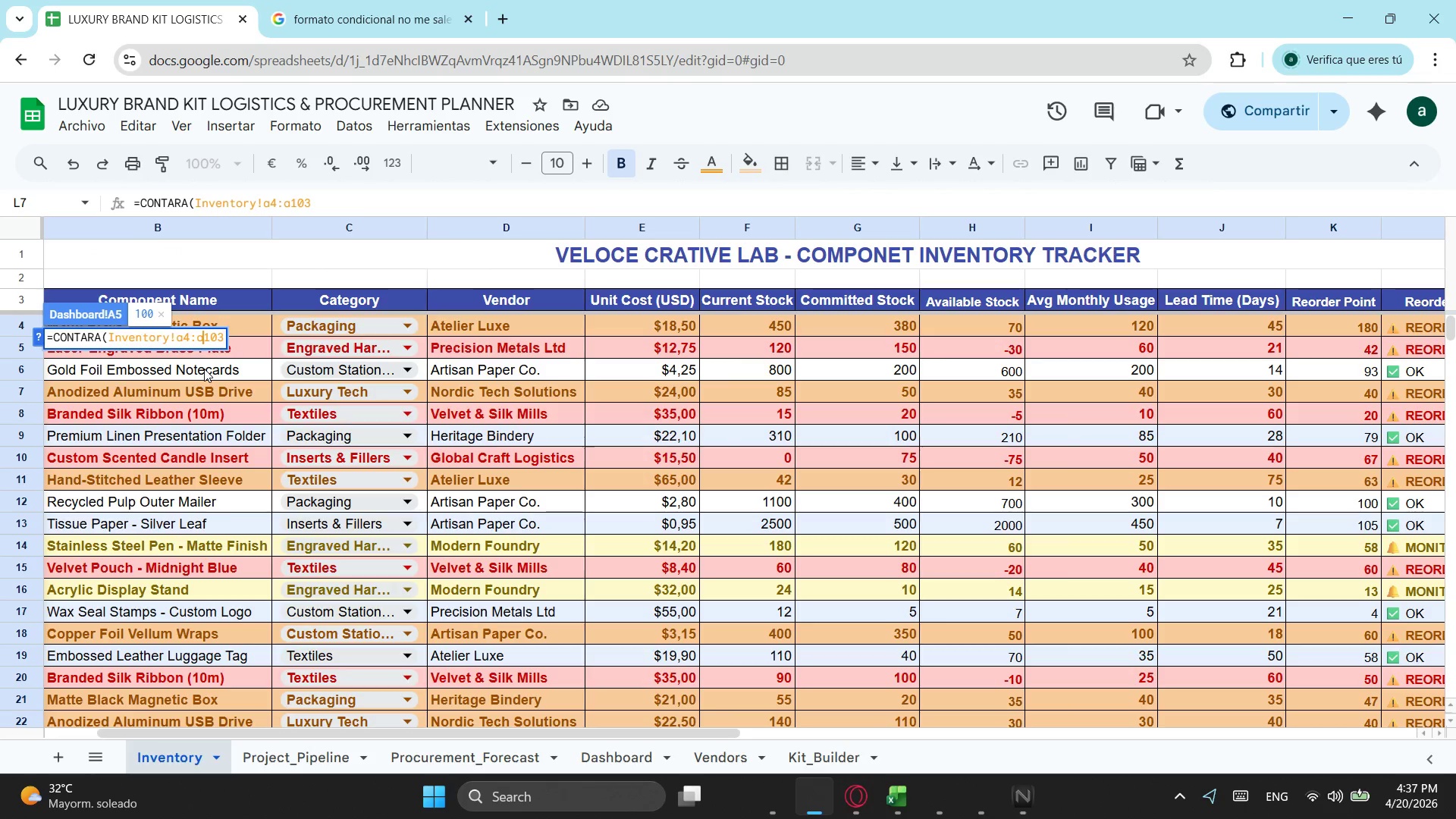 
key(Enter)
 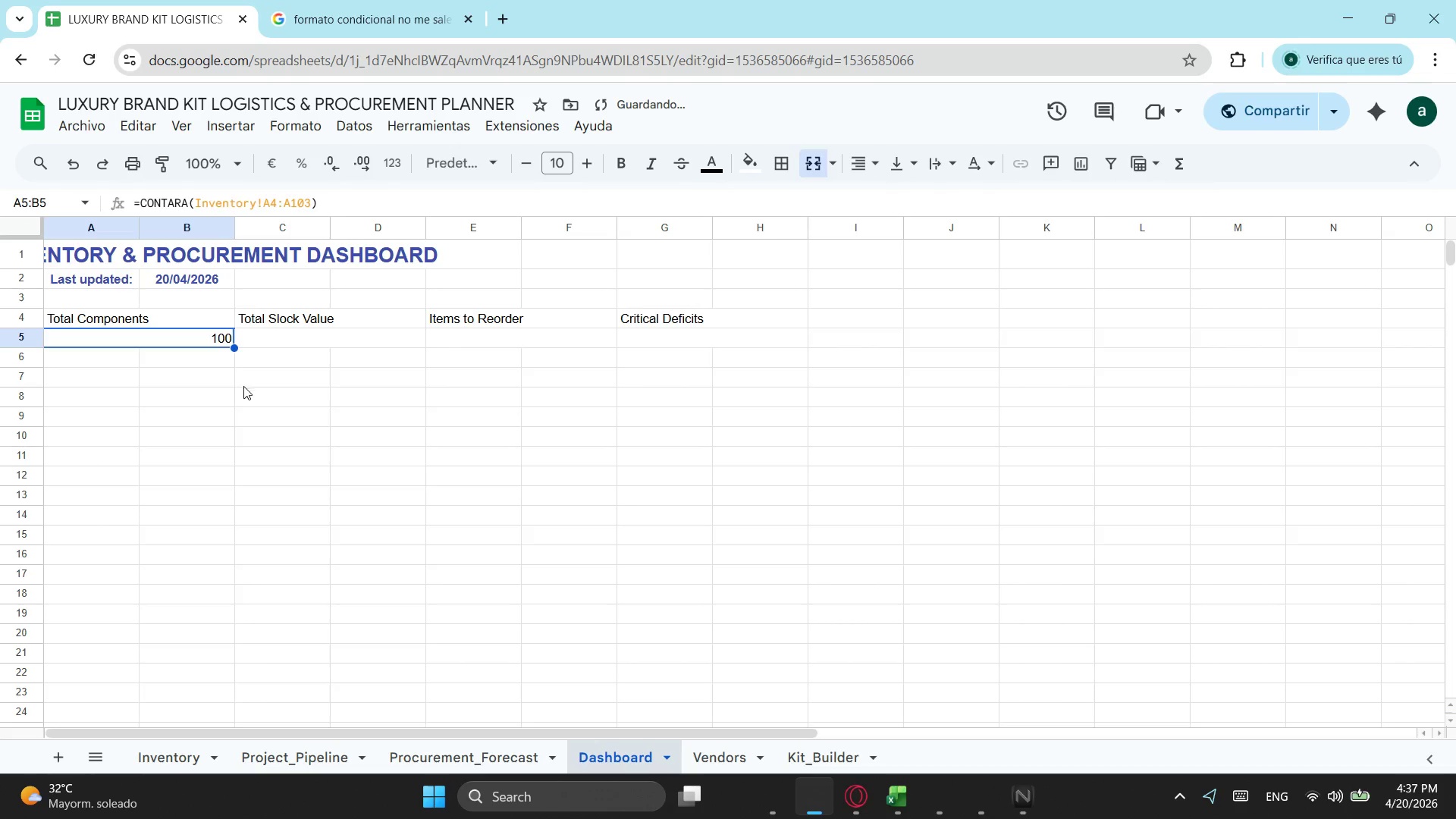 
left_click([281, 340])
 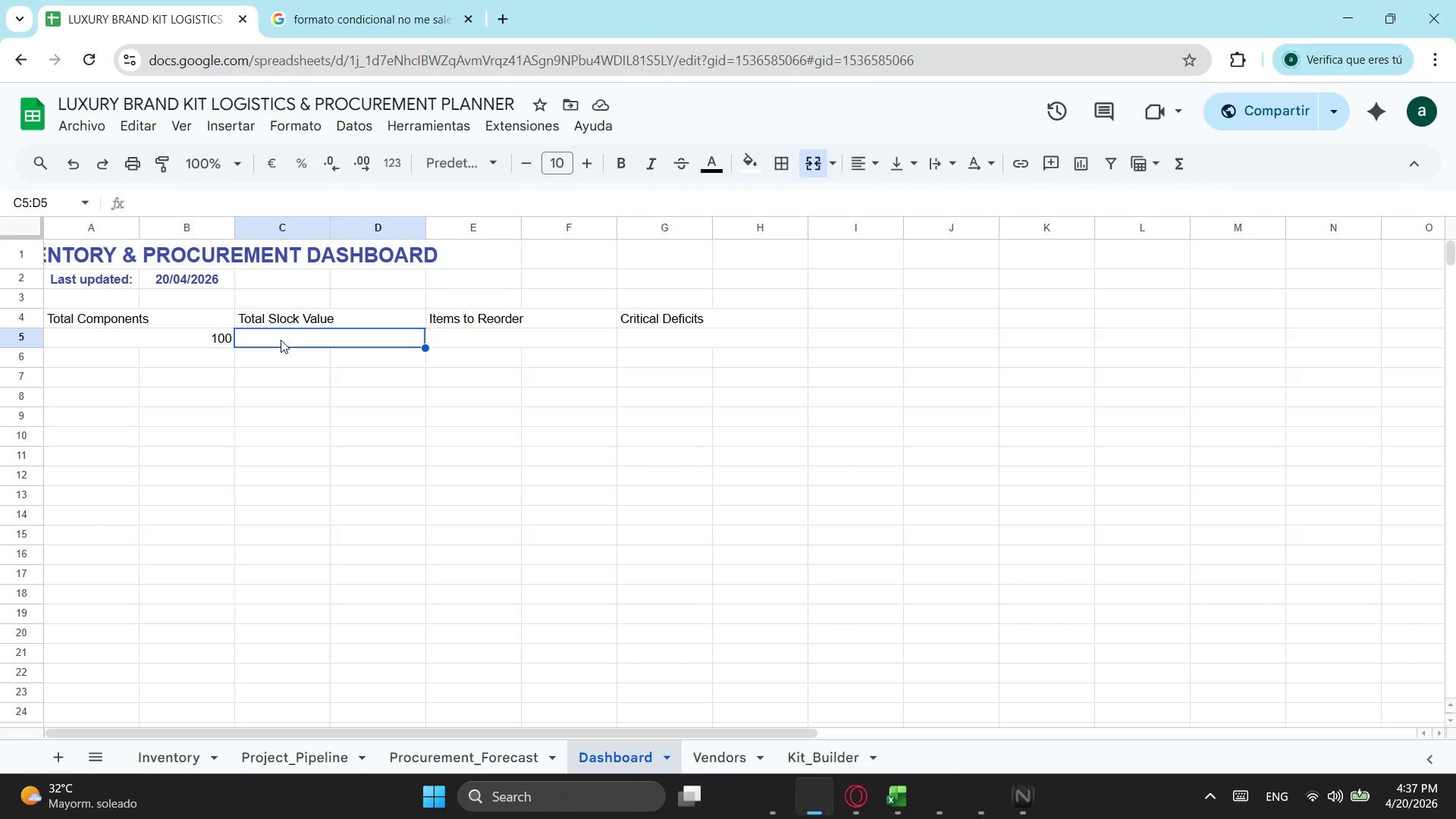 
wait(5.17)
 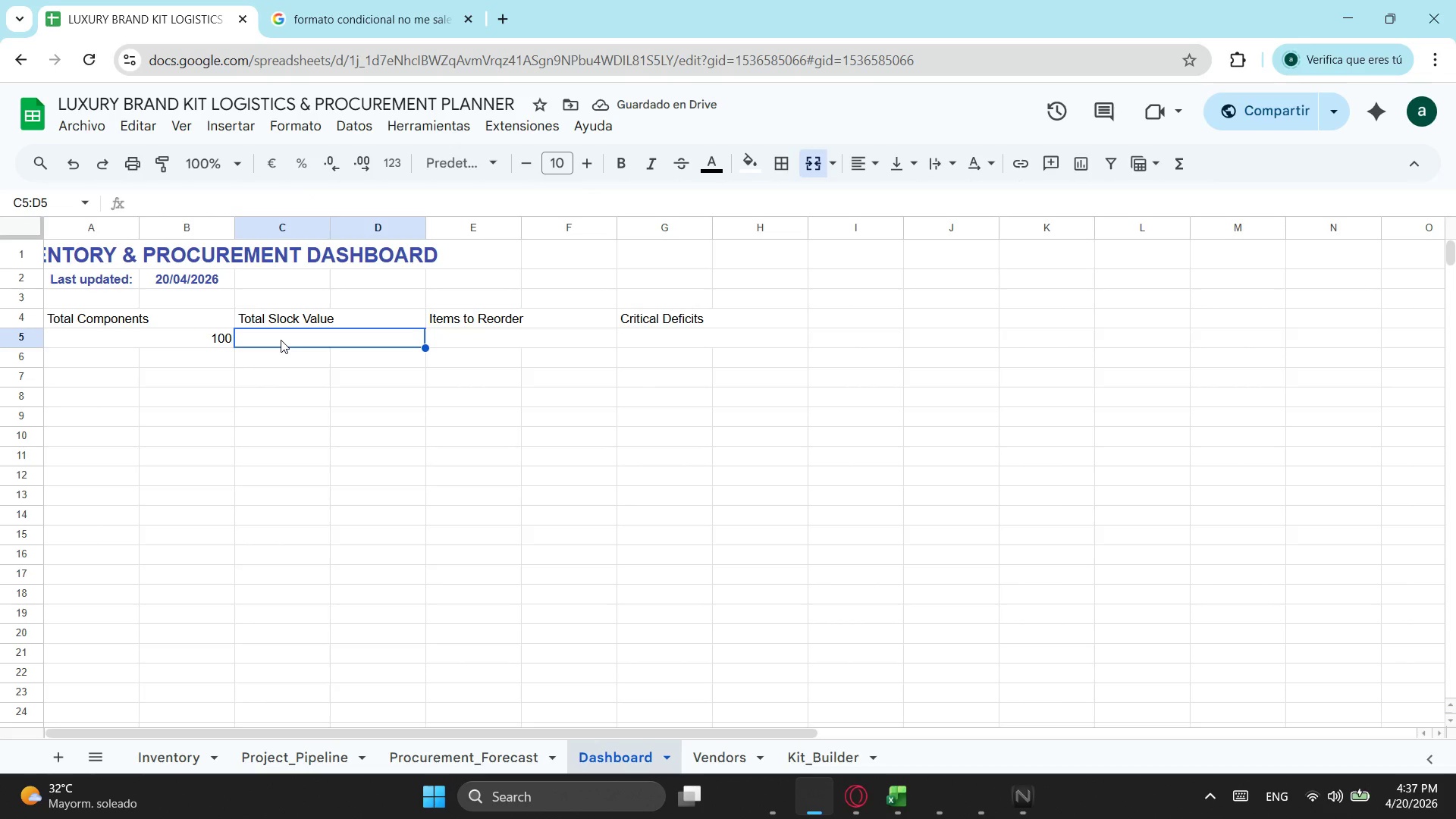 
type(=suma)
key(Tab)
 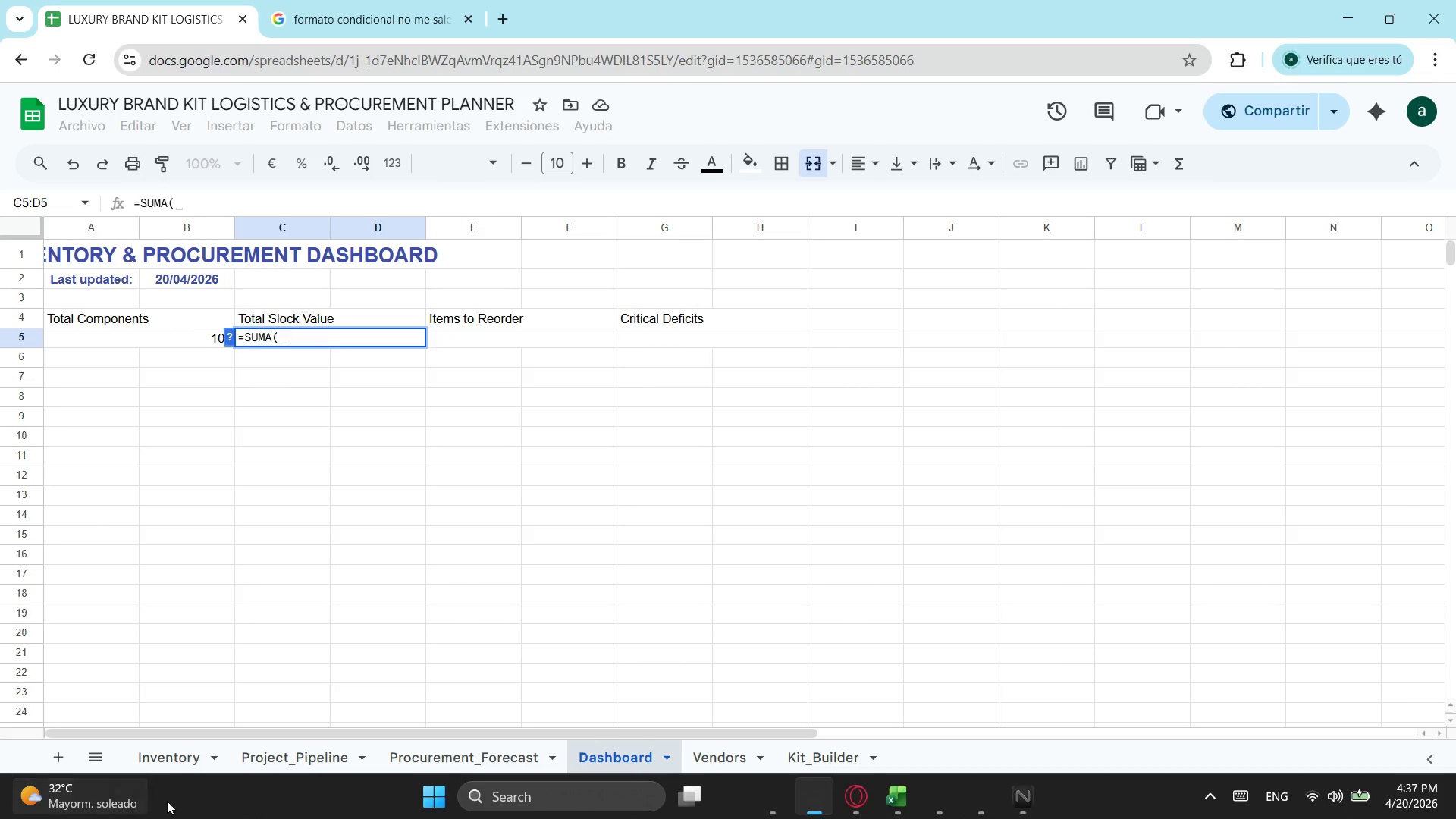 
left_click([171, 750])
 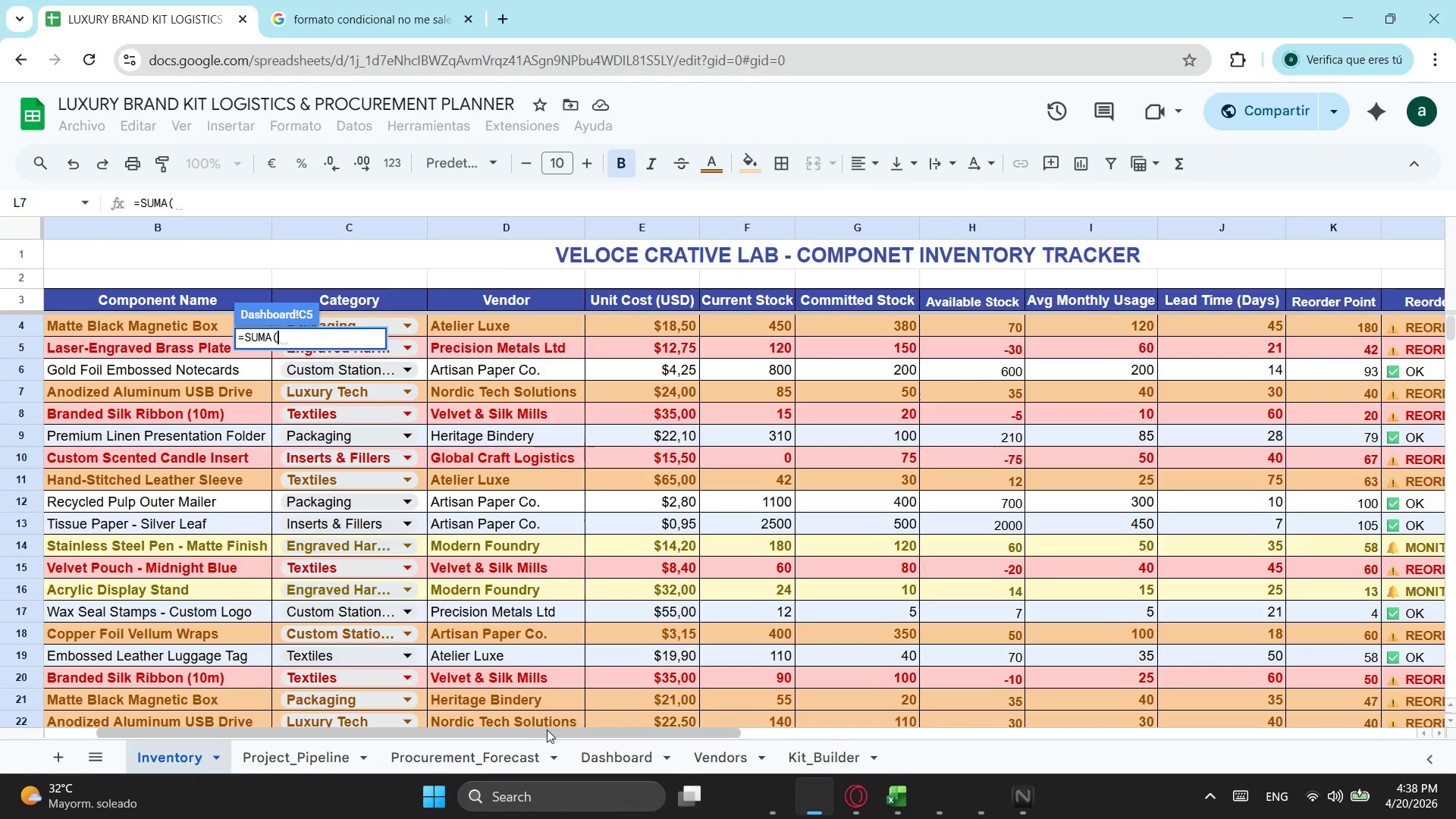 
left_click_drag(start_coordinate=[549, 731], to_coordinate=[807, 704])
 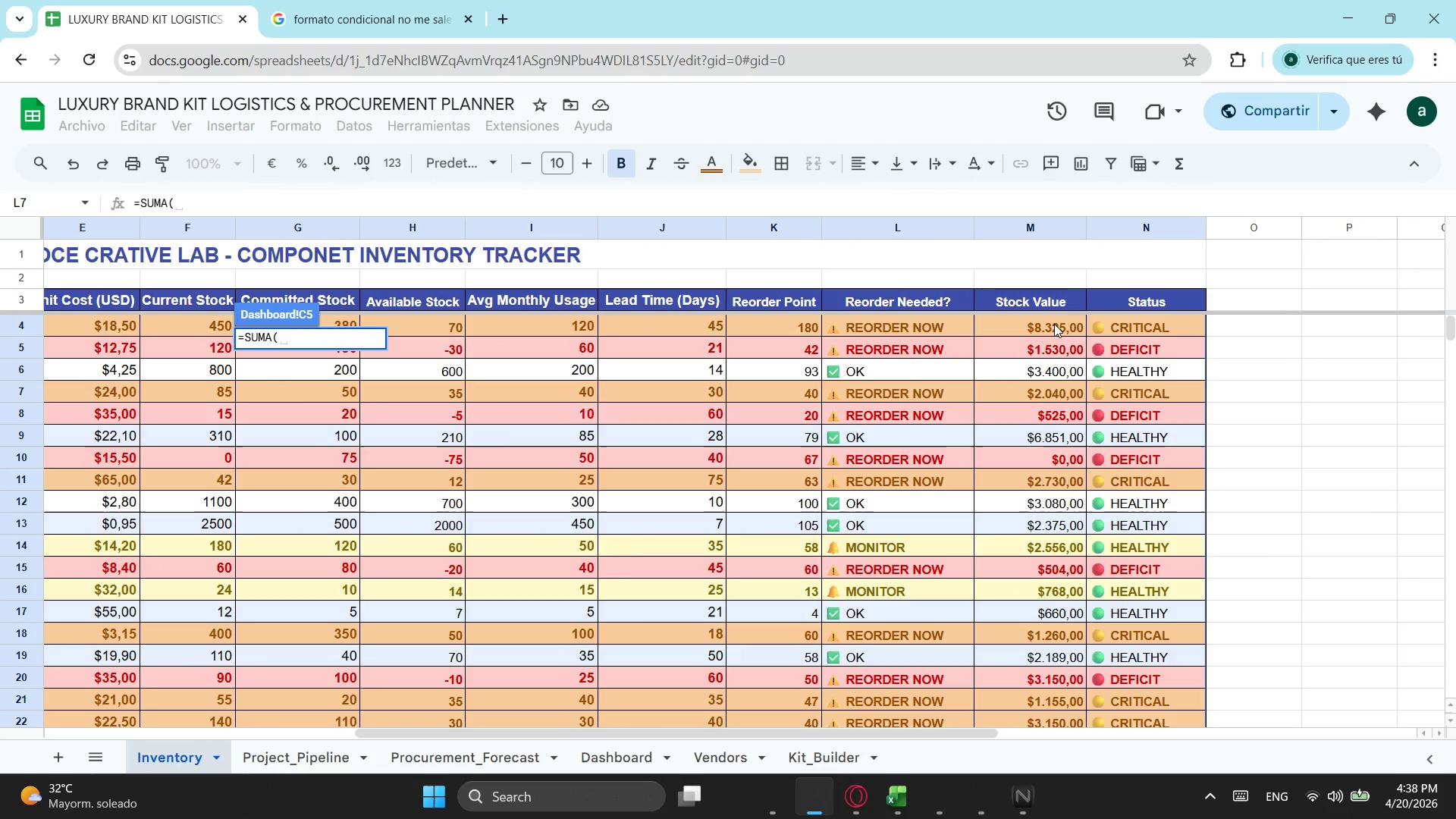 
left_click_drag(start_coordinate=[1054, 324], to_coordinate=[1056, 608])
 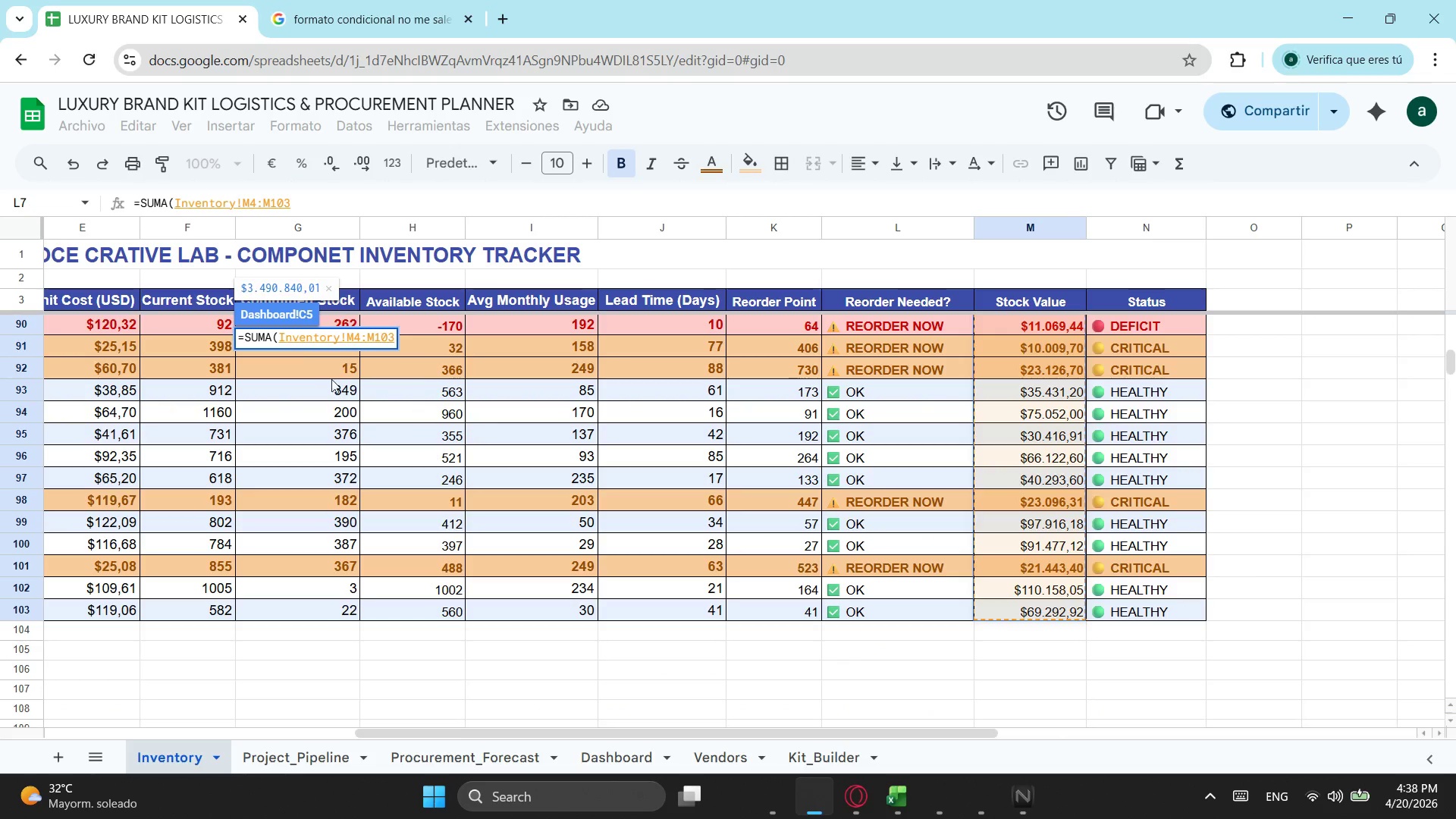 
scroll: coordinate [1052, 636], scroll_direction: down, amount: 12.0
 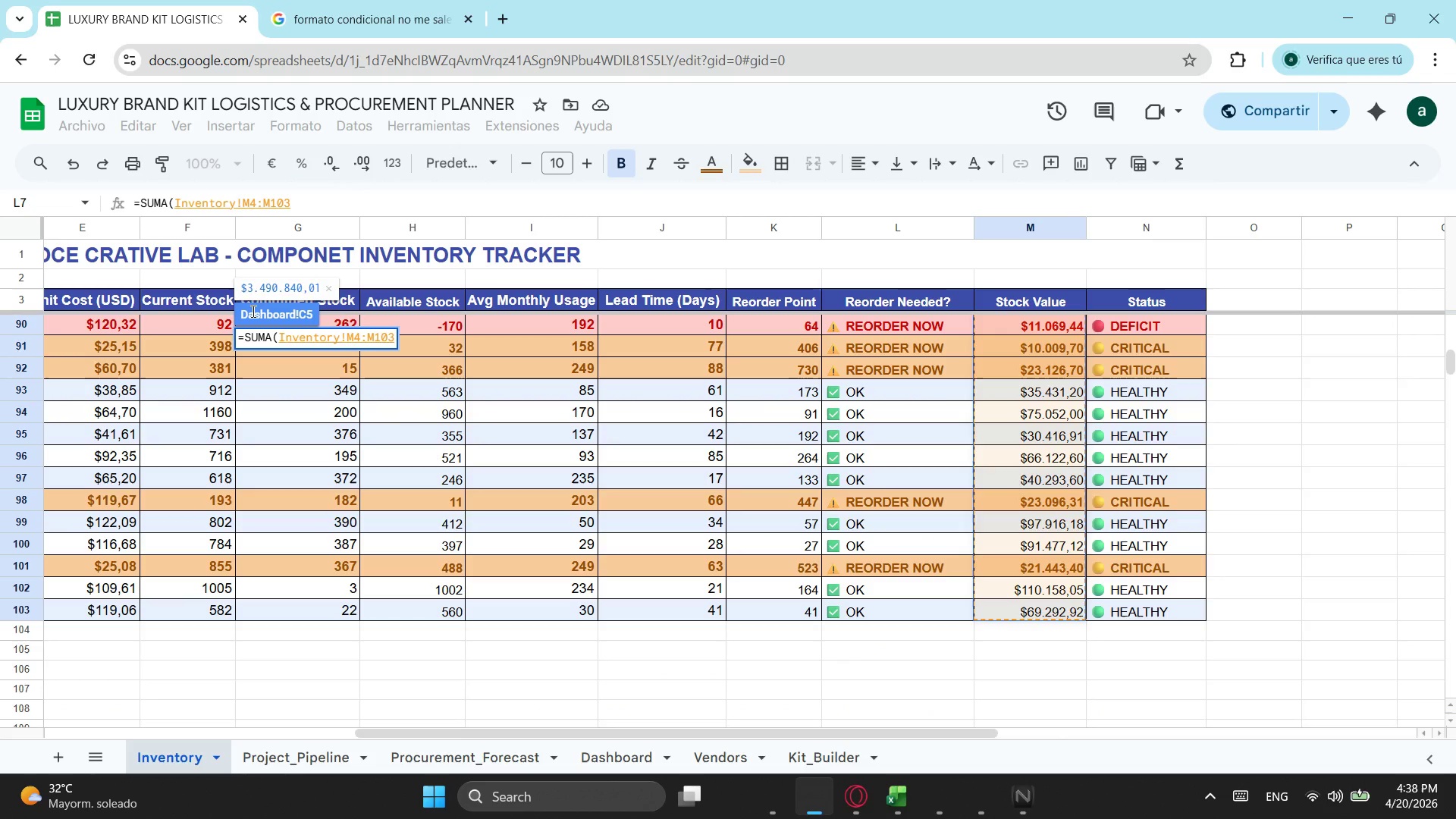 
key(Enter)
 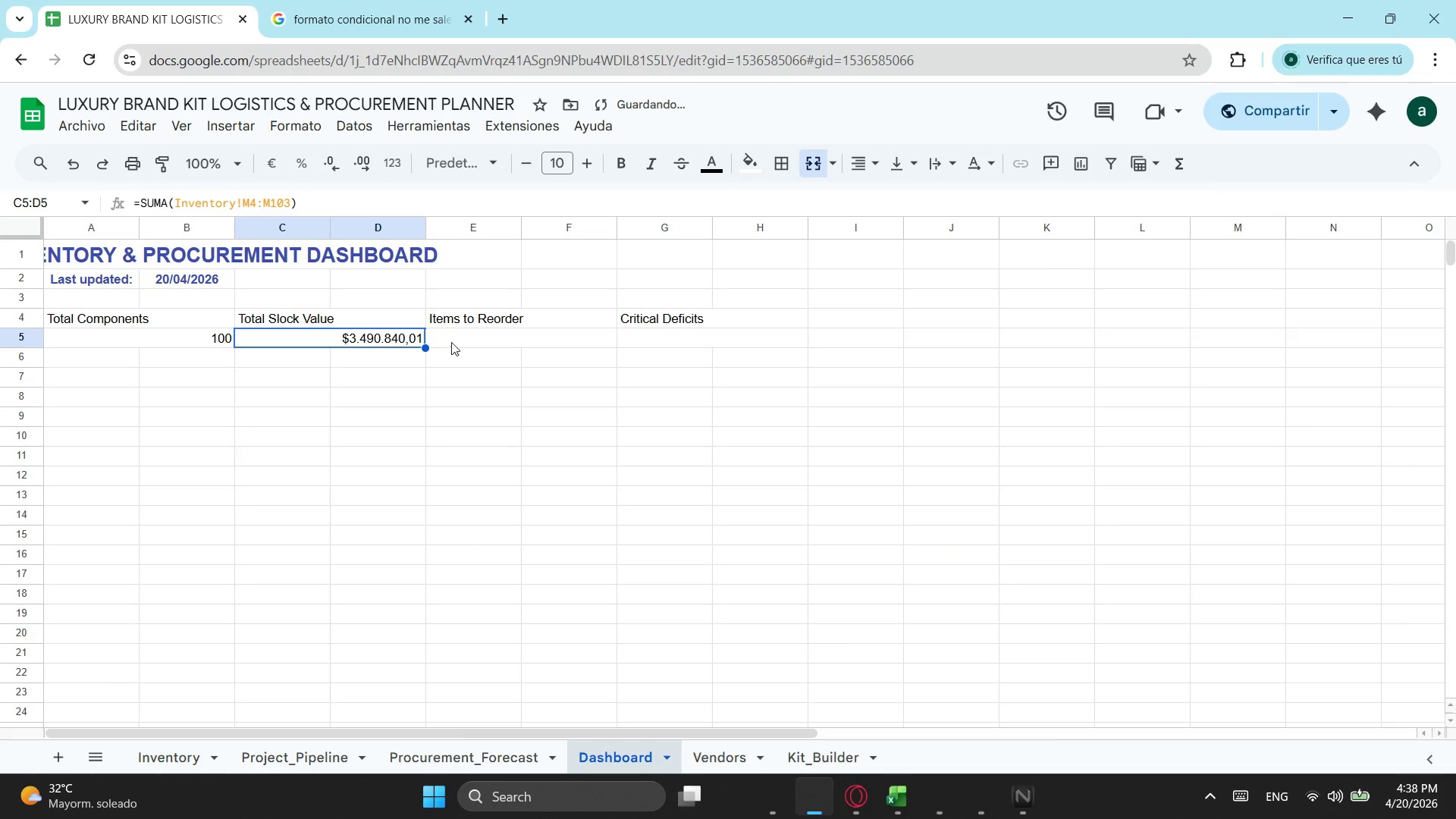 
left_click([451, 342])
 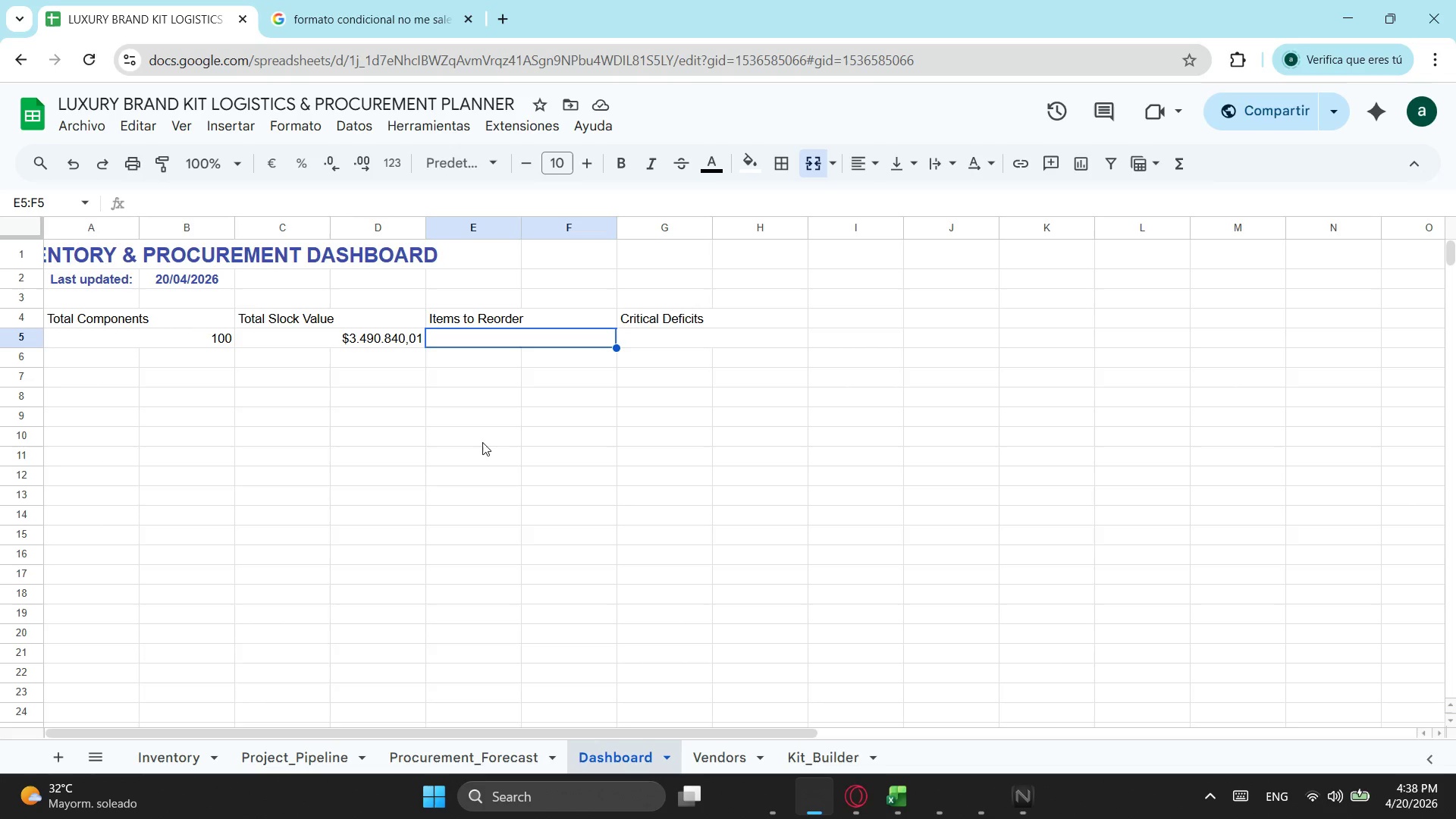 
wait(6.52)
 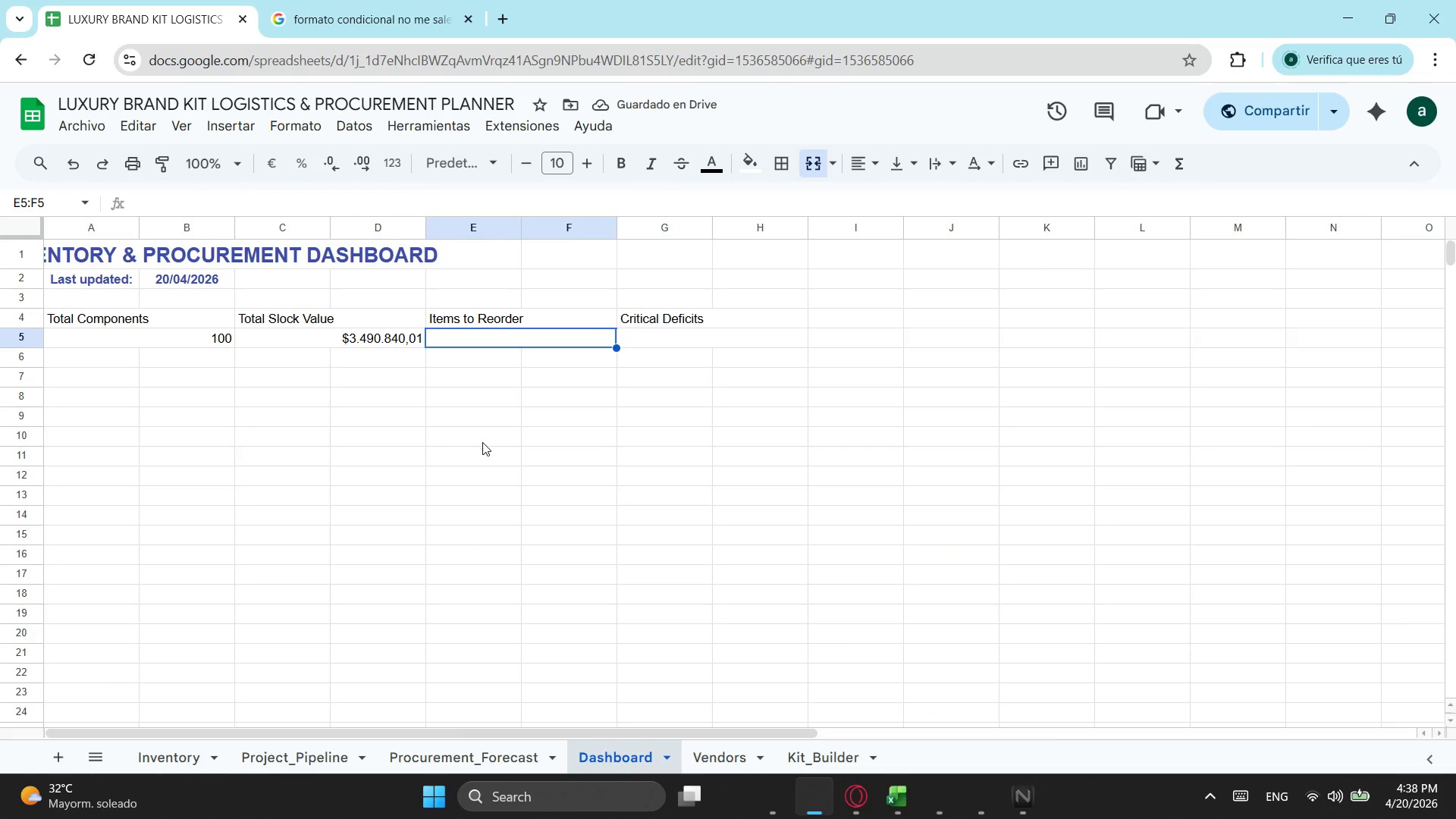 
type(=contar )
key(Backspace)
type(.s)
key(Tab)
 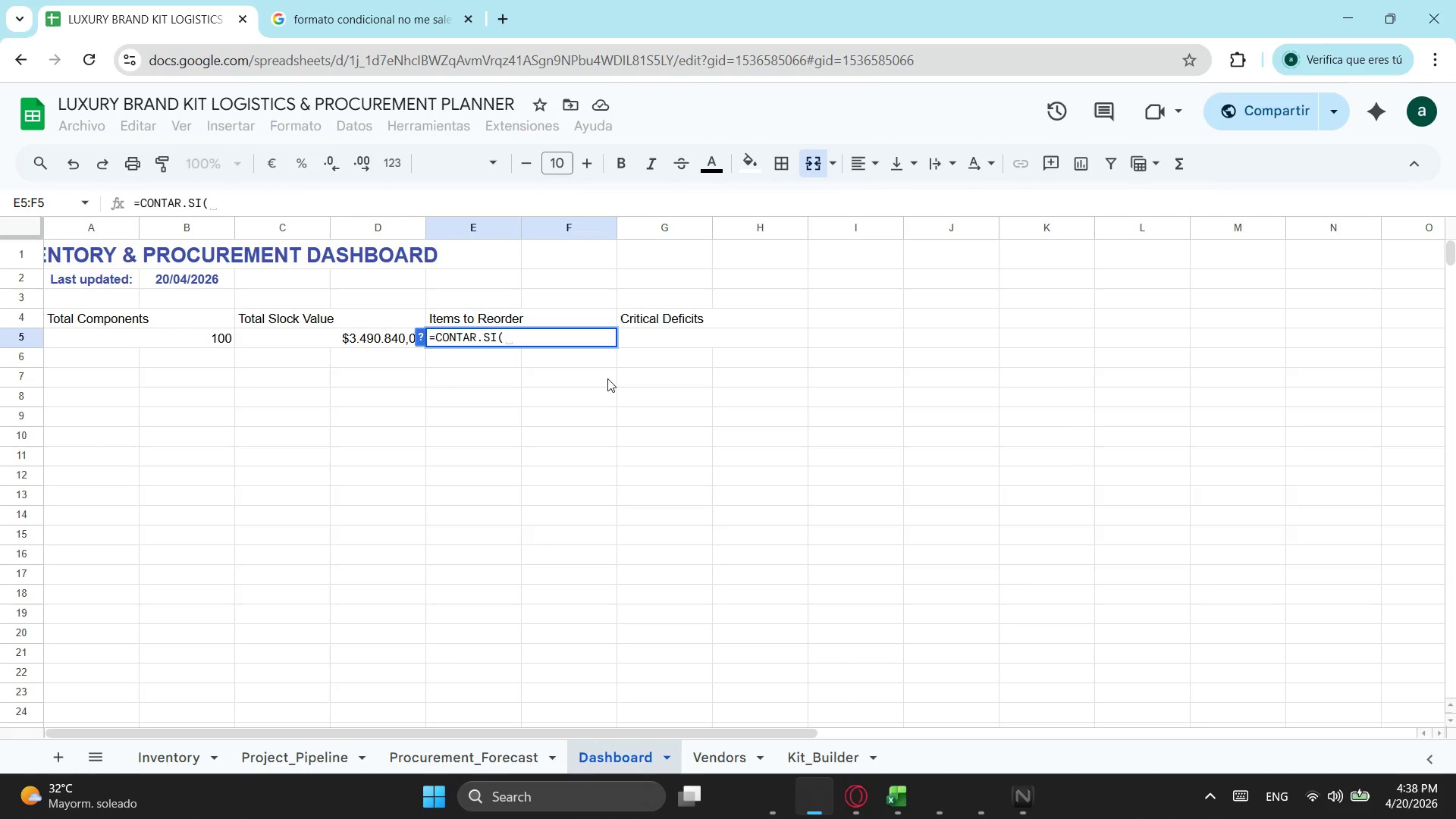 
left_click([184, 743])
 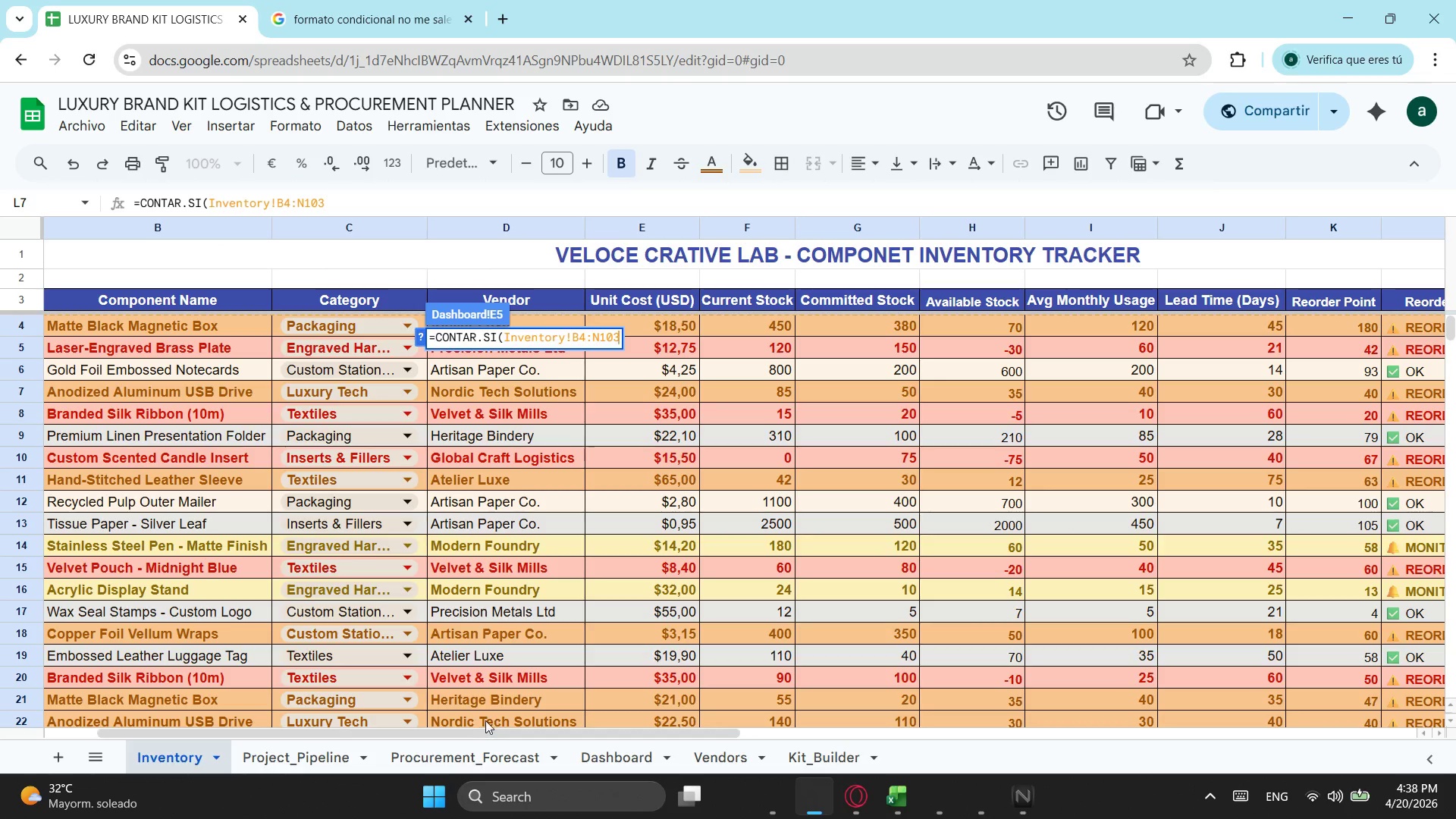 
left_click_drag(start_coordinate=[504, 733], to_coordinate=[774, 715])
 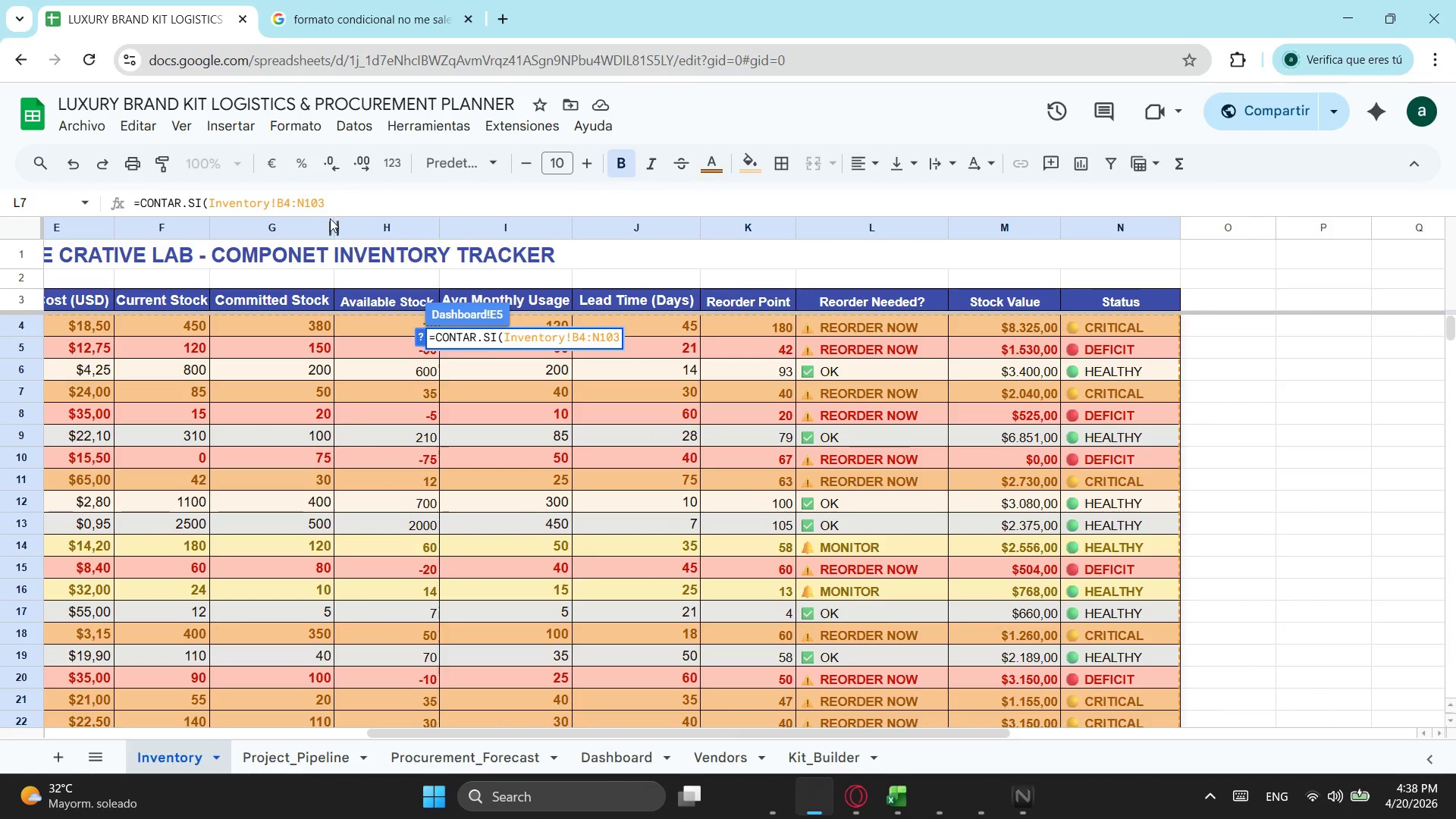 
left_click([288, 202])
 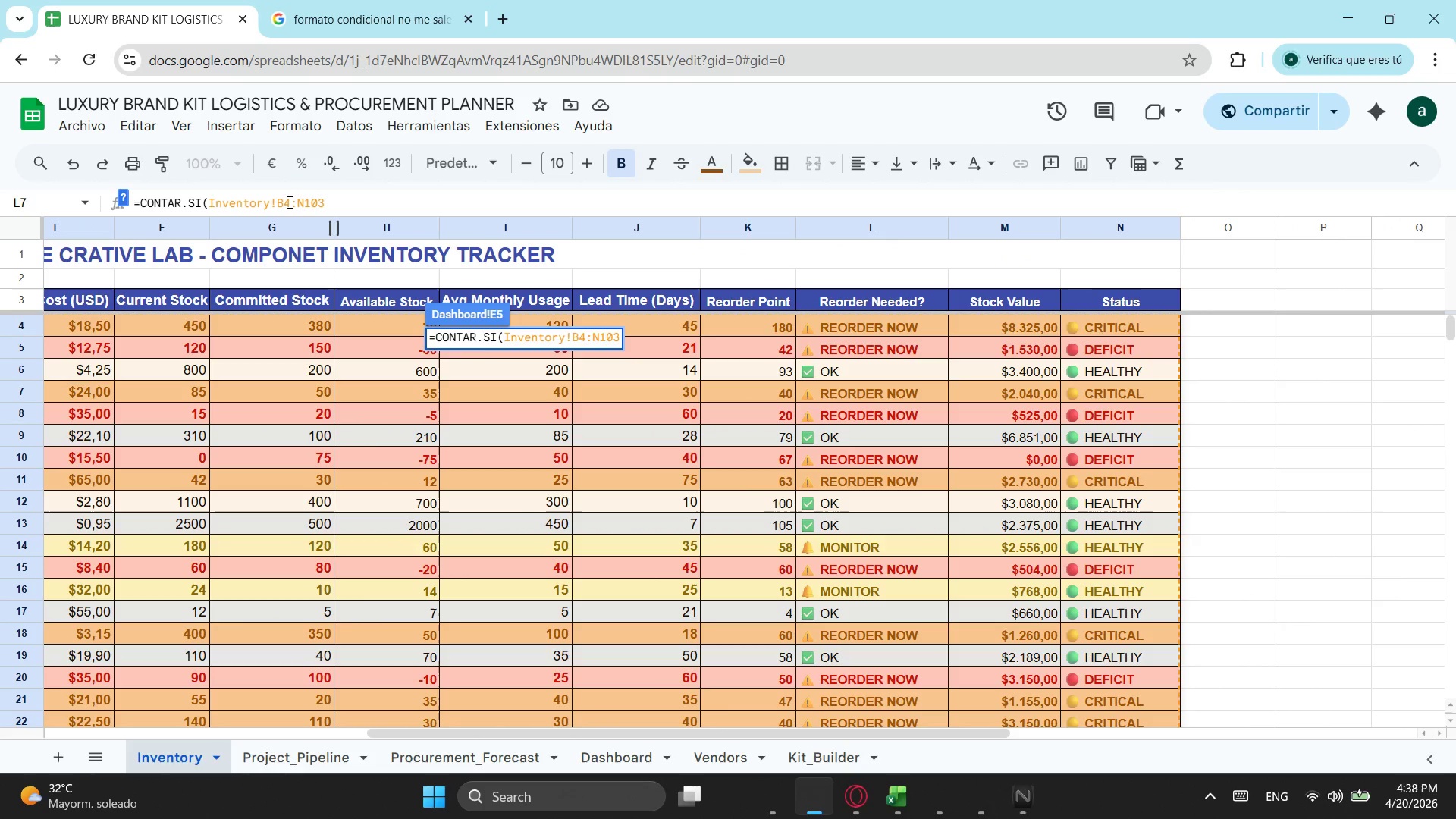 
key(ArrowLeft)
 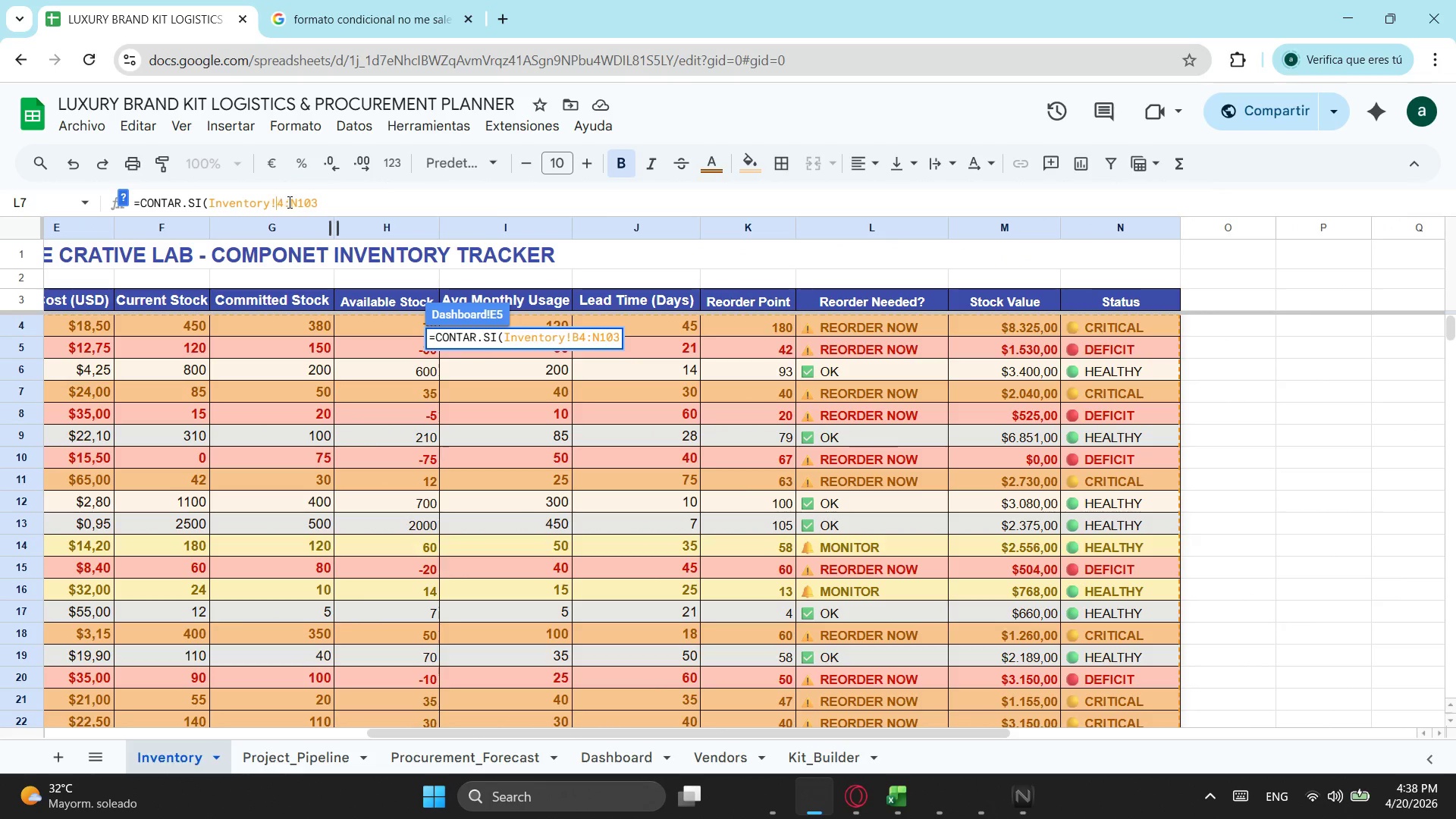 
key(Backspace)
 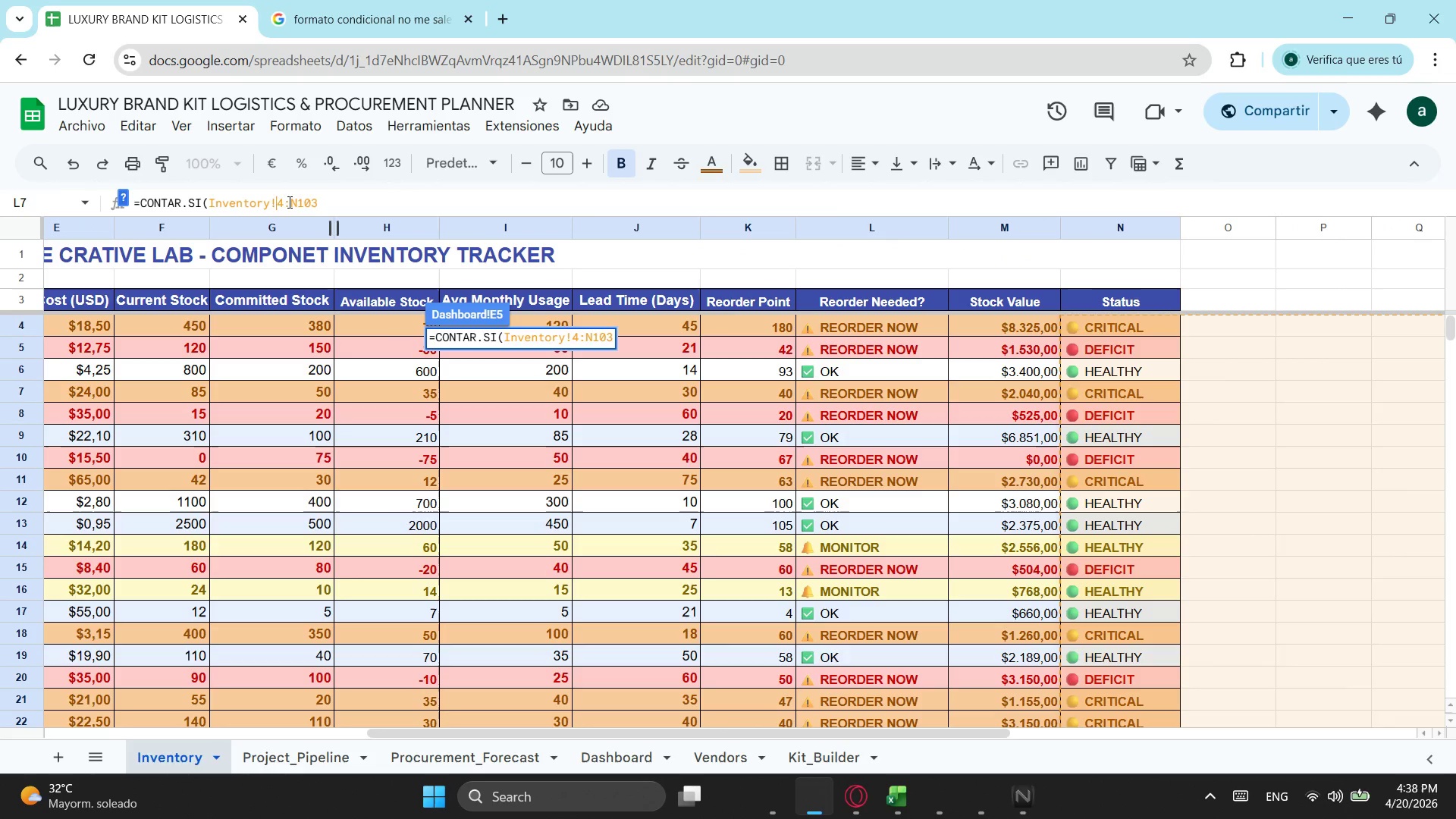 
key(L)
 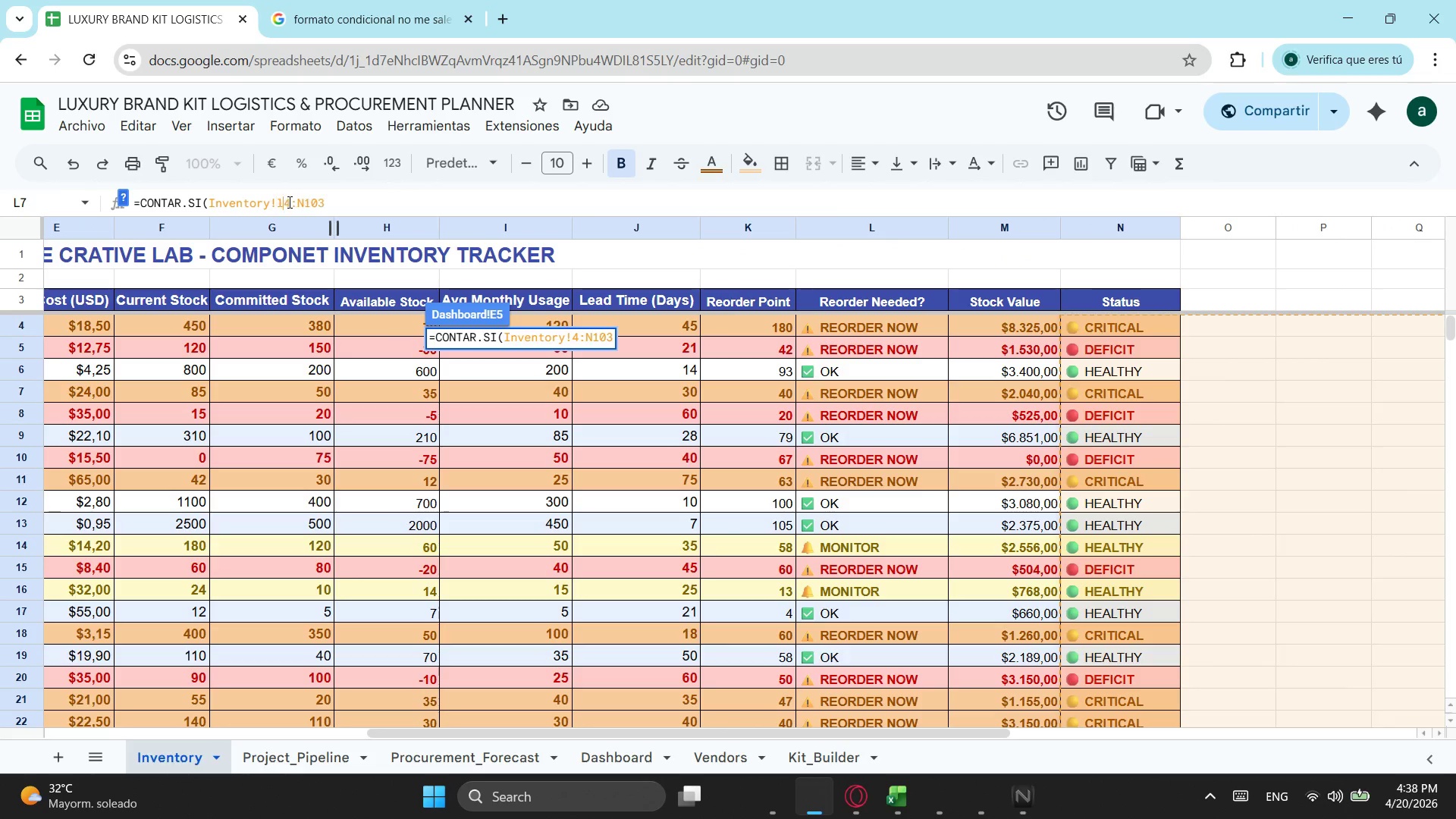 
key(ArrowRight)
 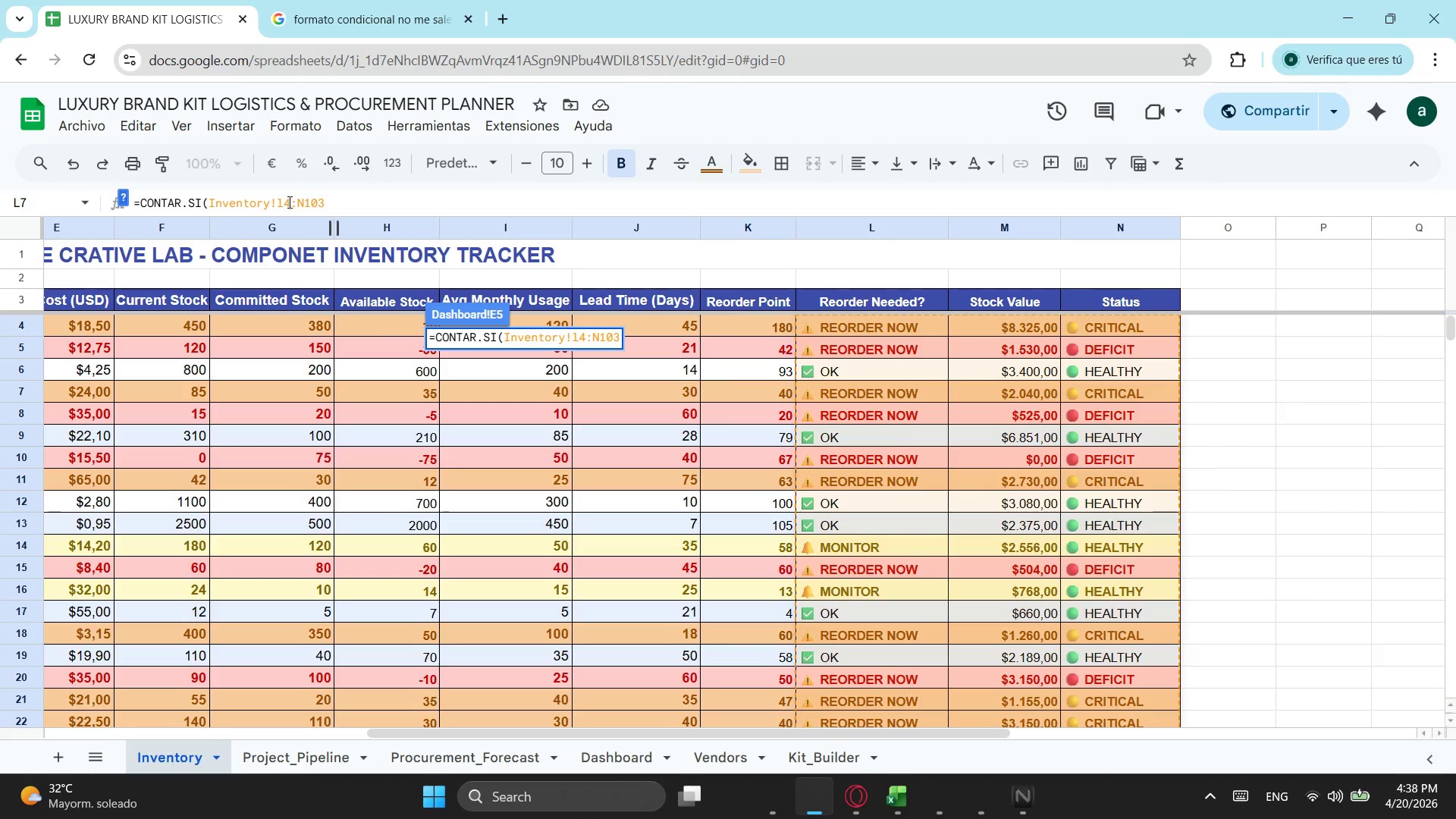 
key(ArrowRight)
 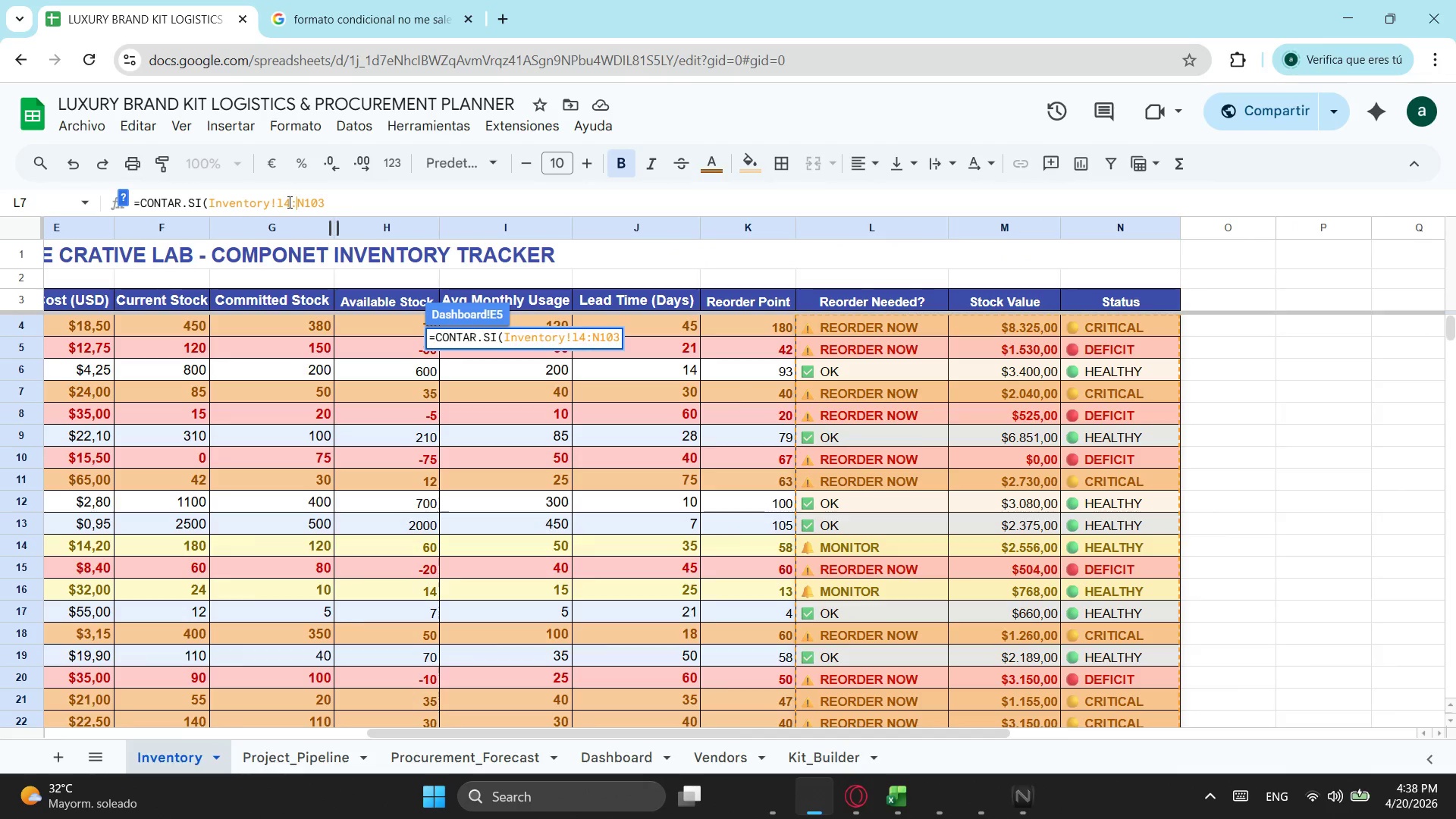 
key(ArrowRight)
 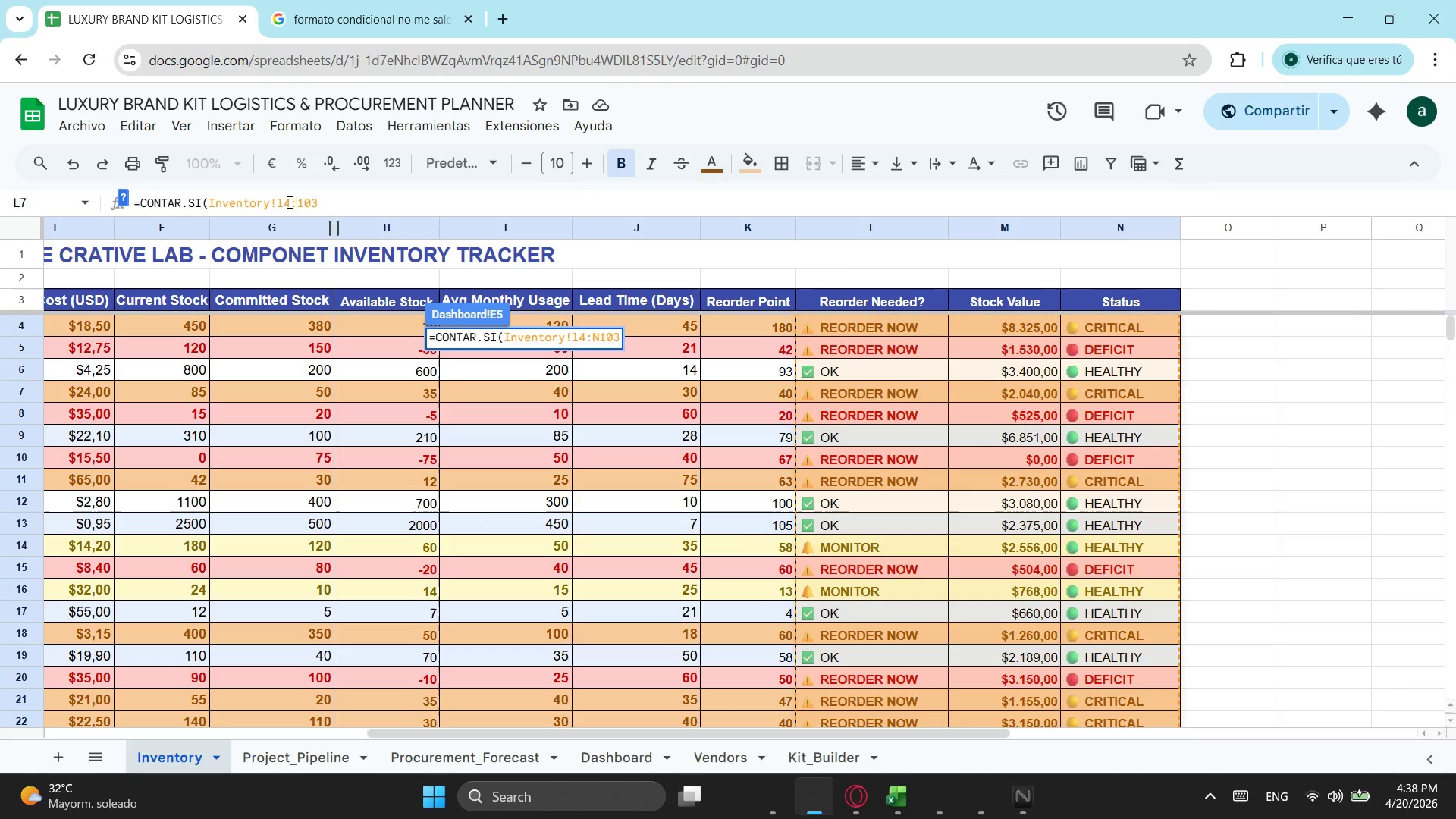 
key(Backspace)
 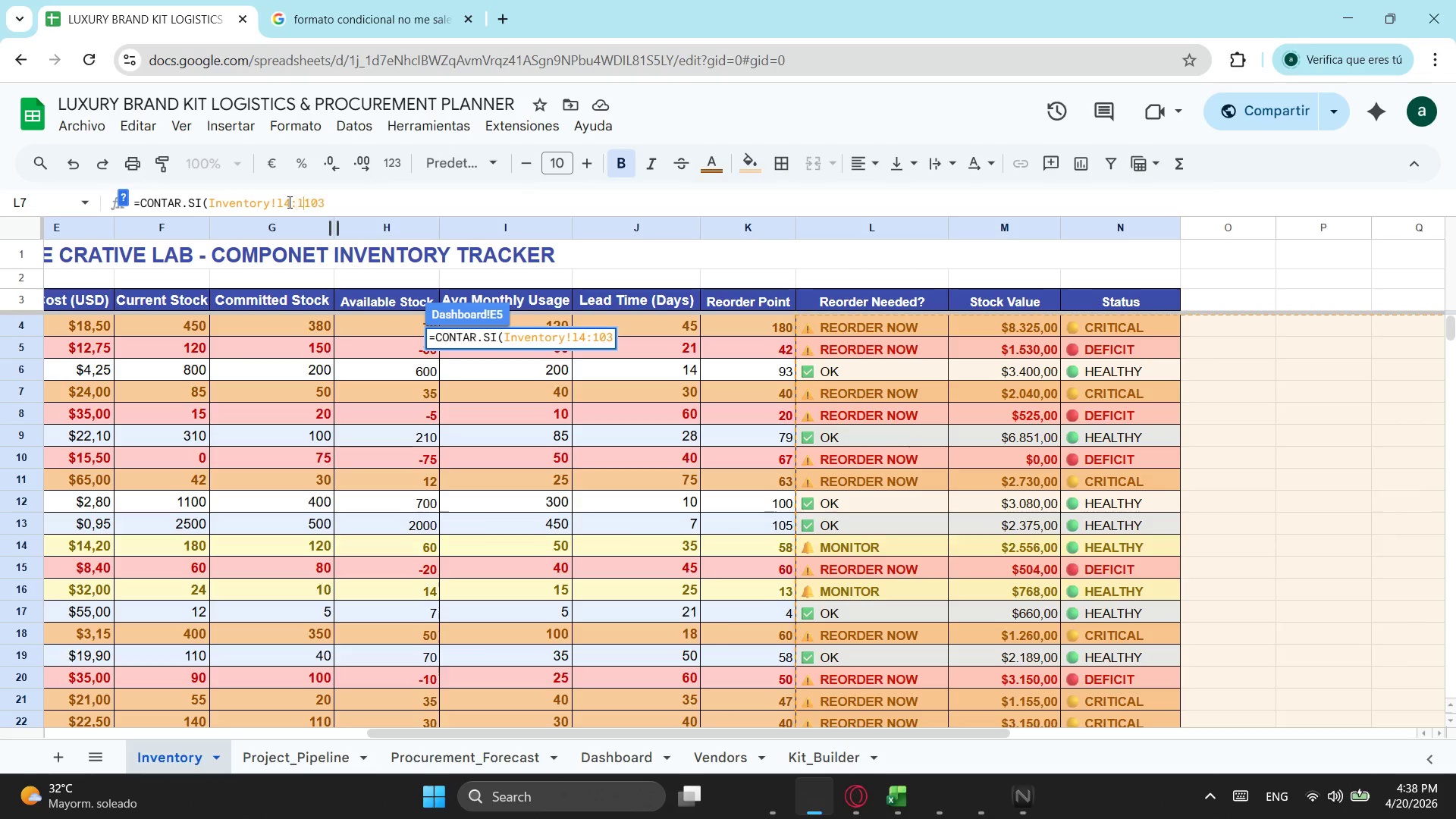 
key(L)
 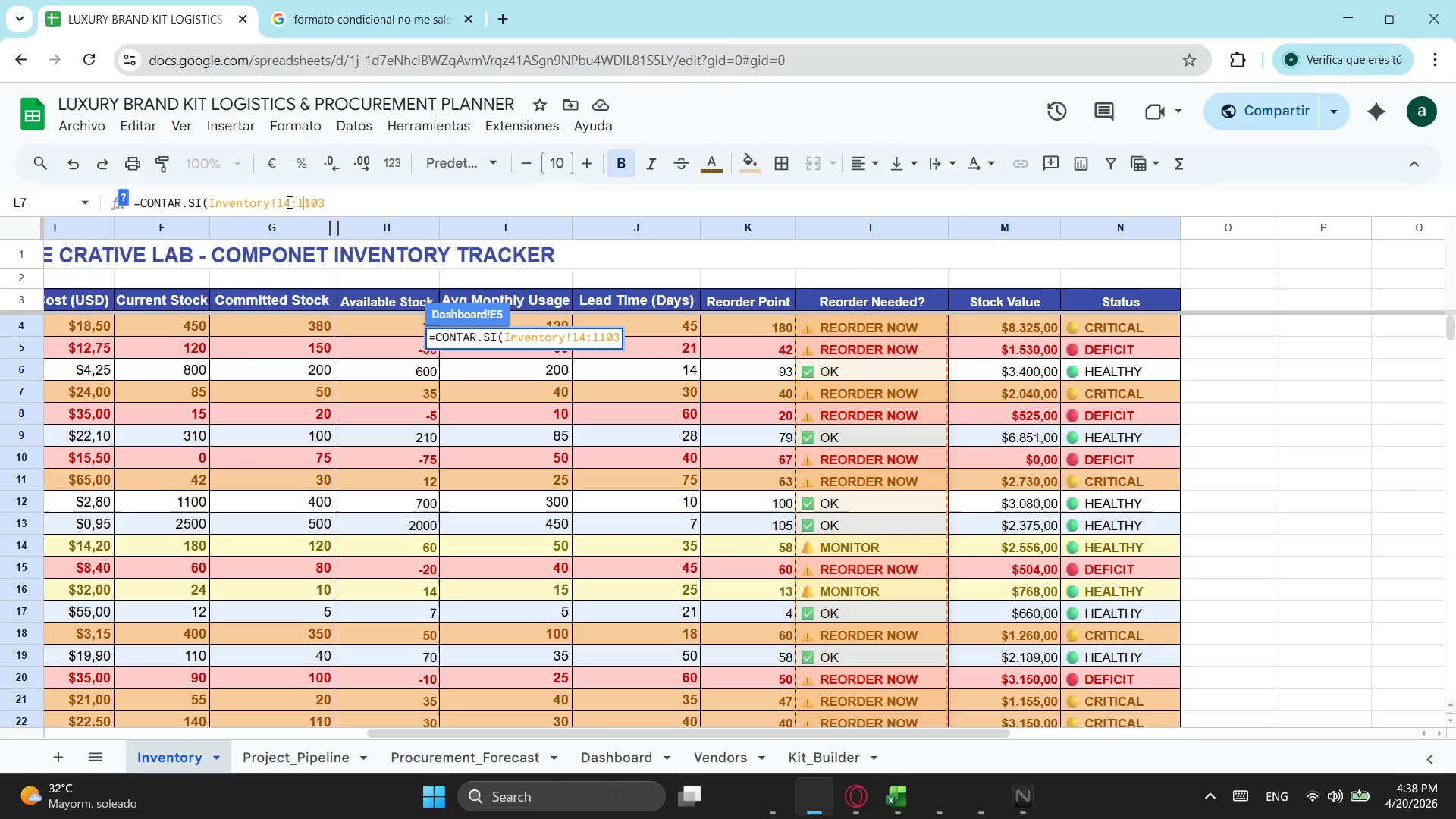 
key(Enter)
 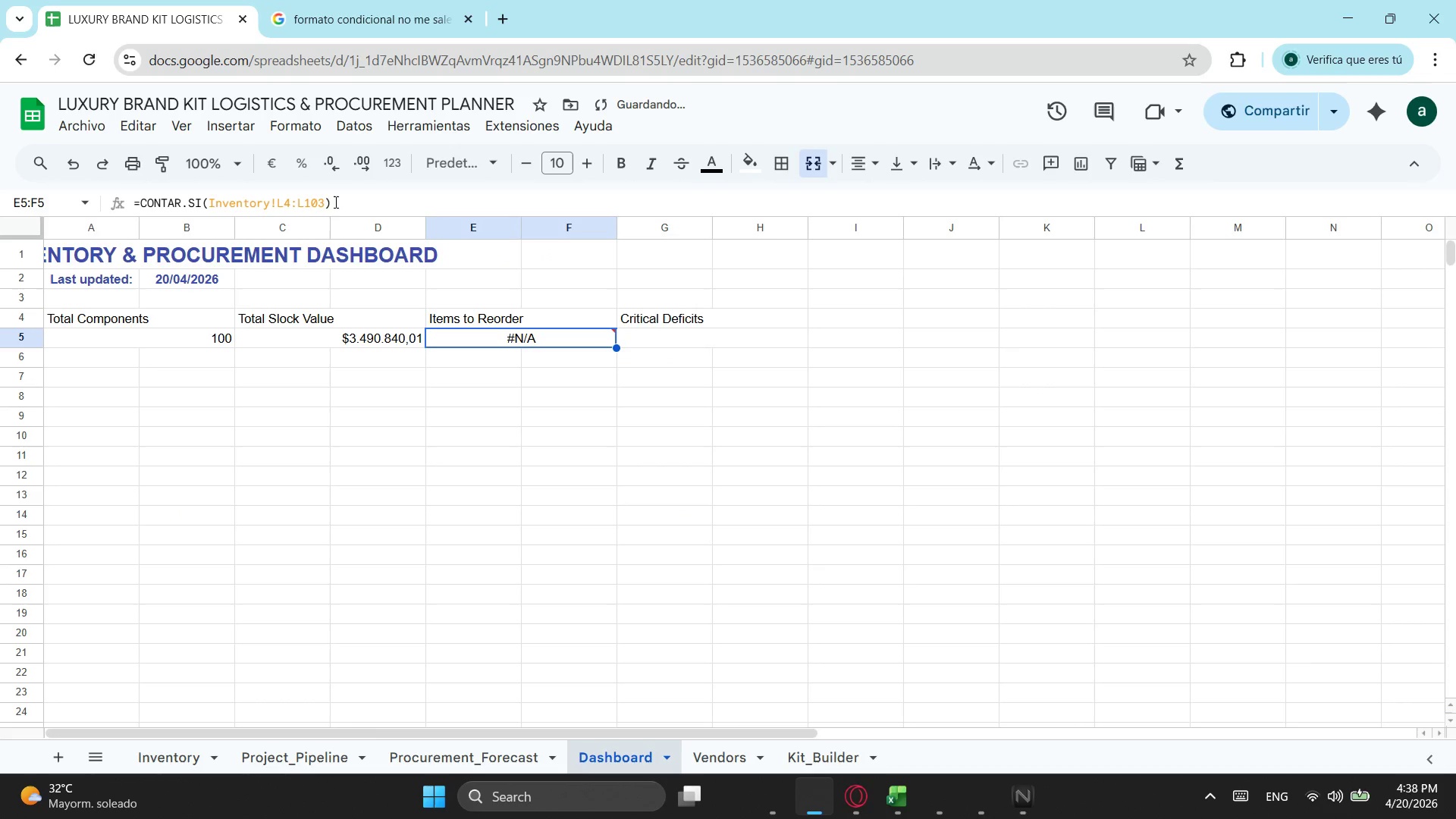 
left_click([322, 203])
 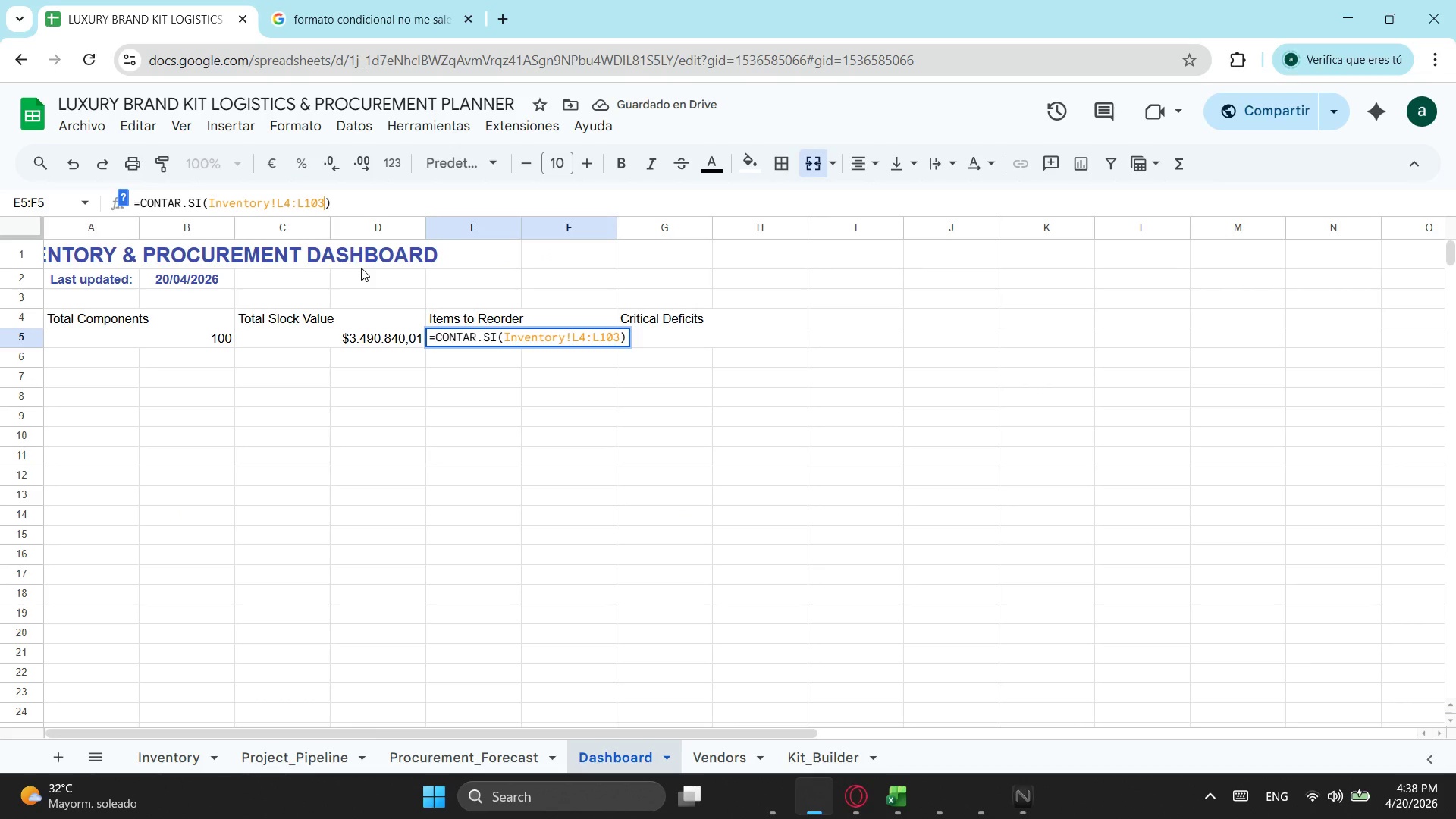 
key(Semicolon)
 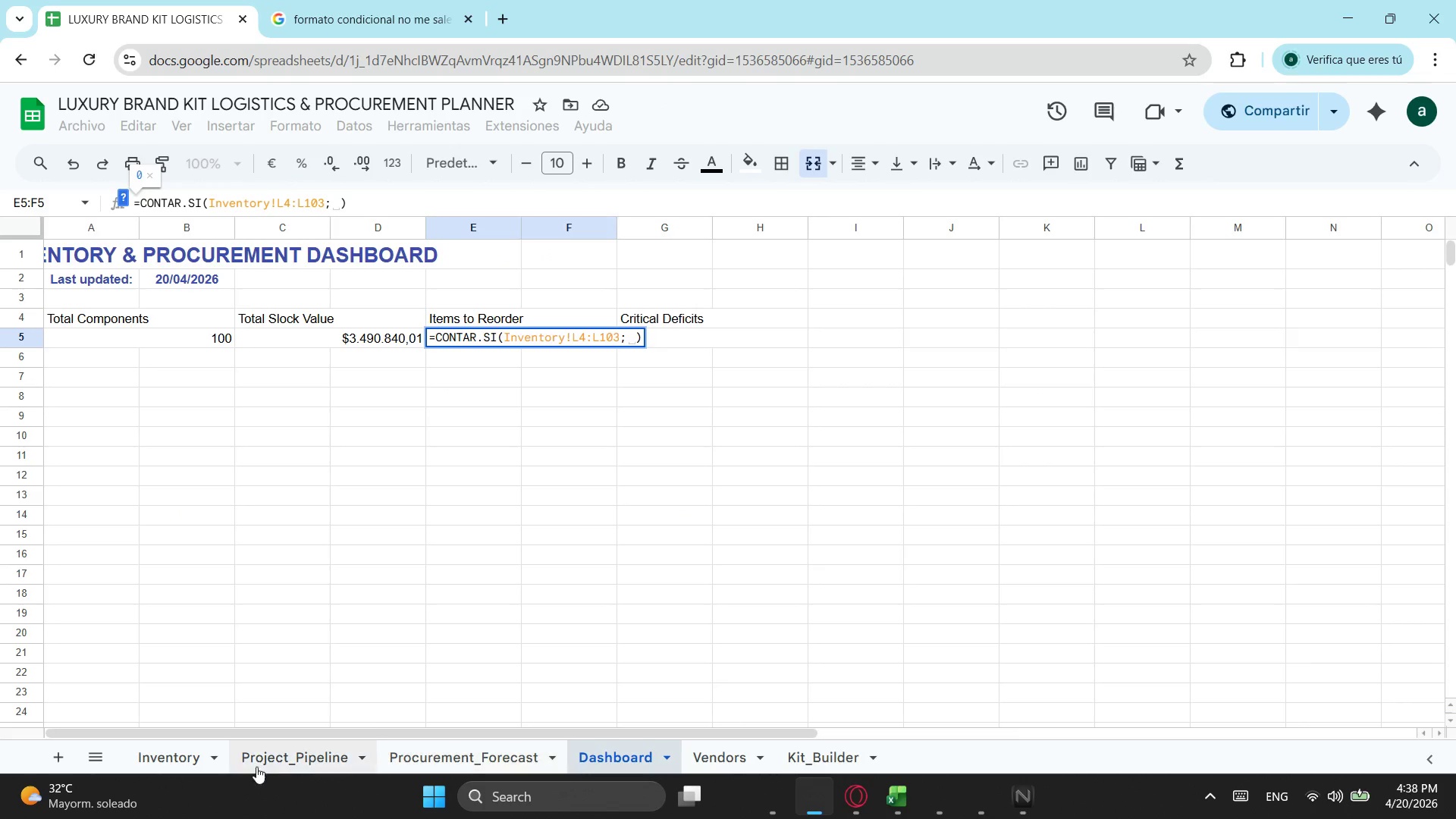 
left_click([189, 757])
 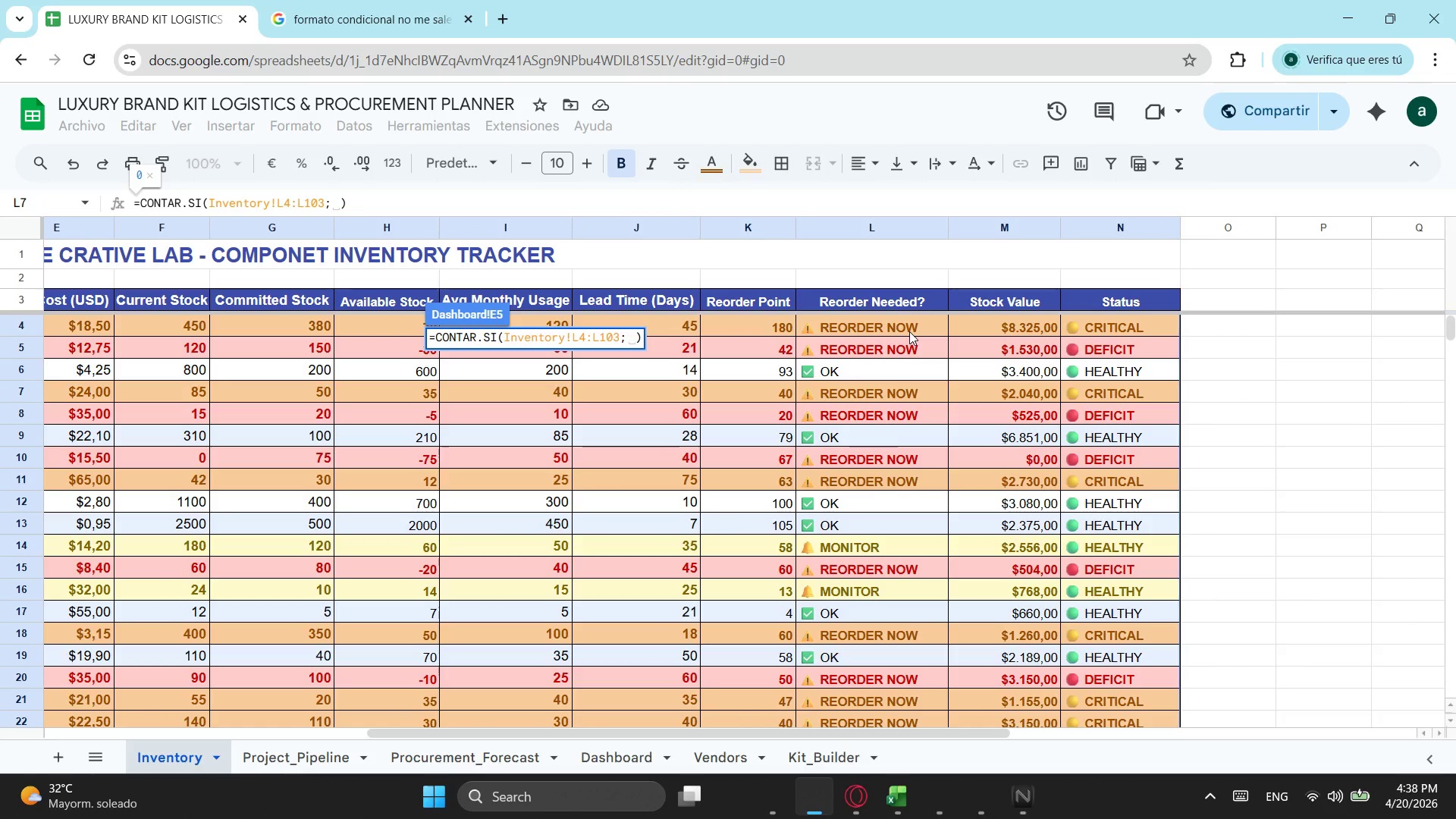 
key(Escape)
 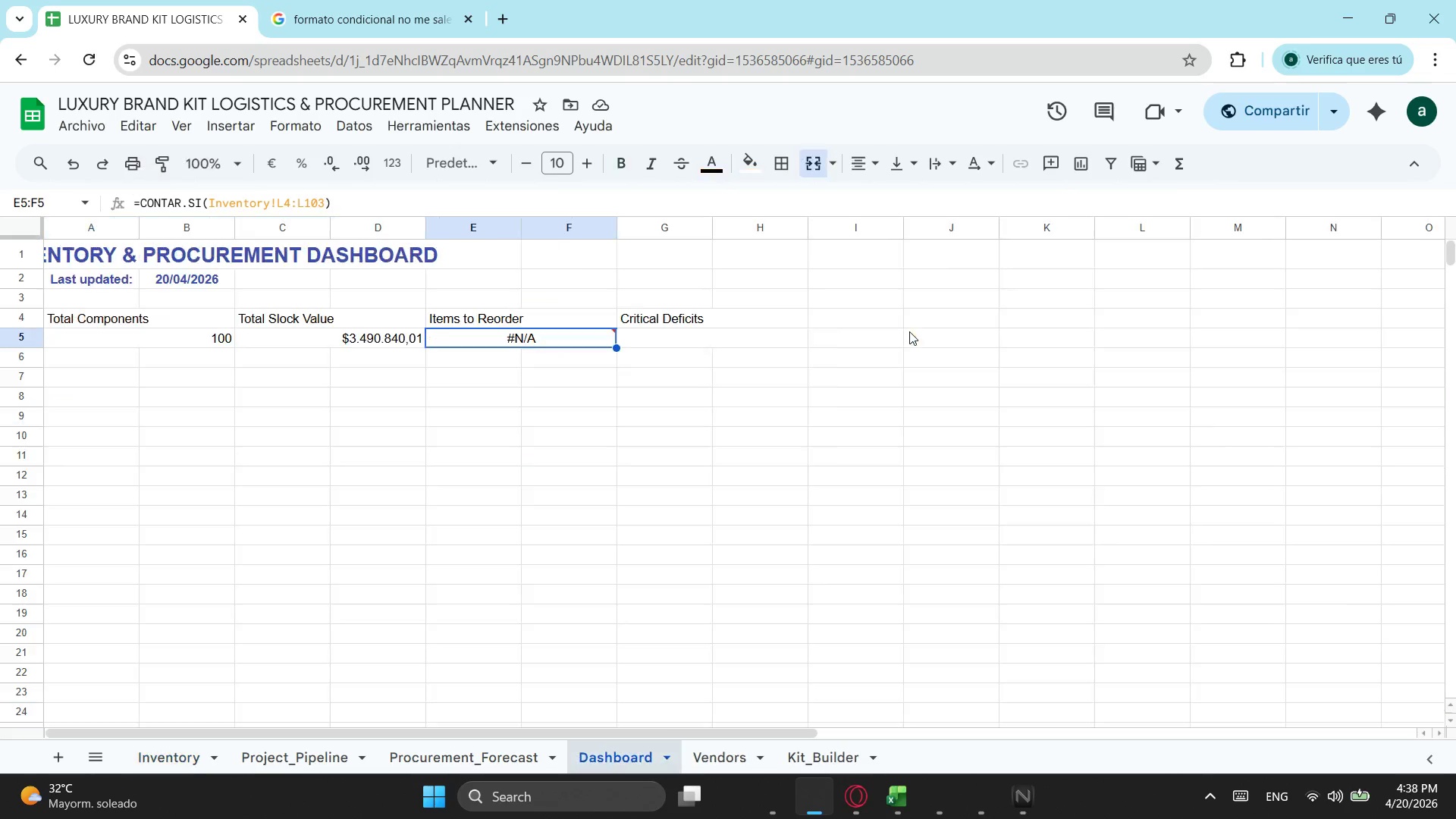 
left_click([909, 331])
 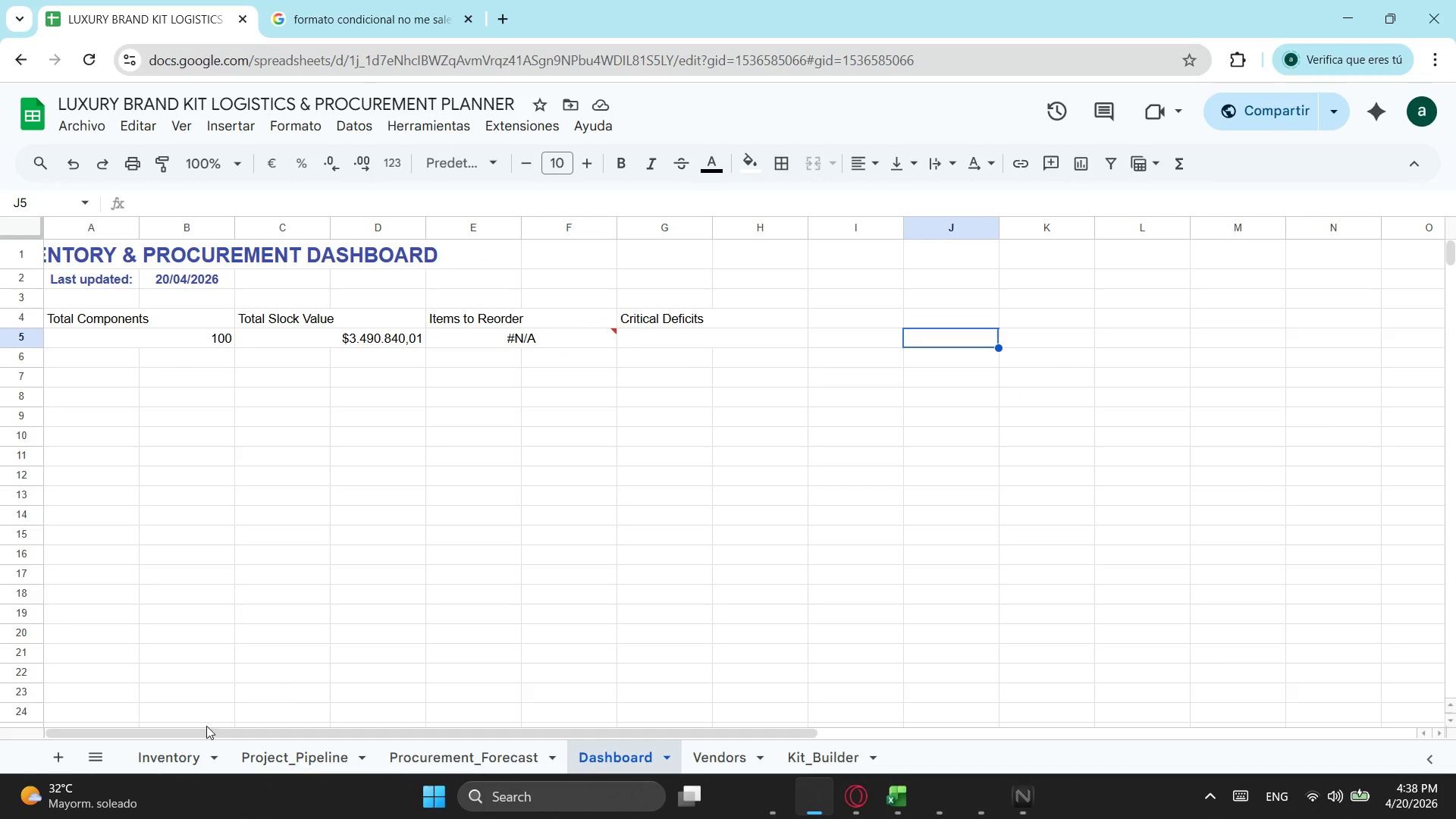 
left_click([166, 752])
 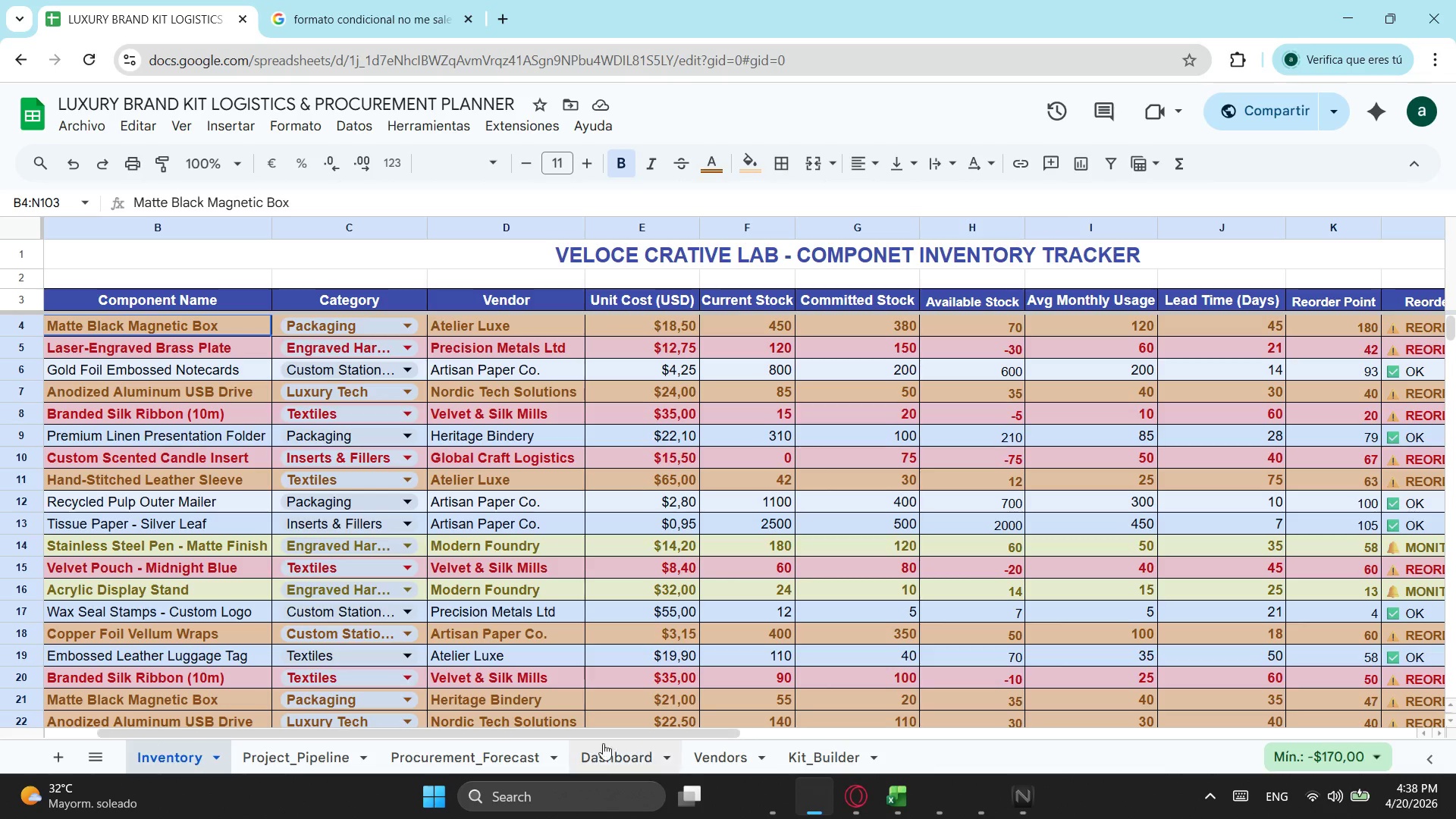 
left_click_drag(start_coordinate=[628, 738], to_coordinate=[936, 711])
 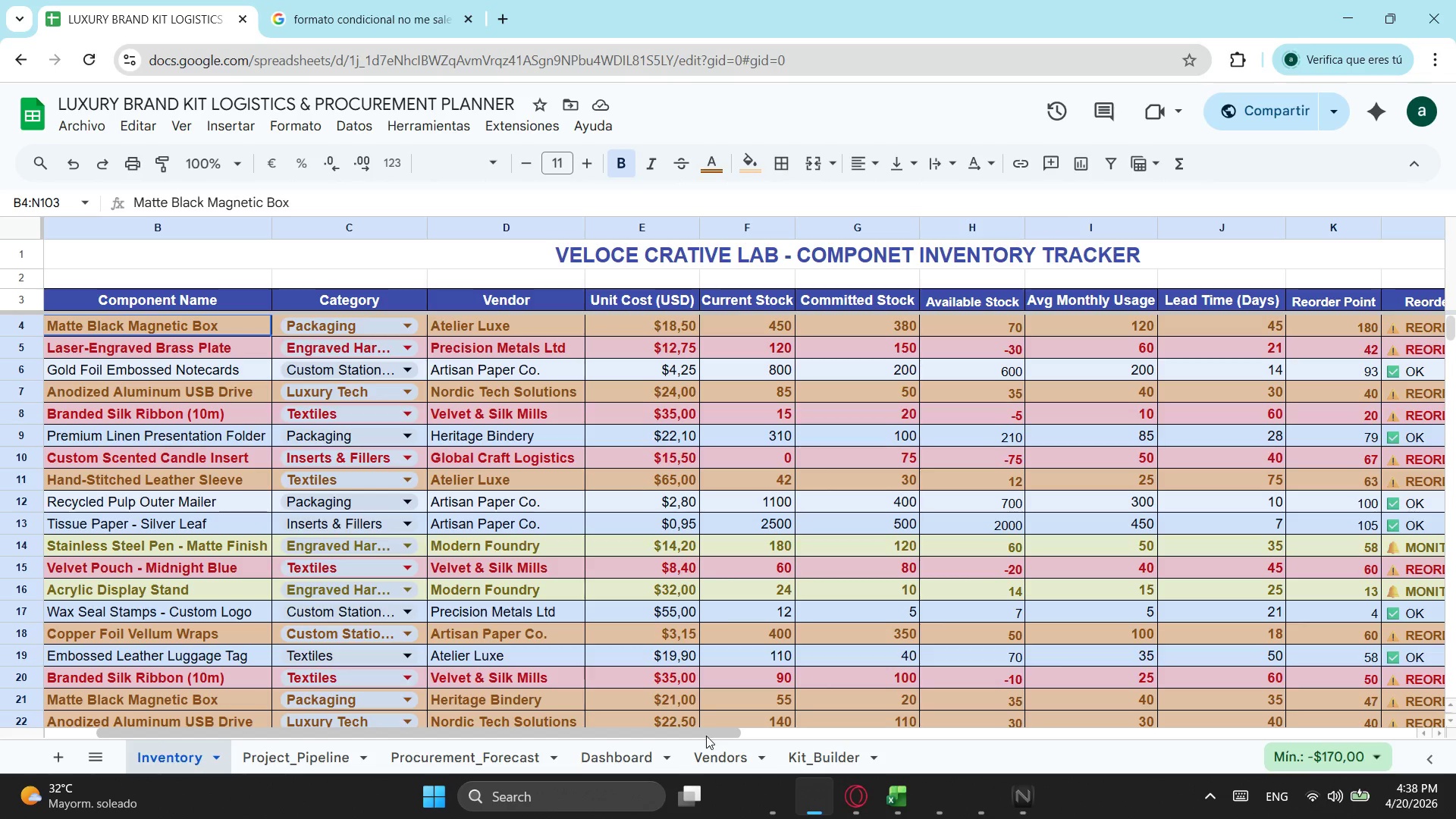 
left_click_drag(start_coordinate=[708, 734], to_coordinate=[940, 721])
 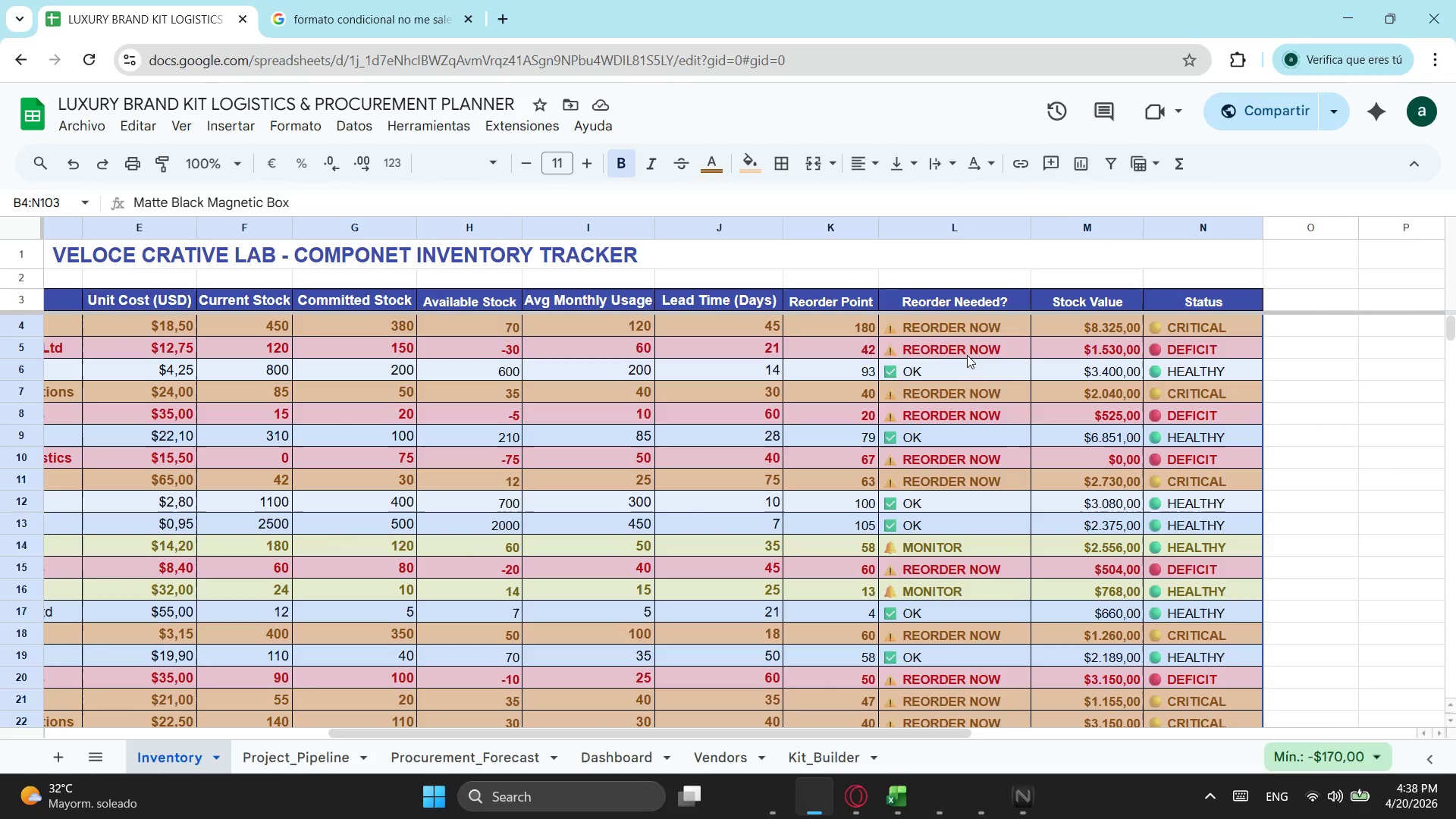 
left_click_drag(start_coordinate=[967, 349], to_coordinate=[964, 355])
 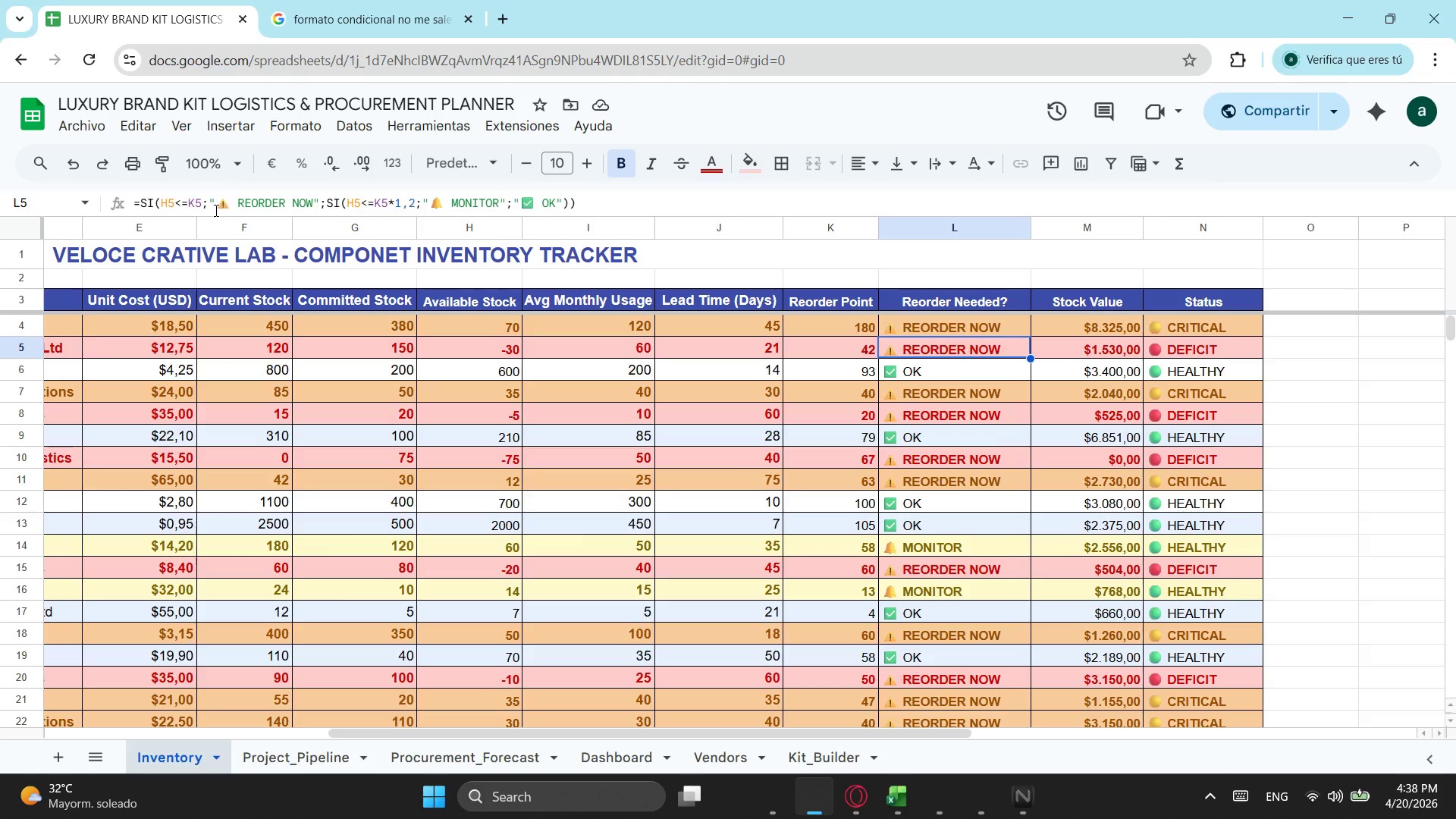 
left_click_drag(start_coordinate=[211, 206], to_coordinate=[321, 203])
 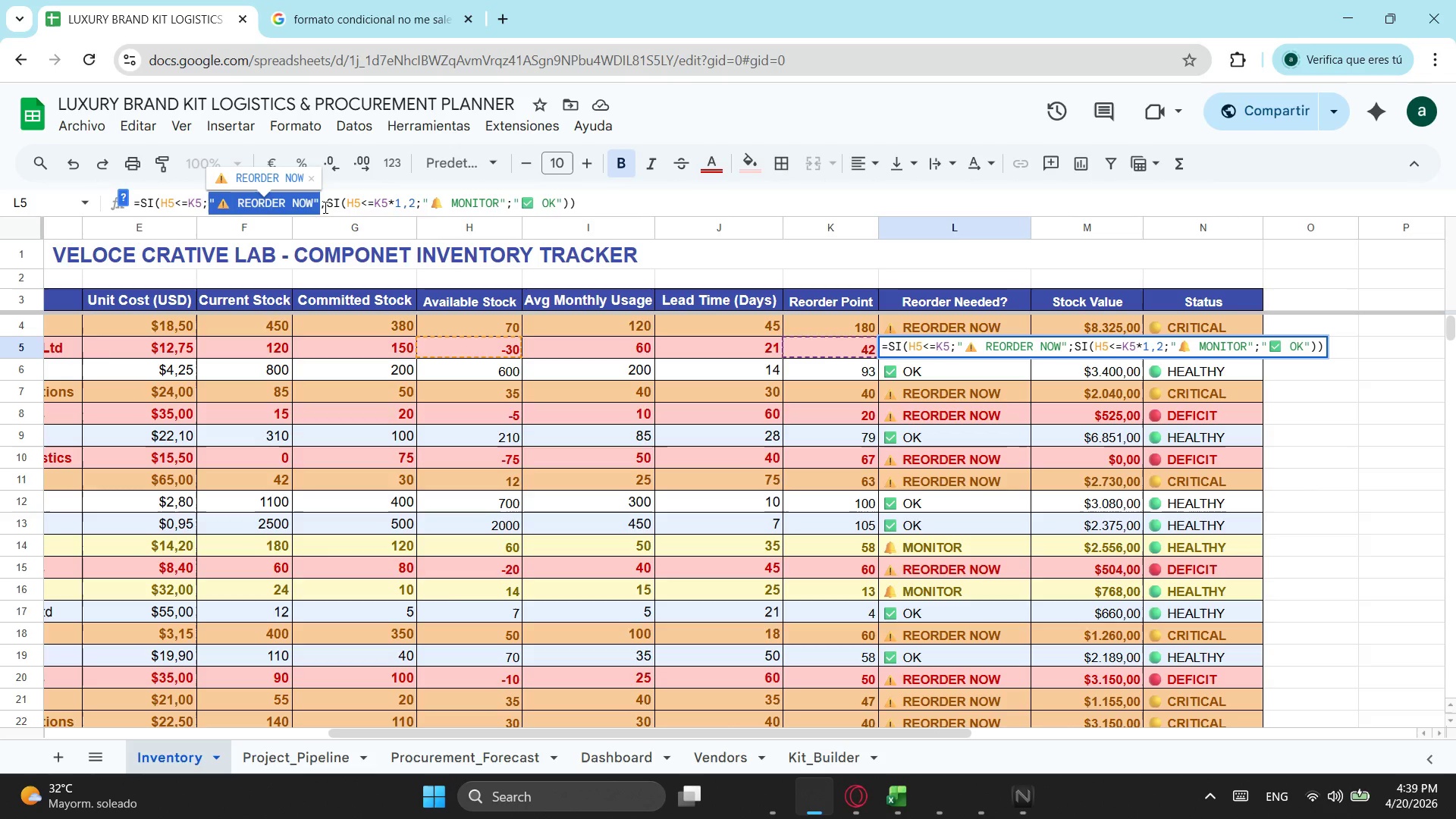 
key(Control+ControlLeft)
 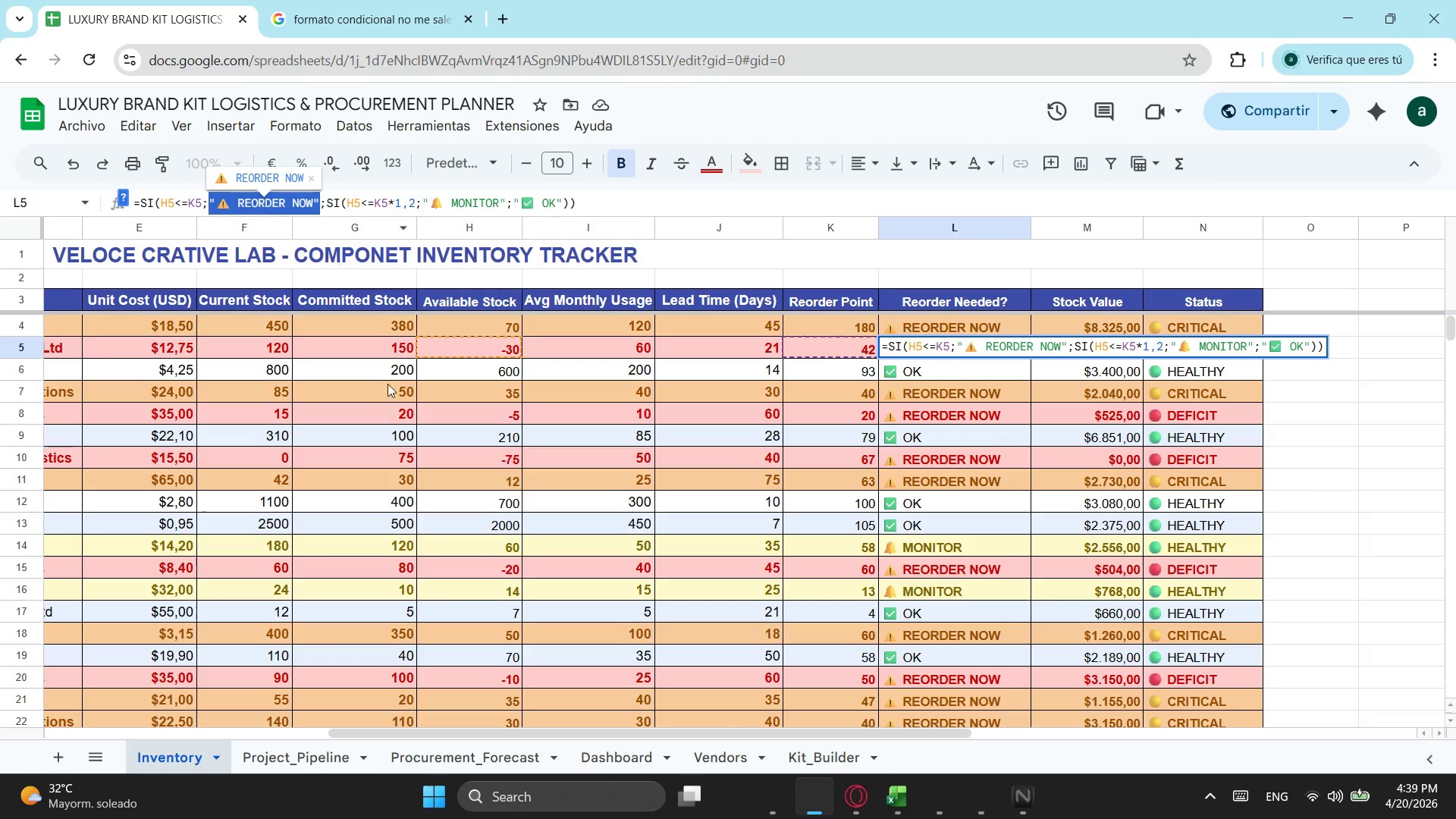 
key(Control+C)
 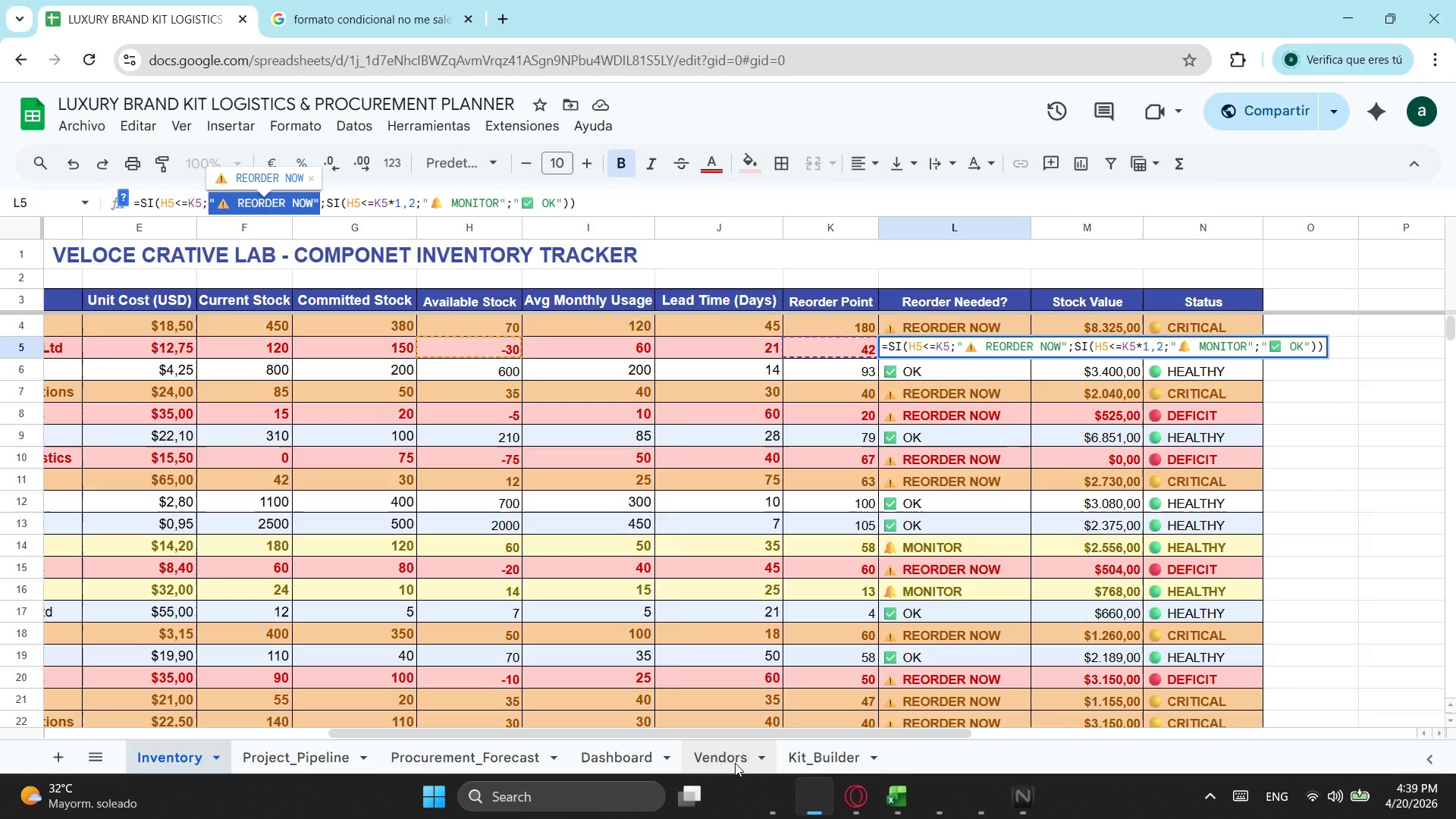 
left_click([627, 767])
 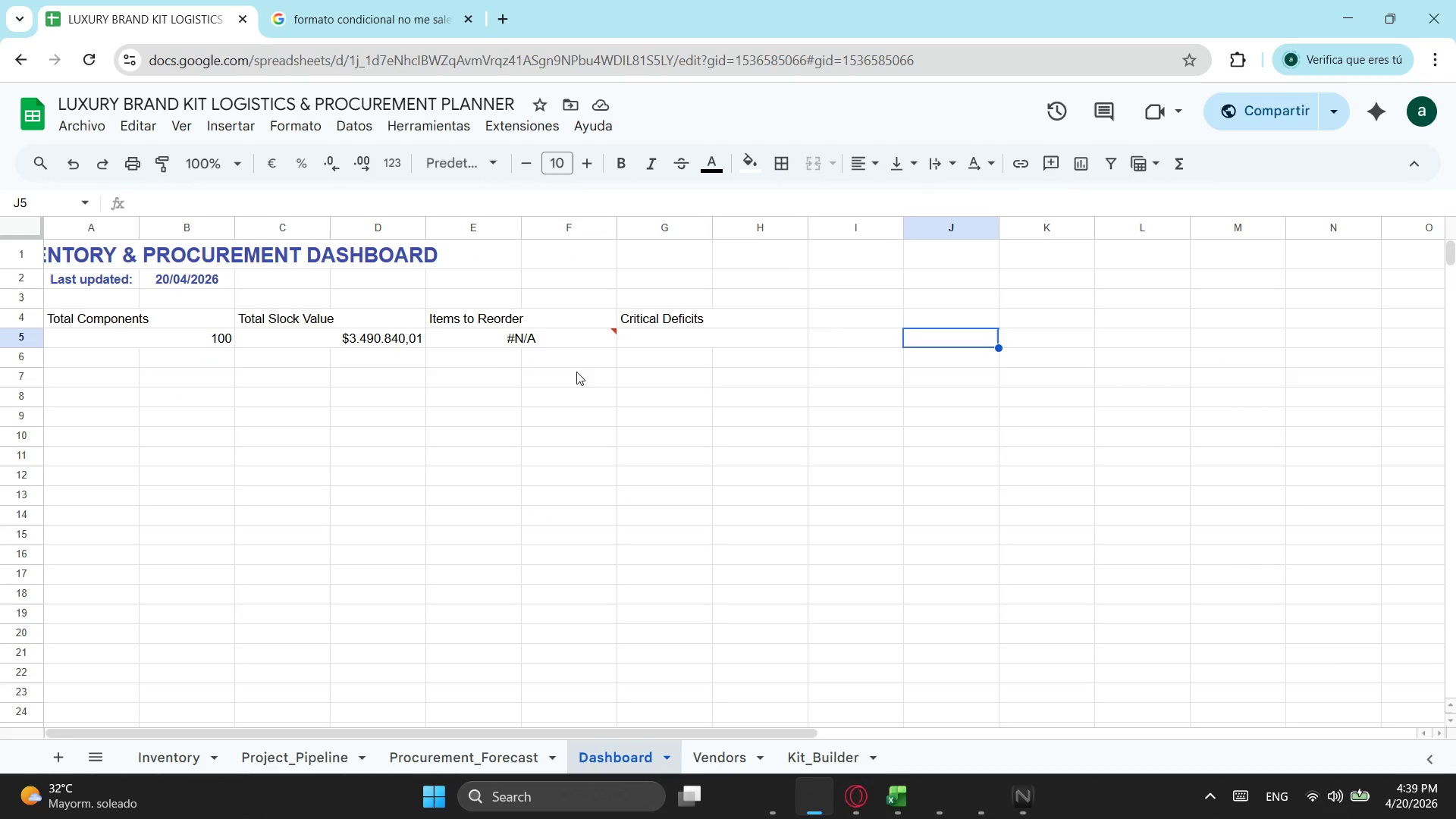 
left_click([570, 331])
 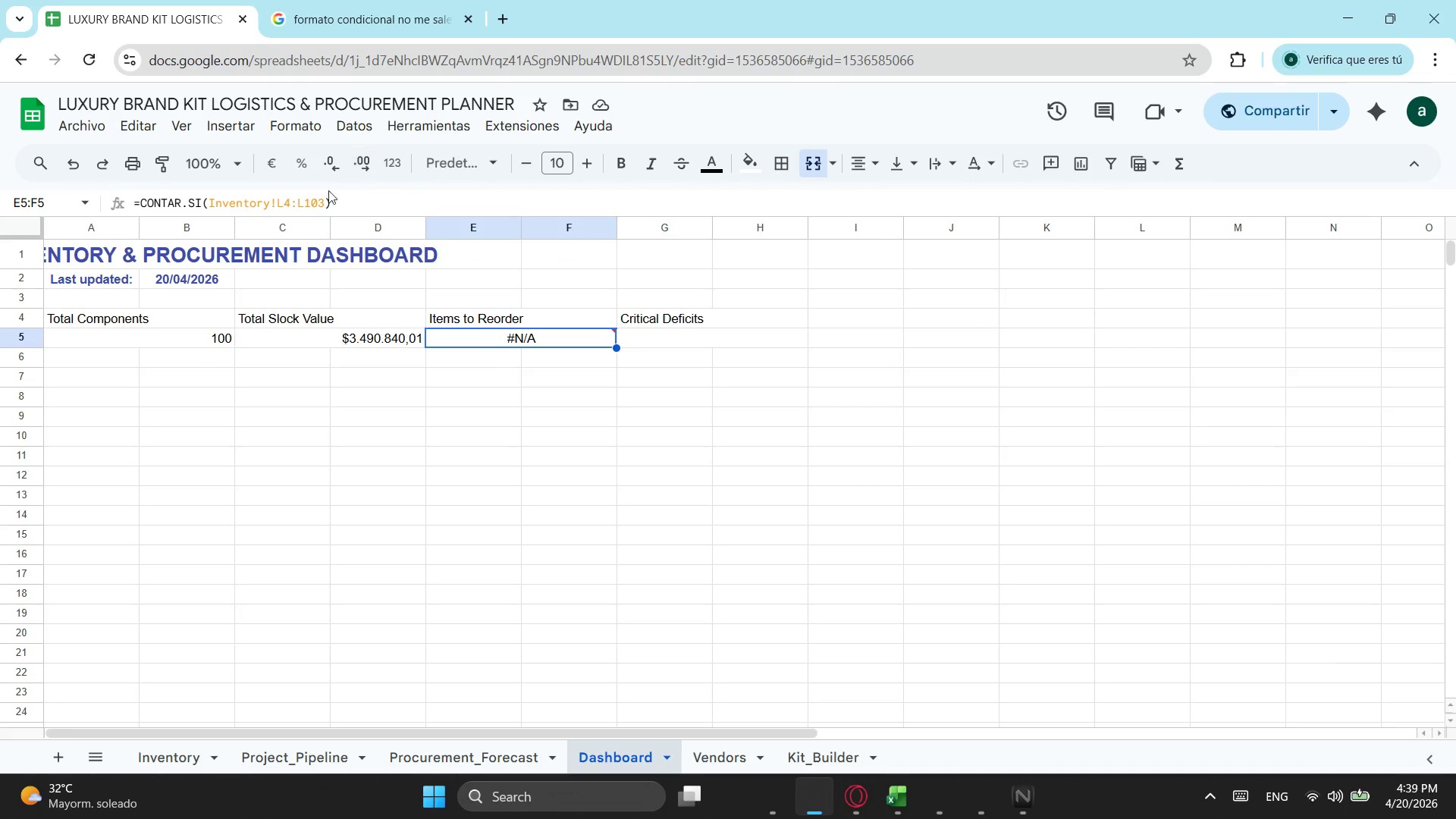 
left_click([325, 193])
 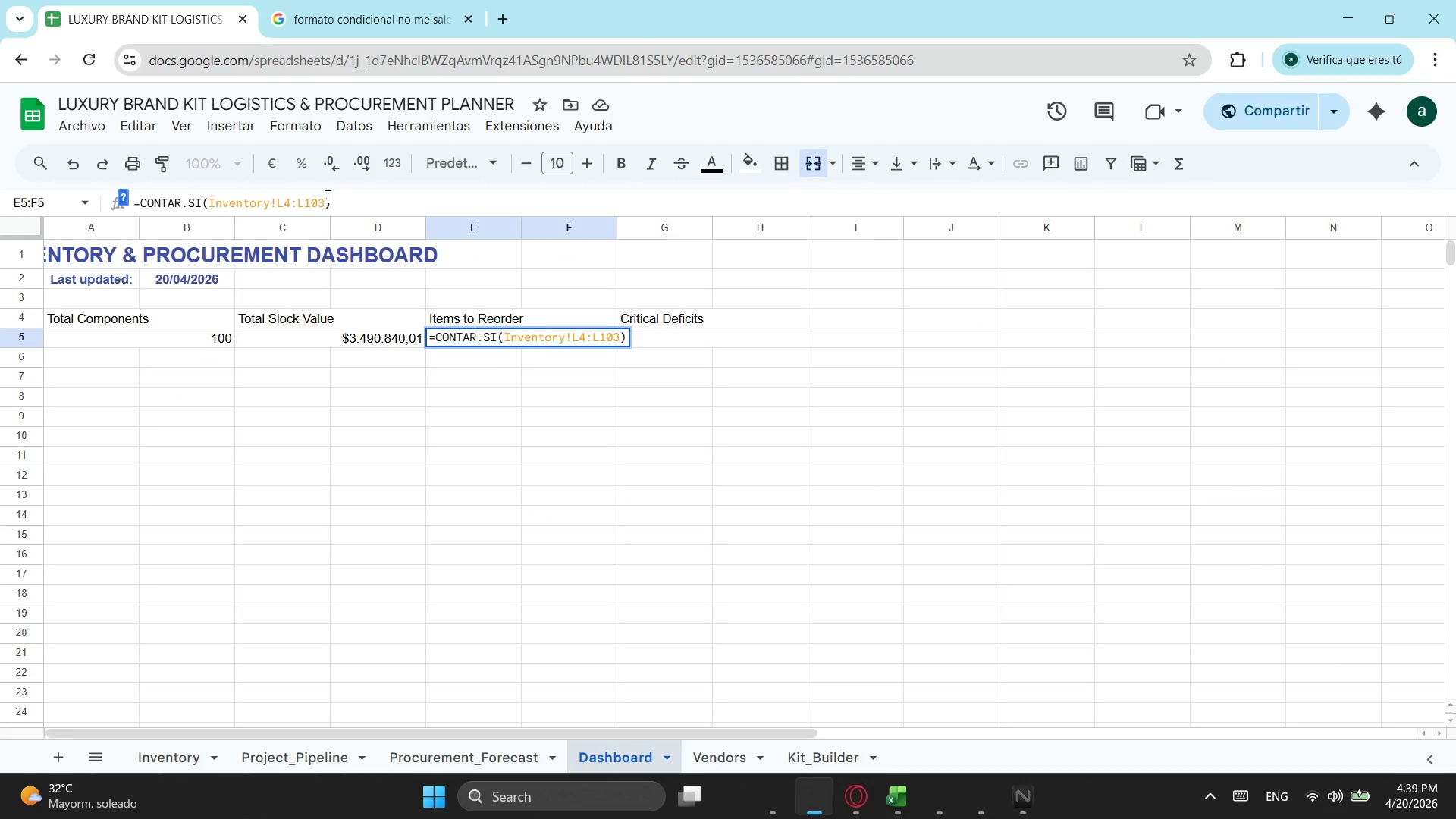 
key(Semicolon)
 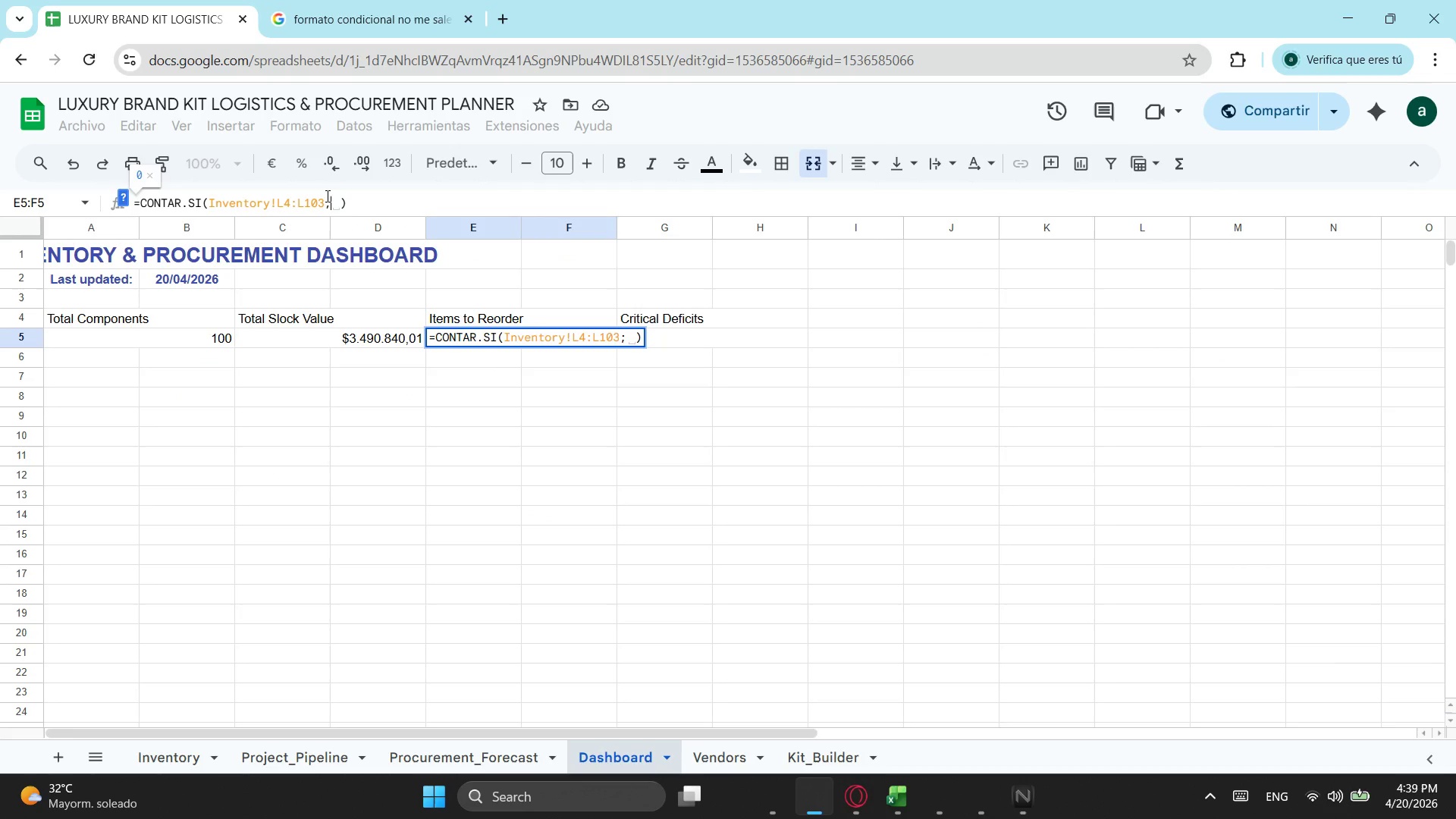 
key(Control+ControlLeft)
 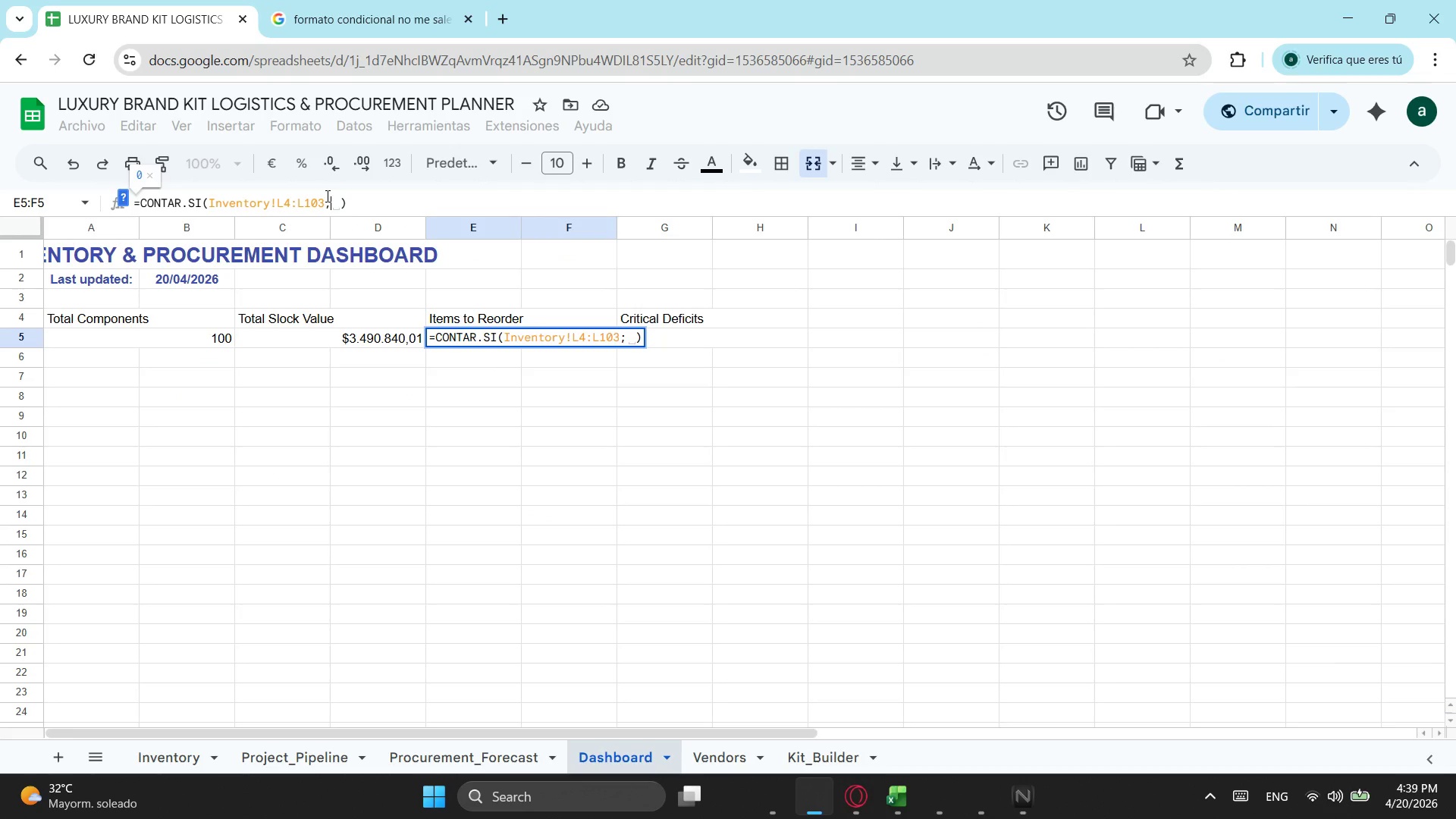 
key(Control+V)
 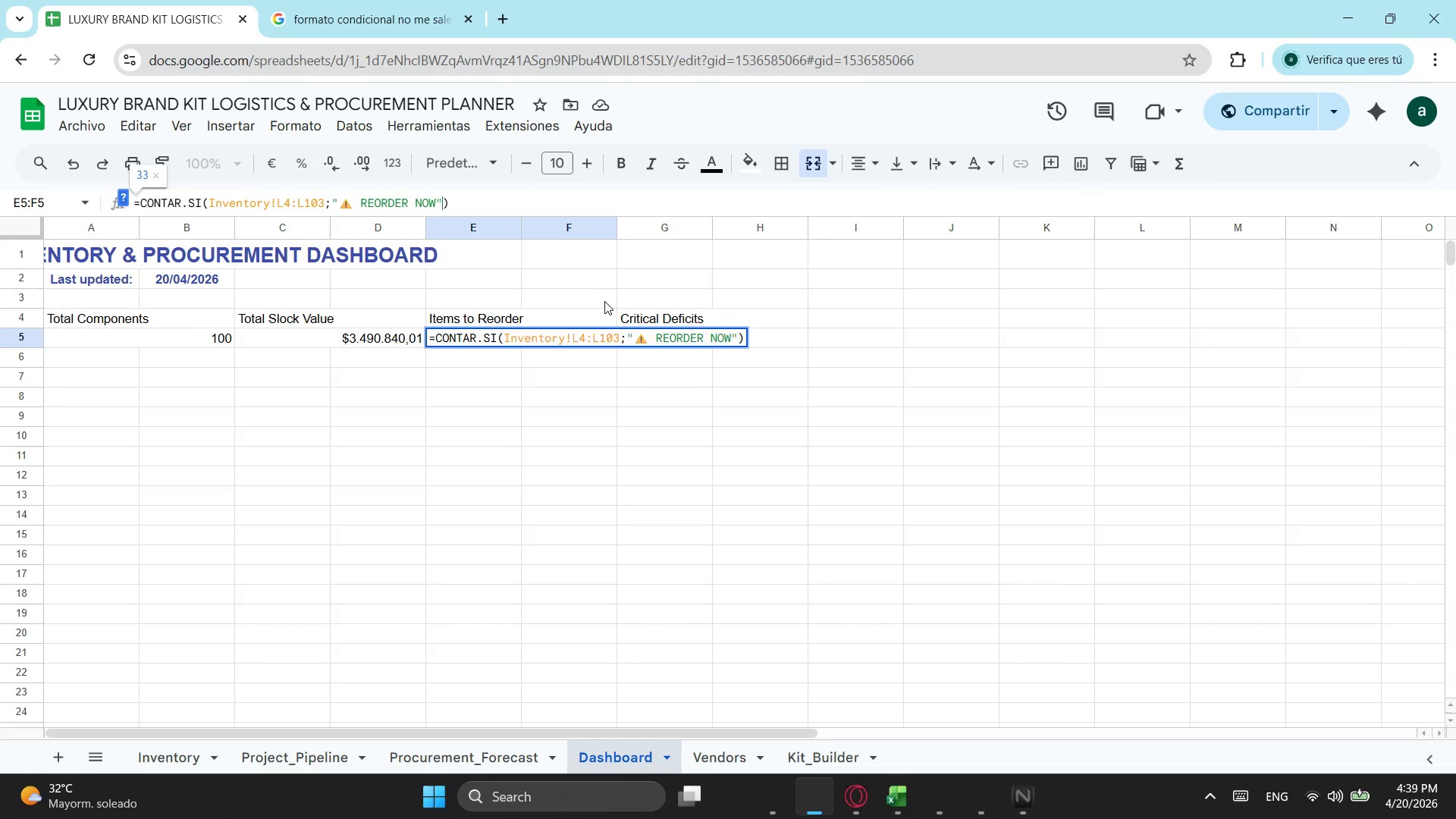 
wait(7.25)
 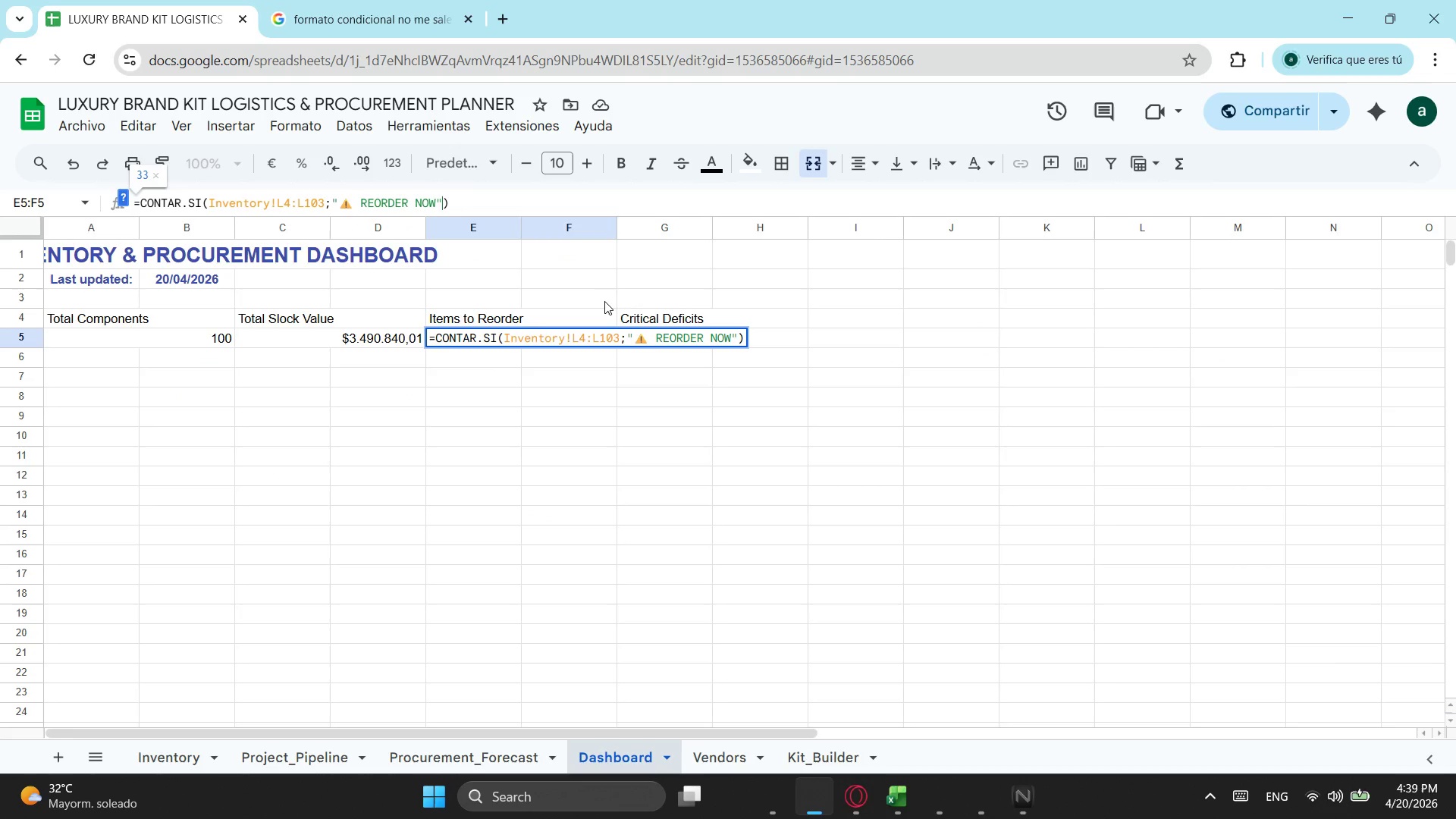 
key(Enter)
 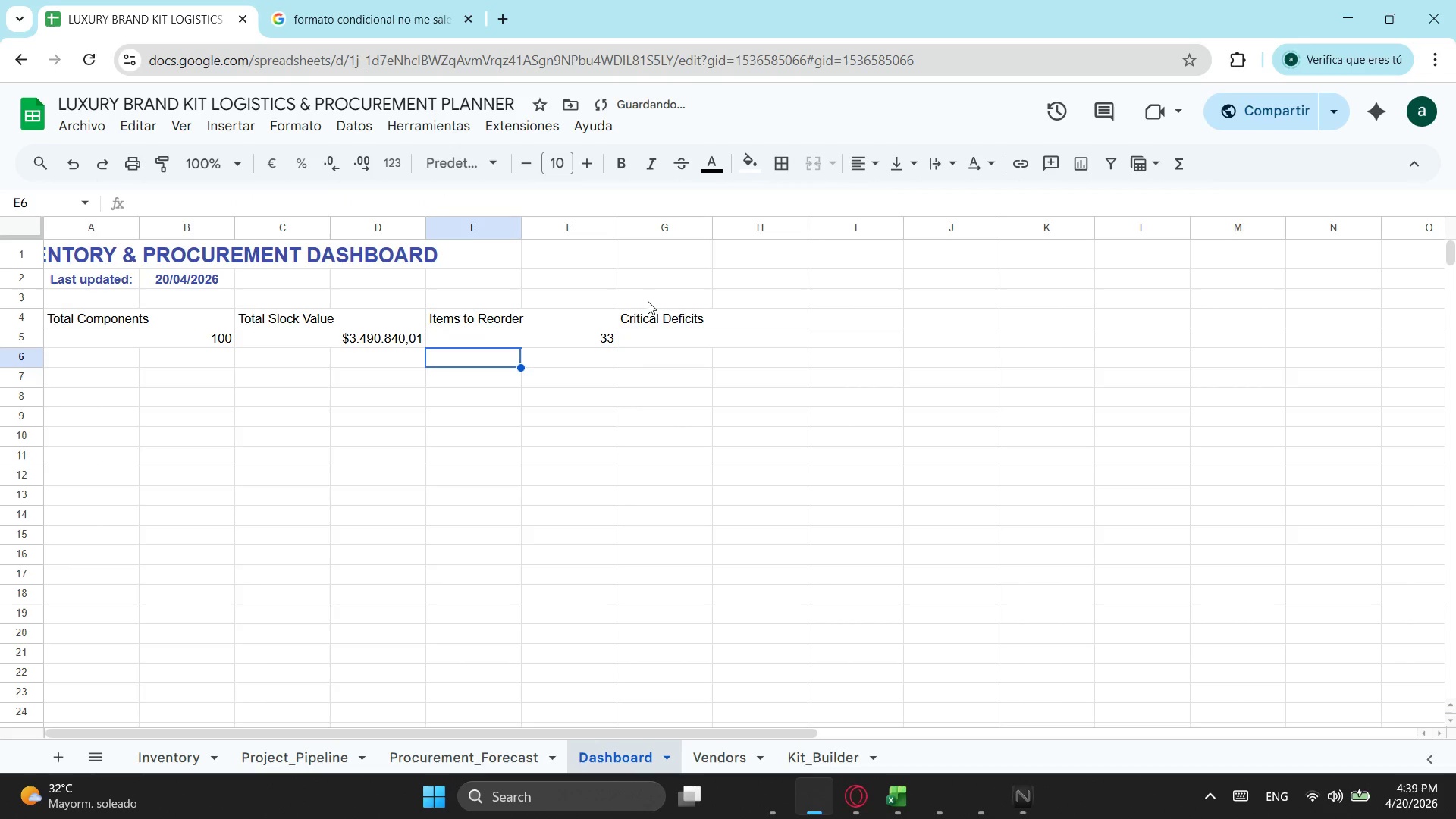 
left_click([660, 343])
 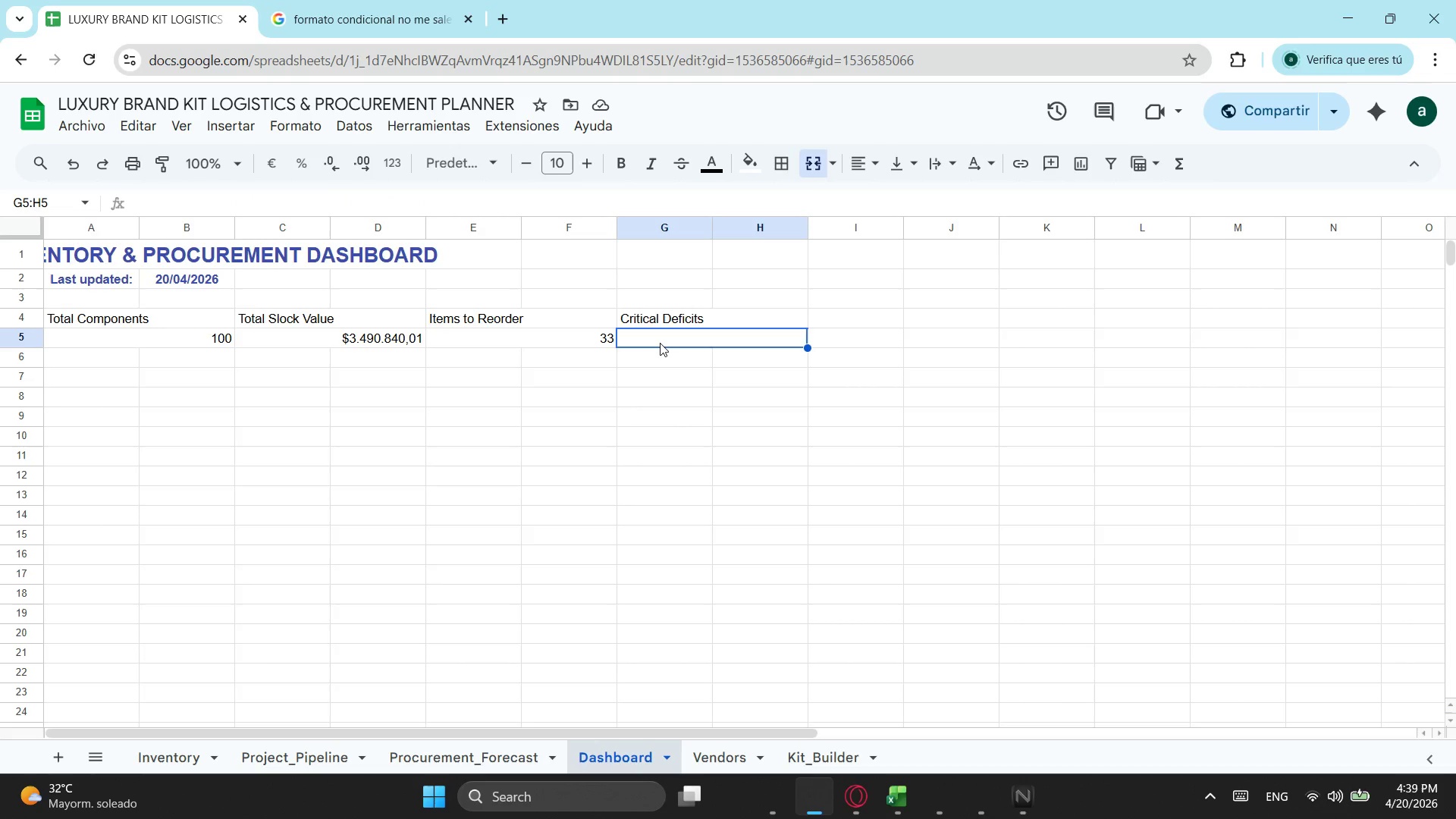 
left_click([567, 334])
 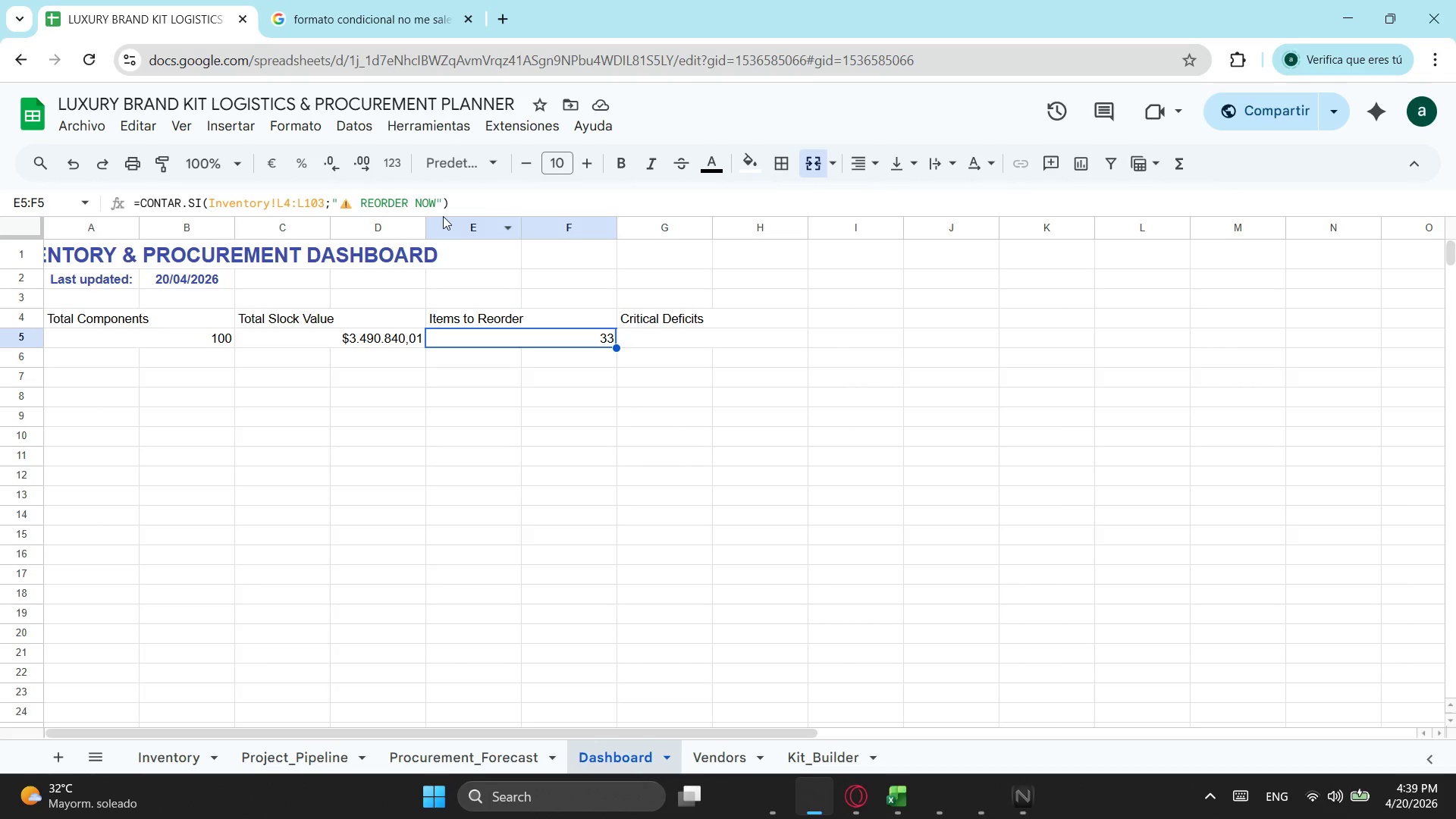 
left_click_drag(start_coordinate=[484, 198], to_coordinate=[111, 202])
 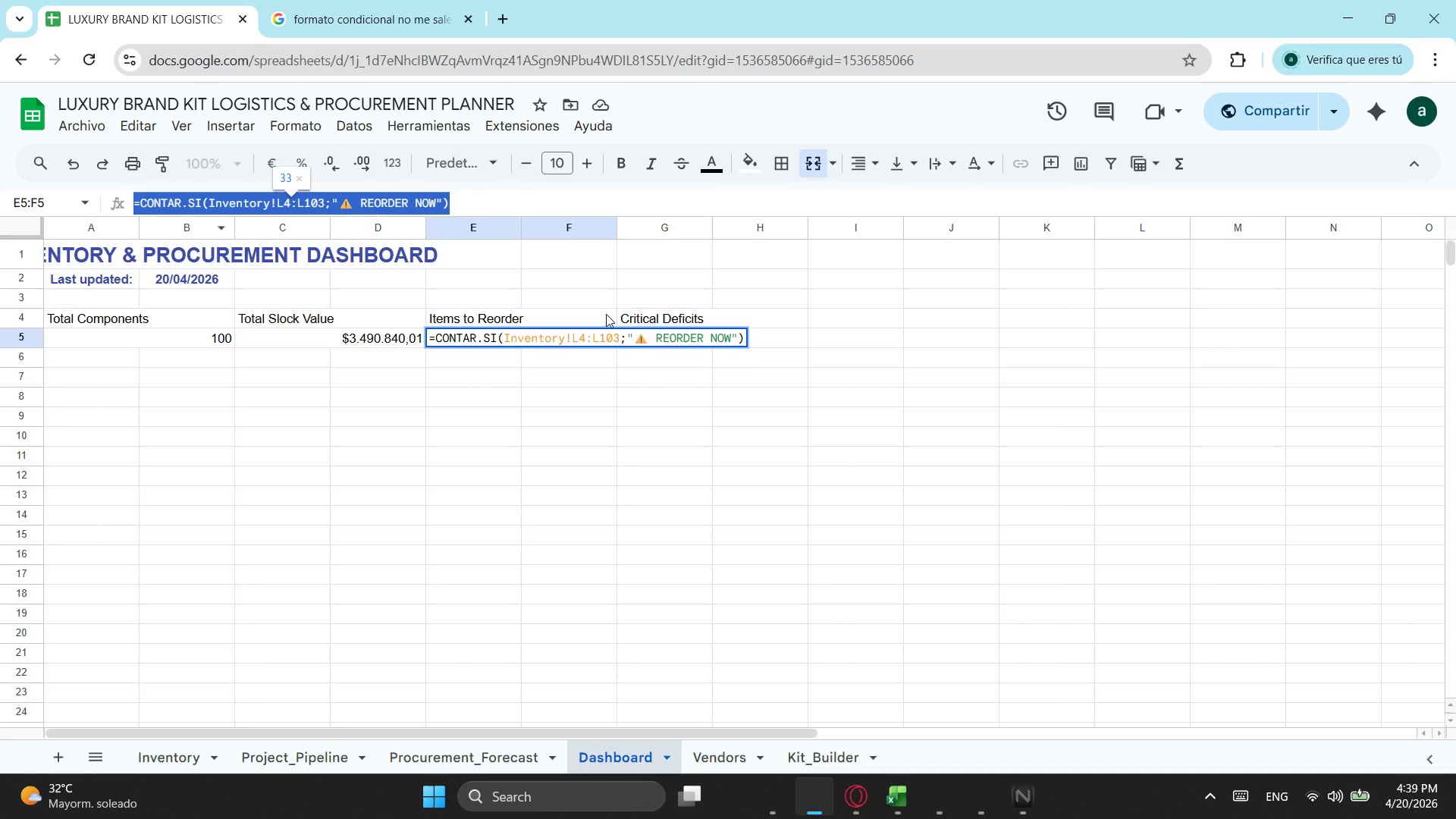 
key(Control+ControlLeft)
 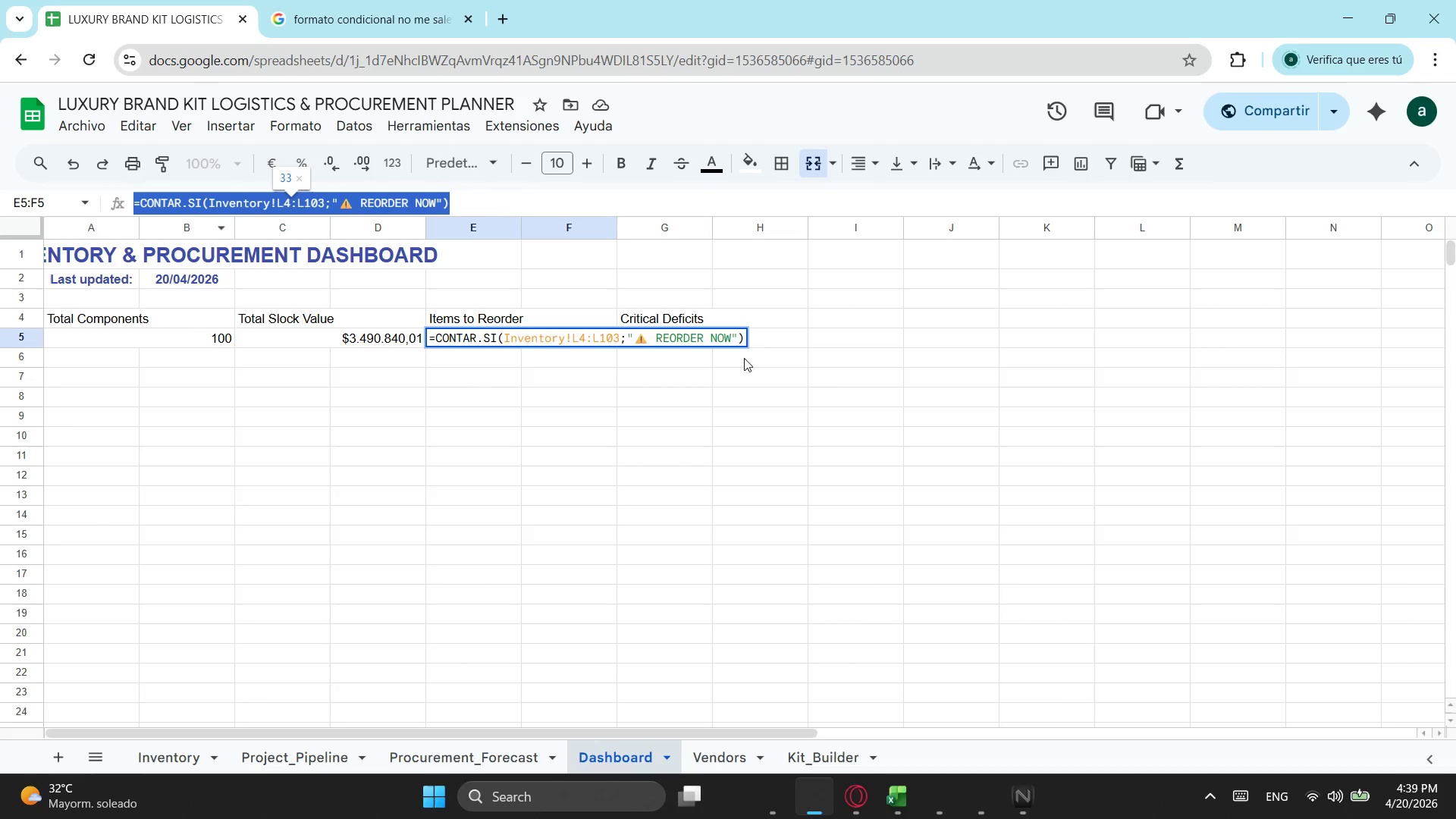 
key(Control+C)
 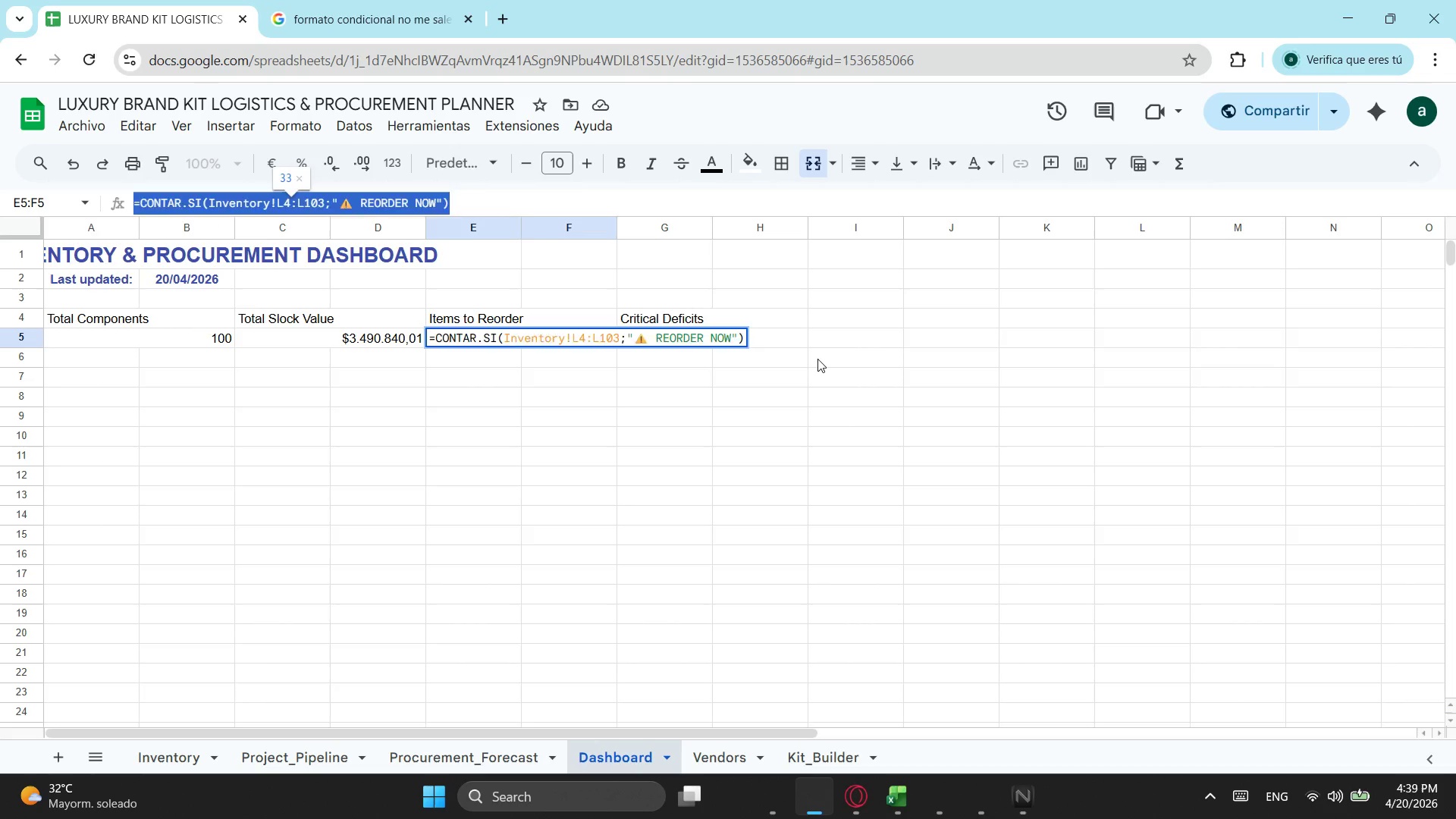 
key(Escape)
 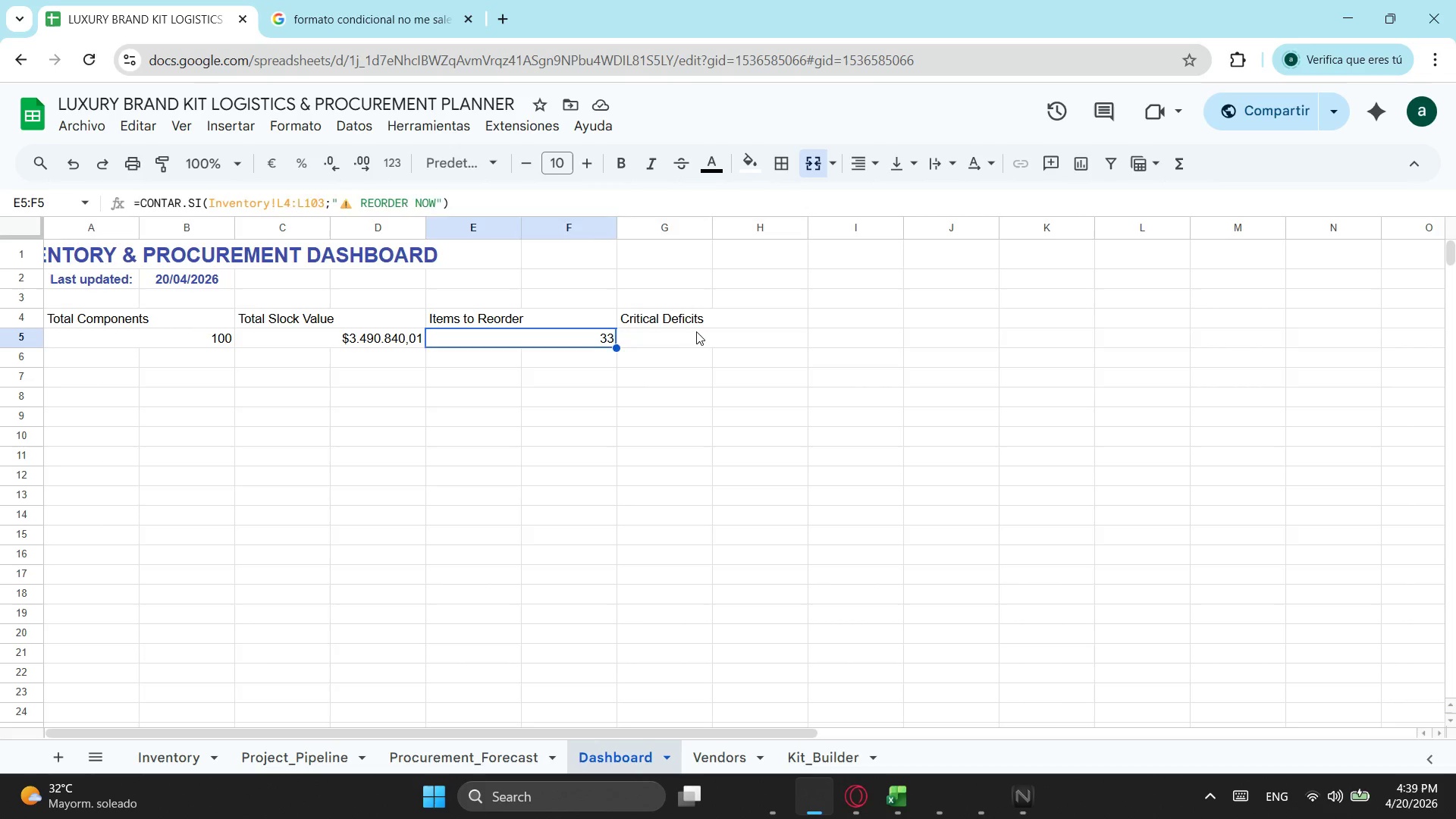 
left_click([696, 331])
 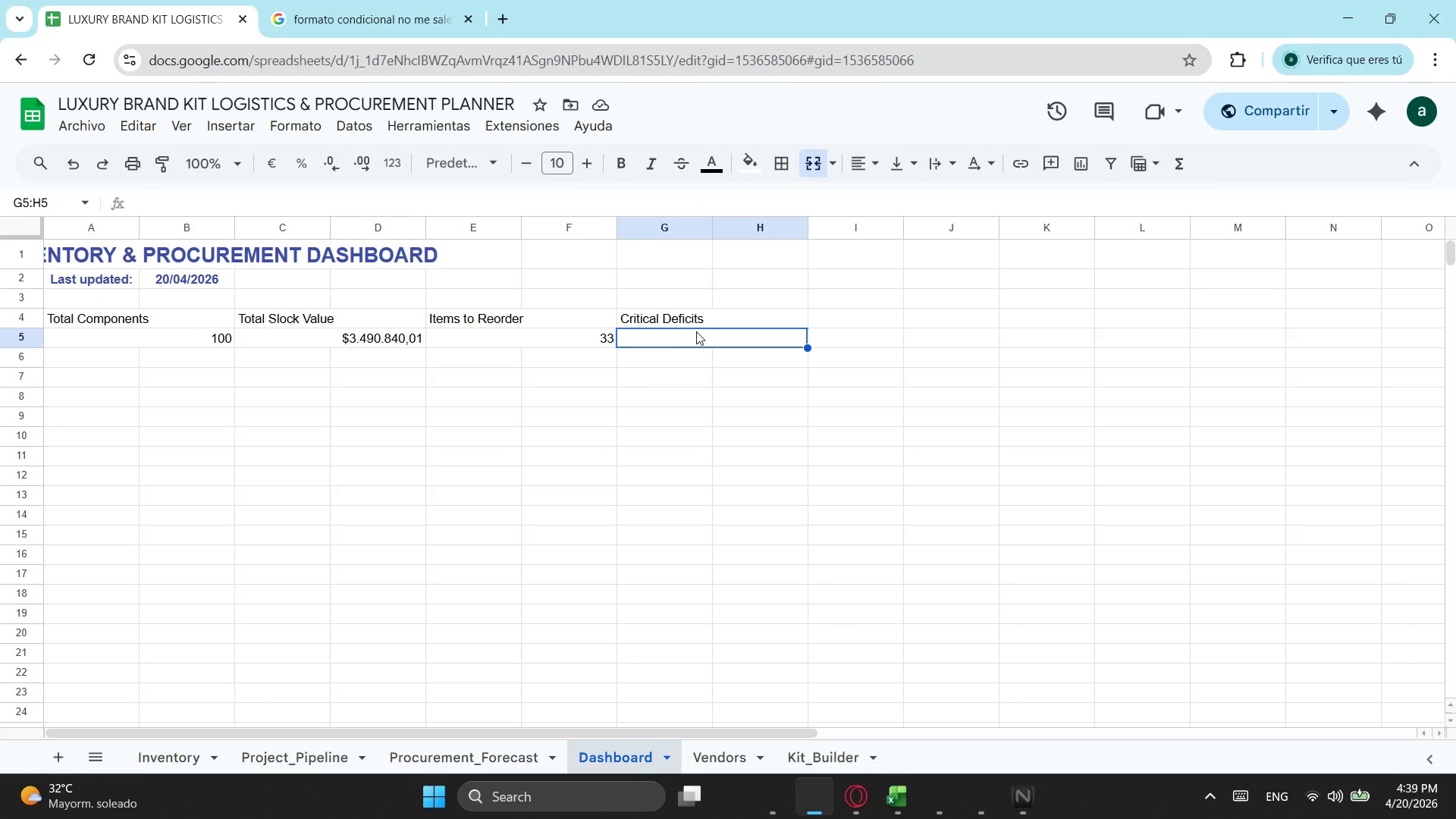 
key(Control+ControlLeft)
 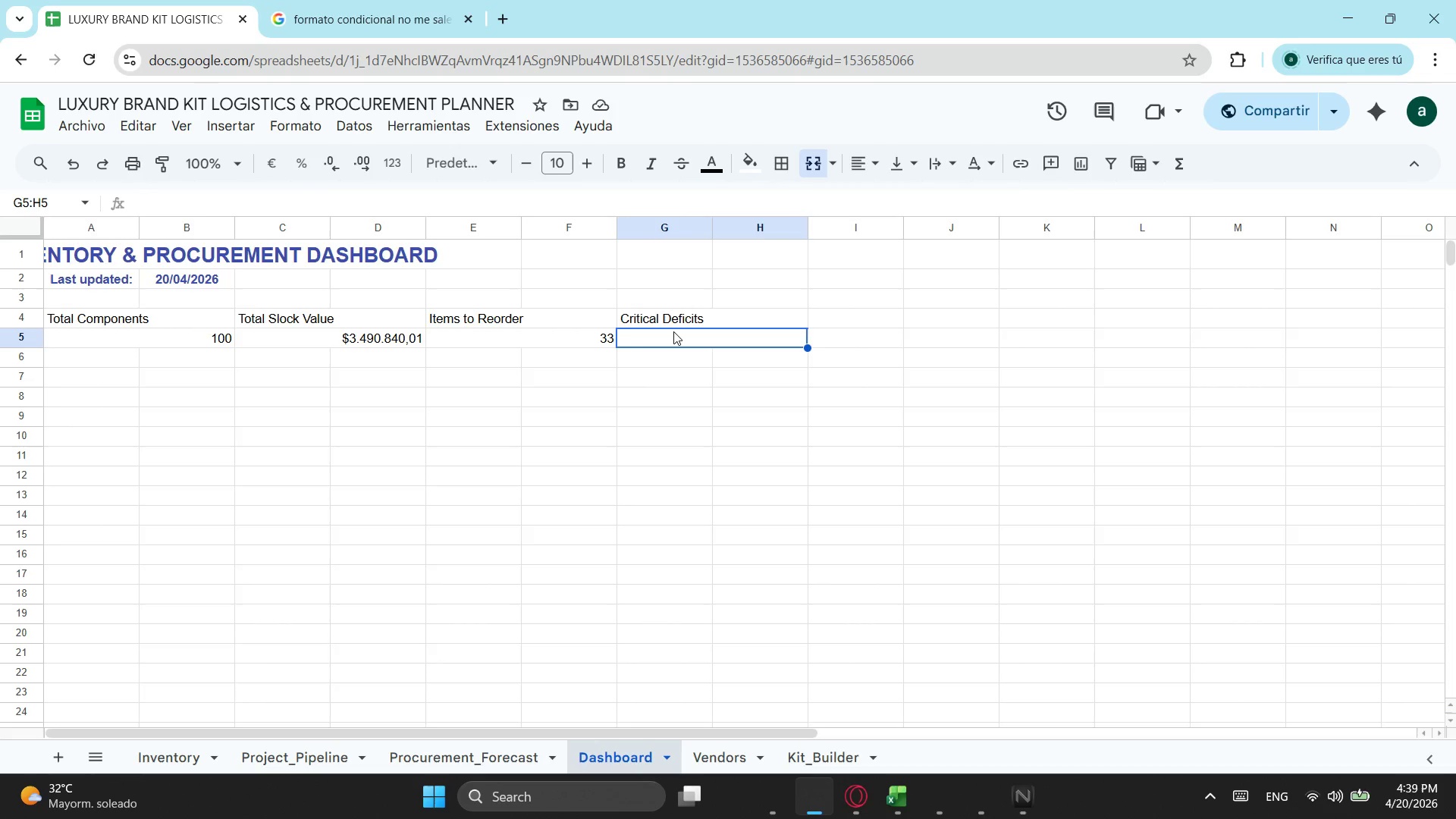 
key(Control+V)
 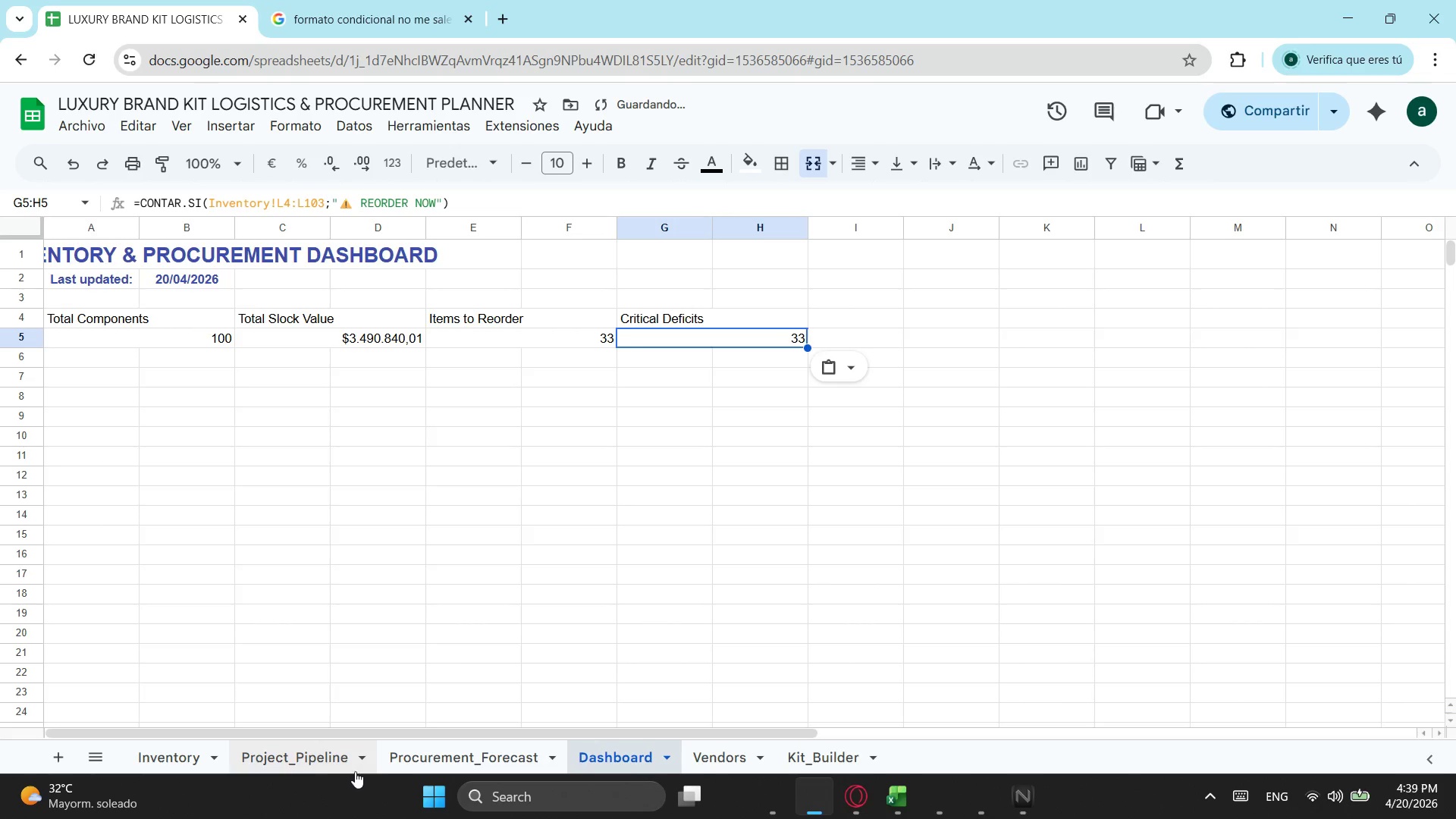 
left_click([166, 751])
 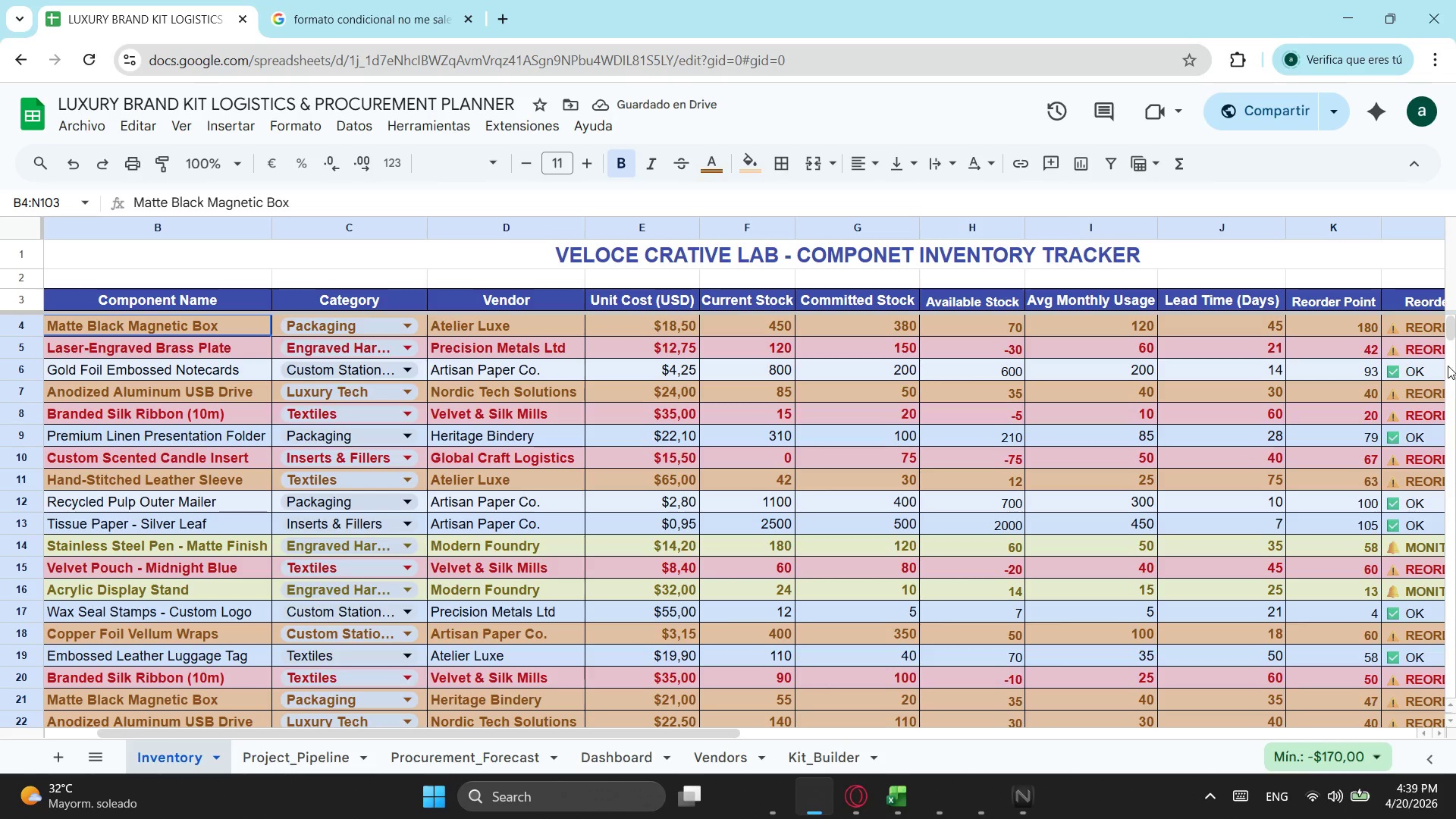 
left_click([1430, 359])
 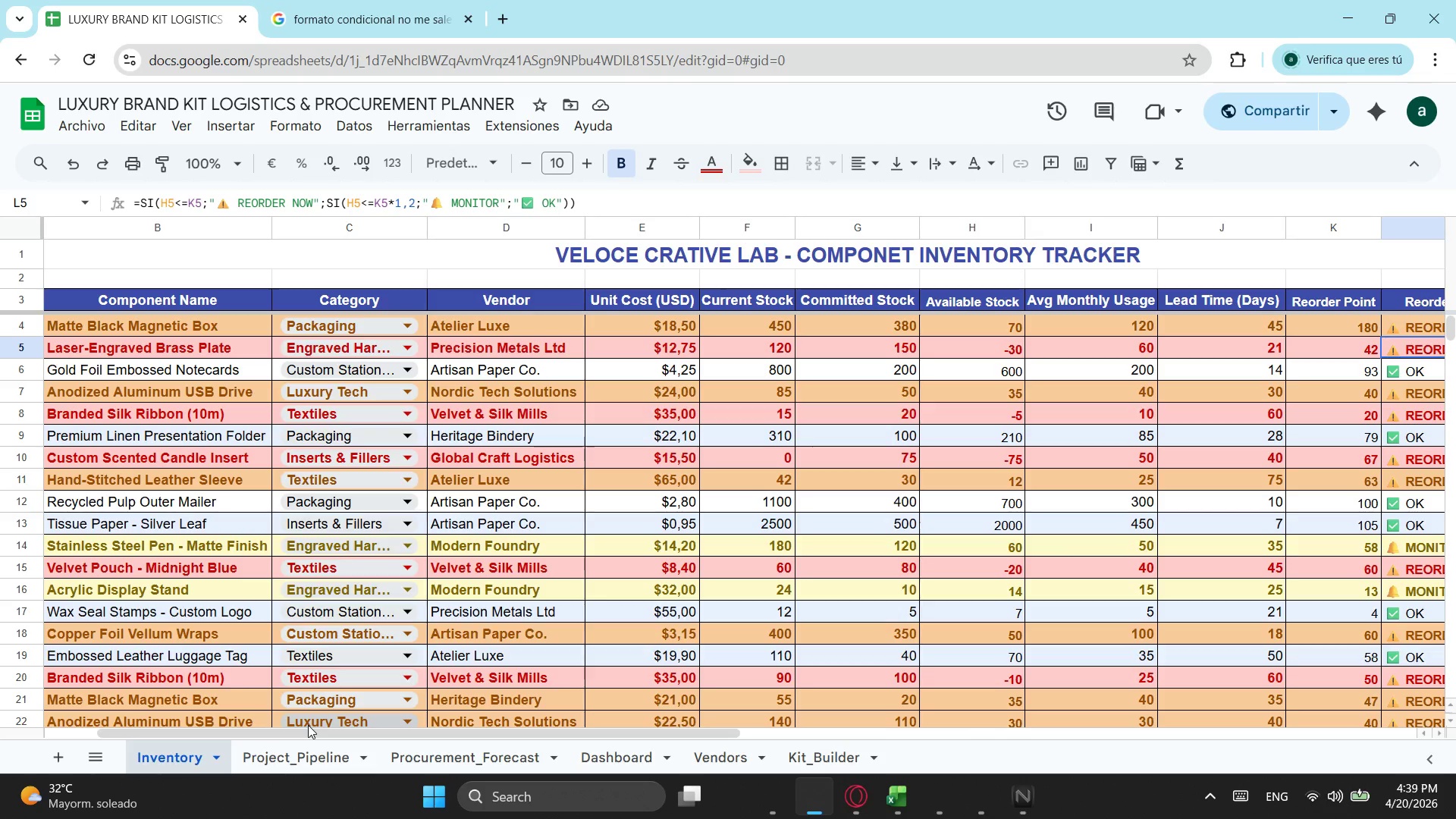 
left_click_drag(start_coordinate=[325, 733], to_coordinate=[678, 746])
 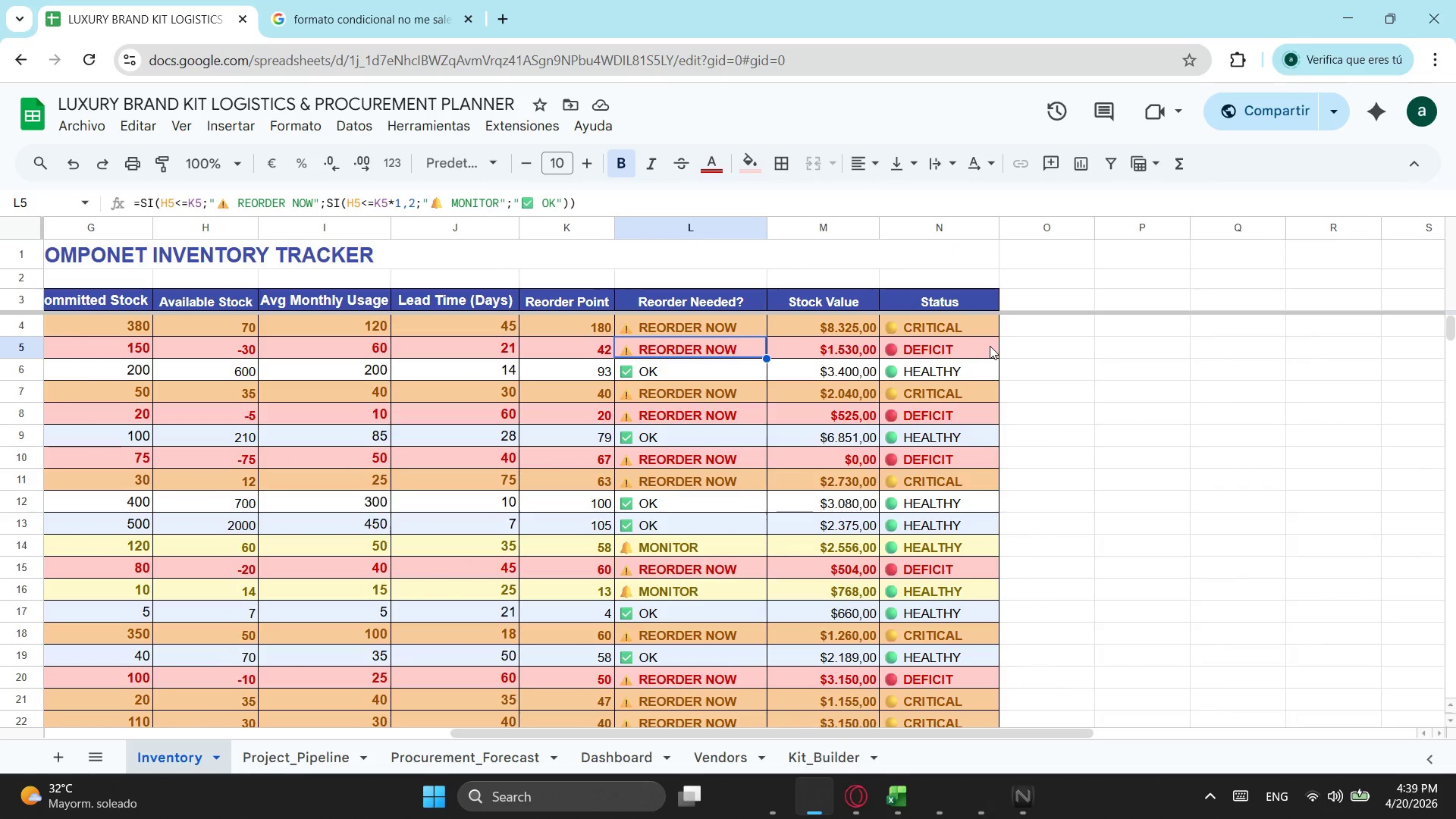 
left_click([937, 353])
 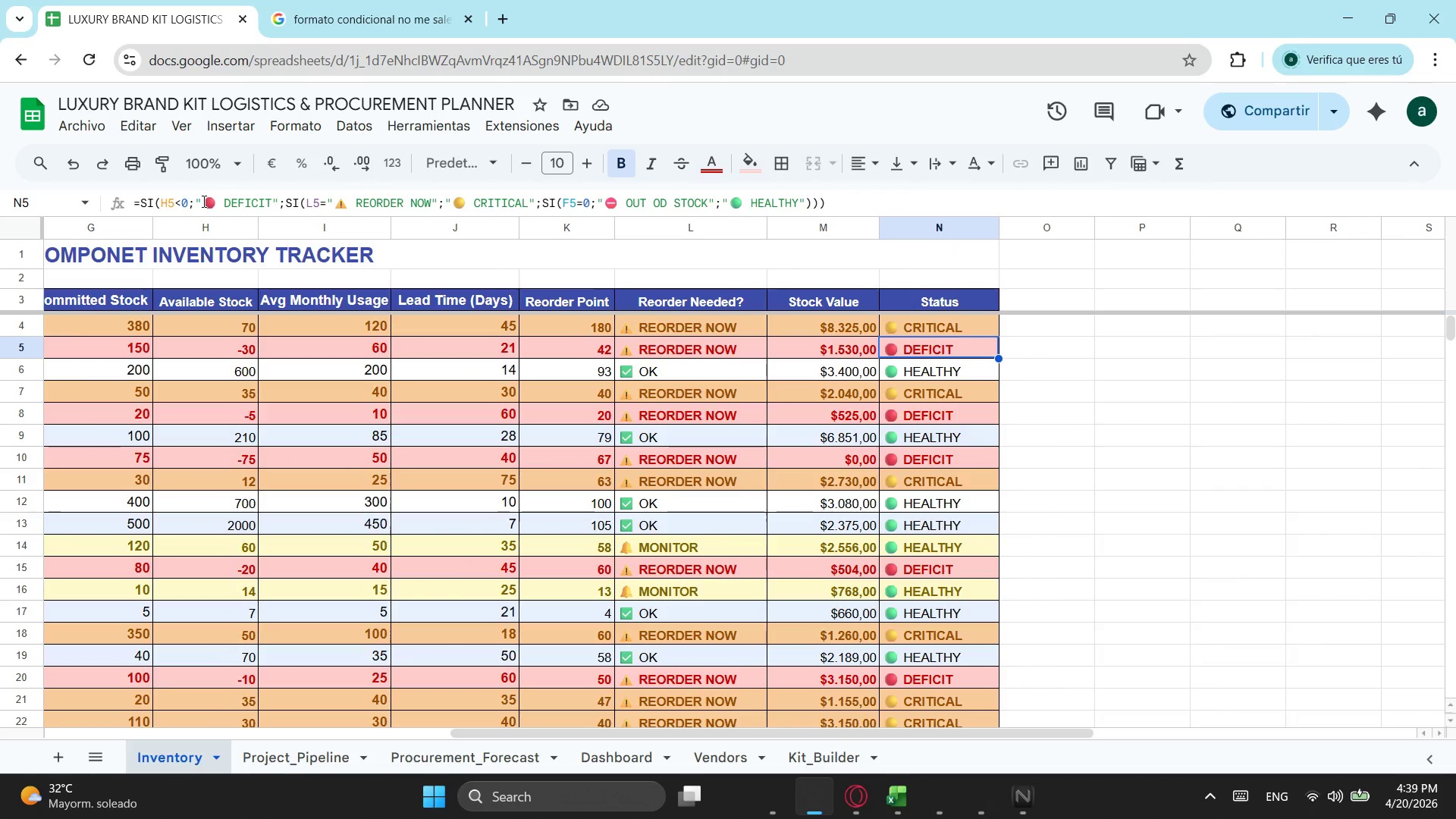 
left_click_drag(start_coordinate=[193, 202], to_coordinate=[280, 205])
 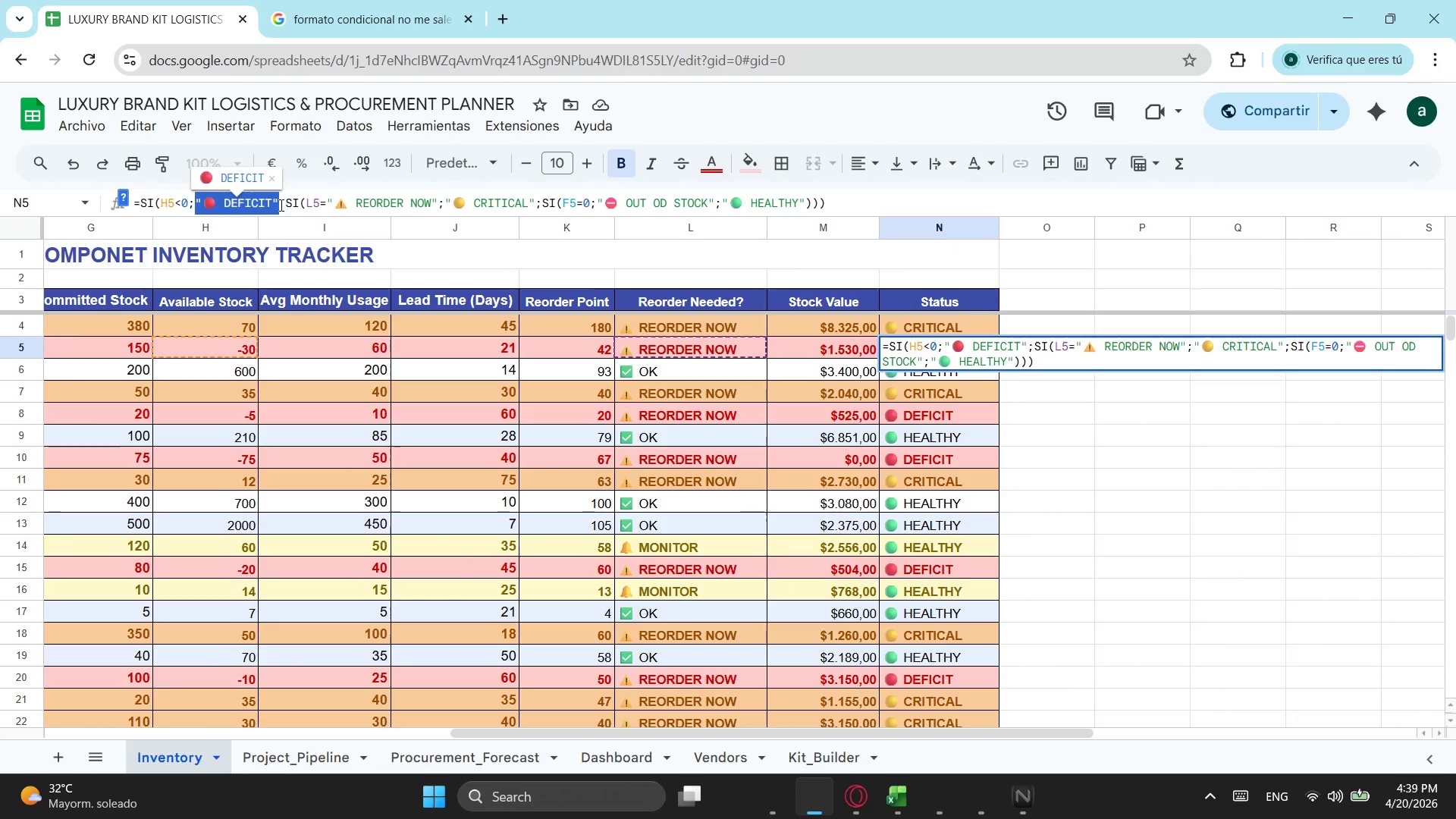 
key(Control+ControlLeft)
 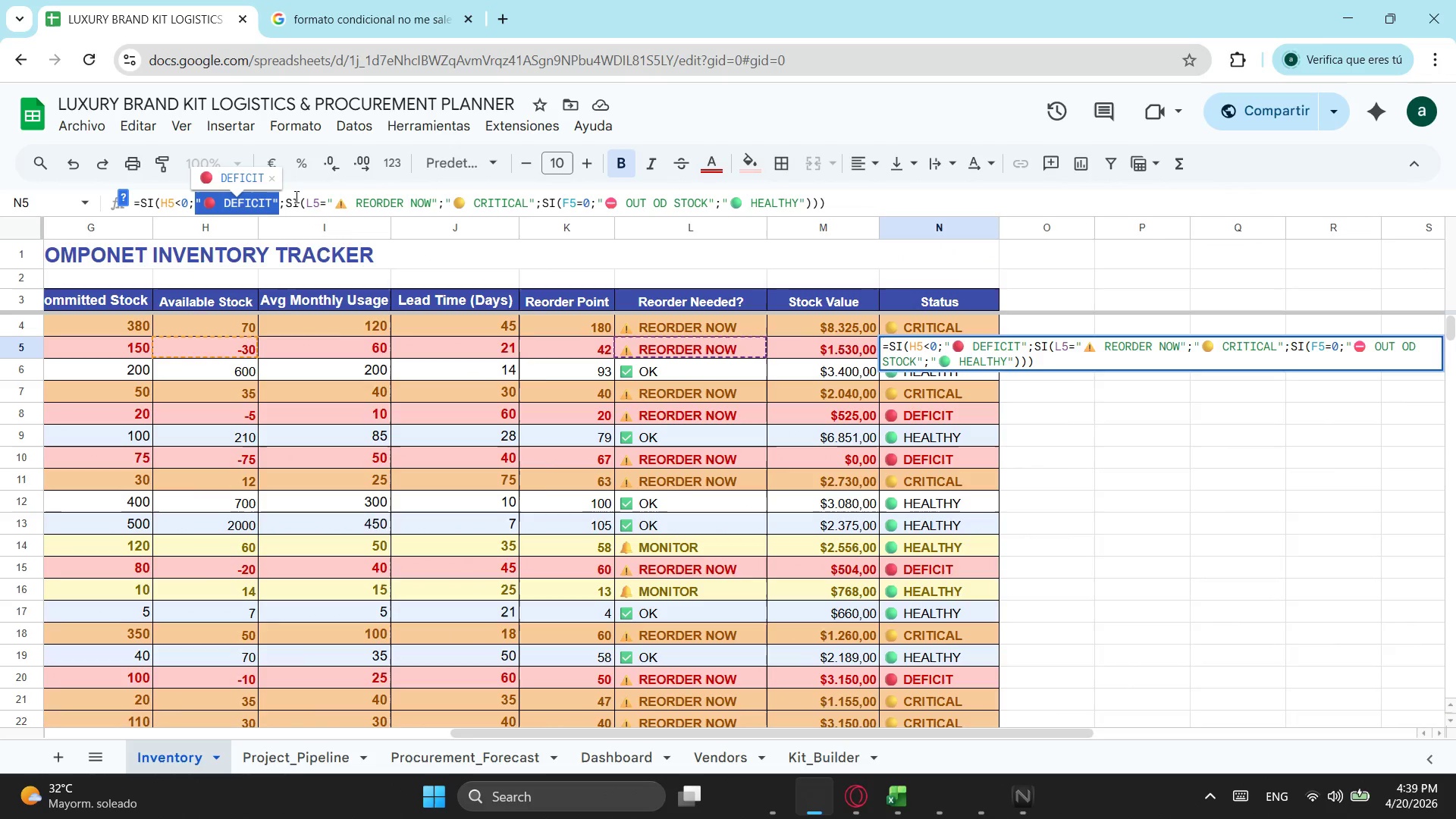 
key(Control+C)
 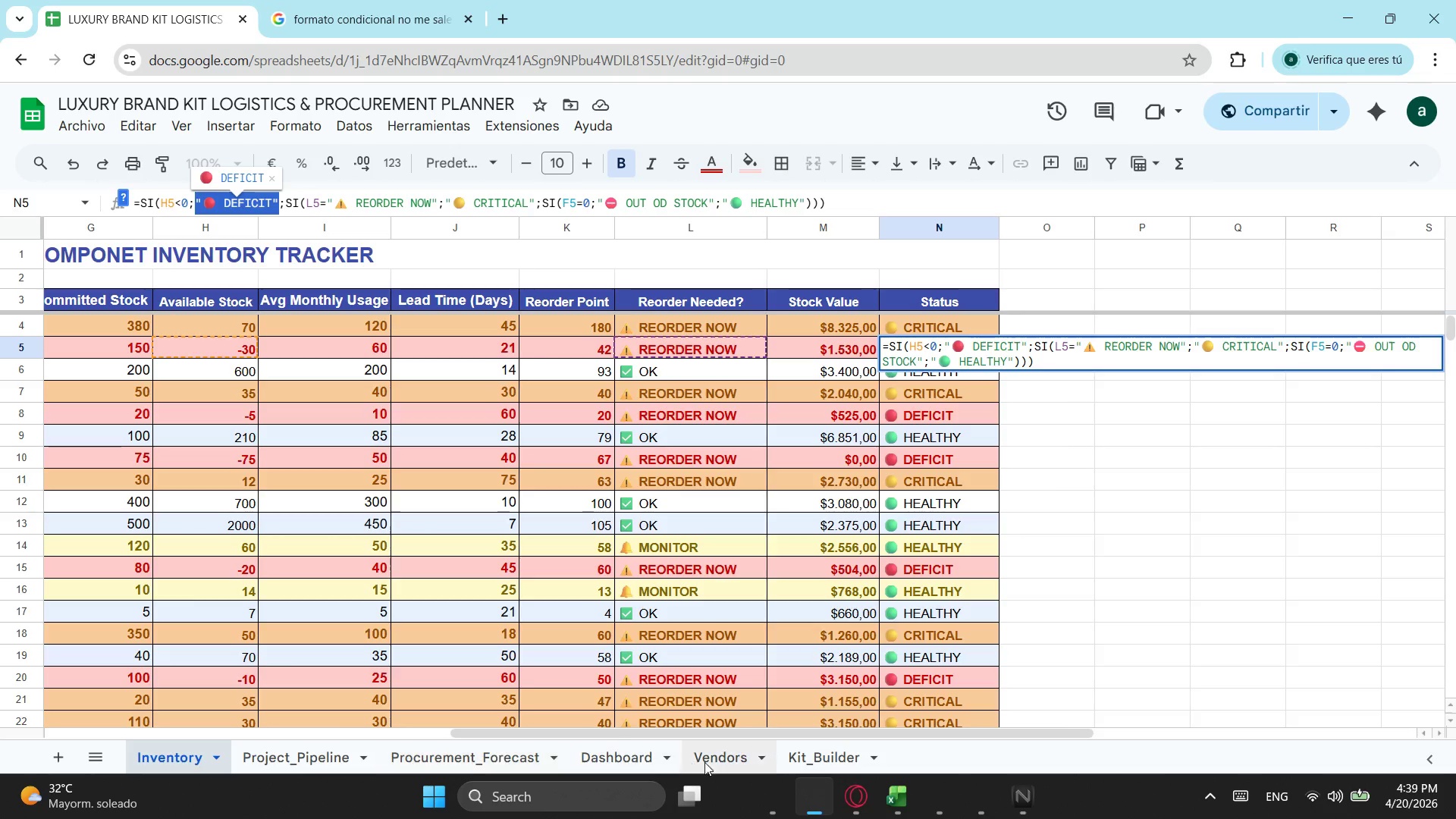 
left_click([644, 752])
 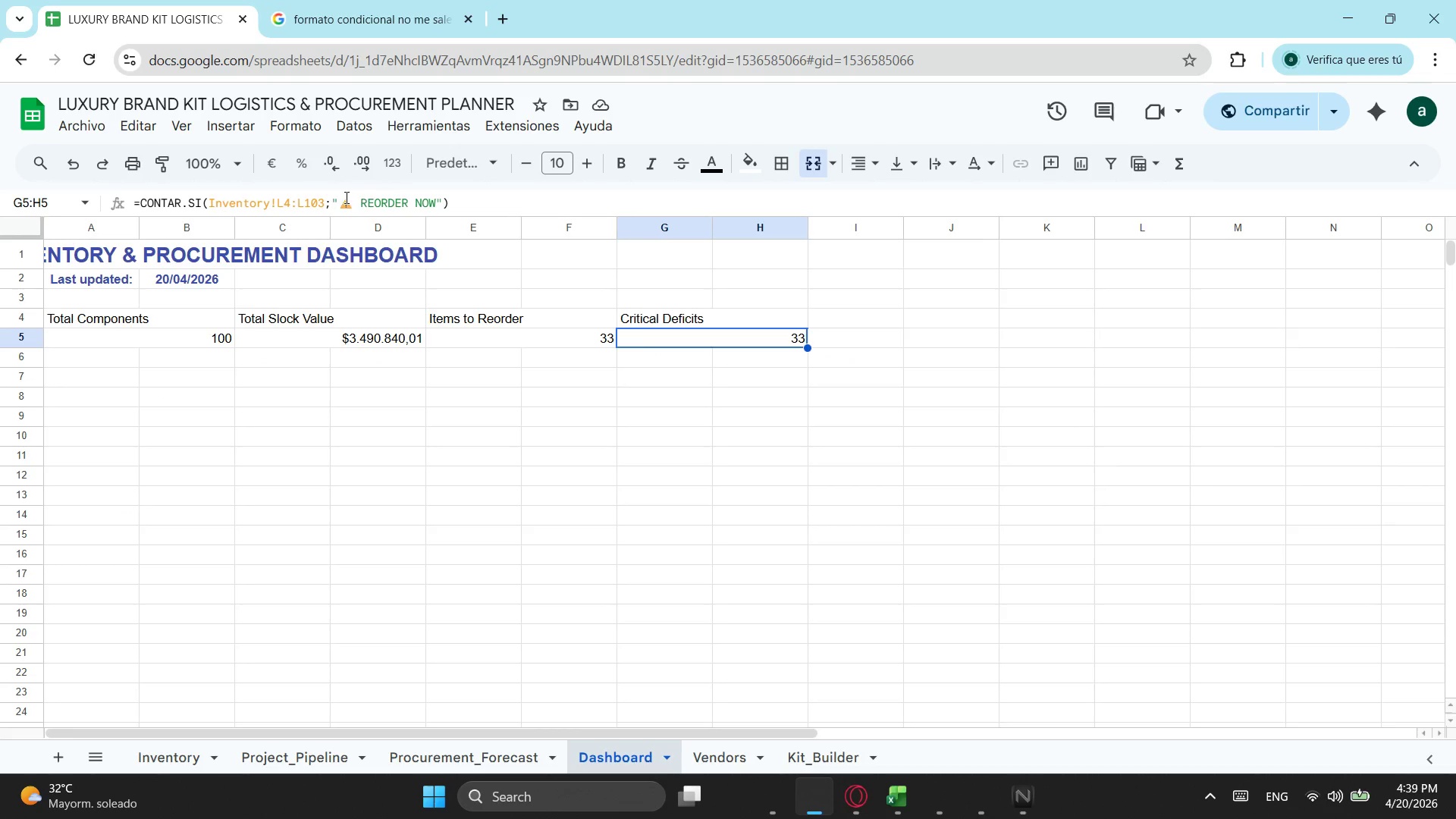 
left_click_drag(start_coordinate=[330, 202], to_coordinate=[444, 212])
 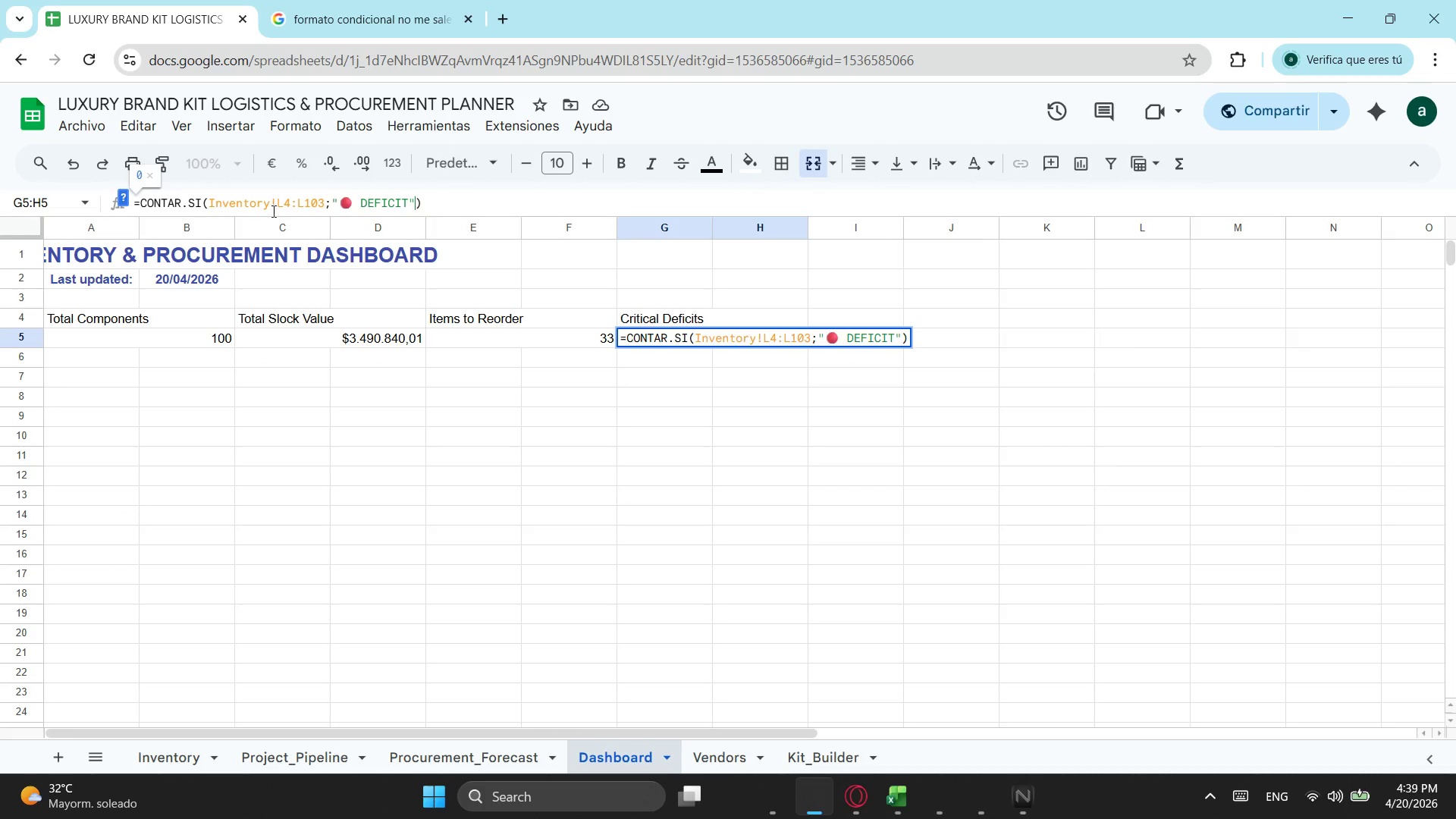 
key(Control+ControlLeft)
 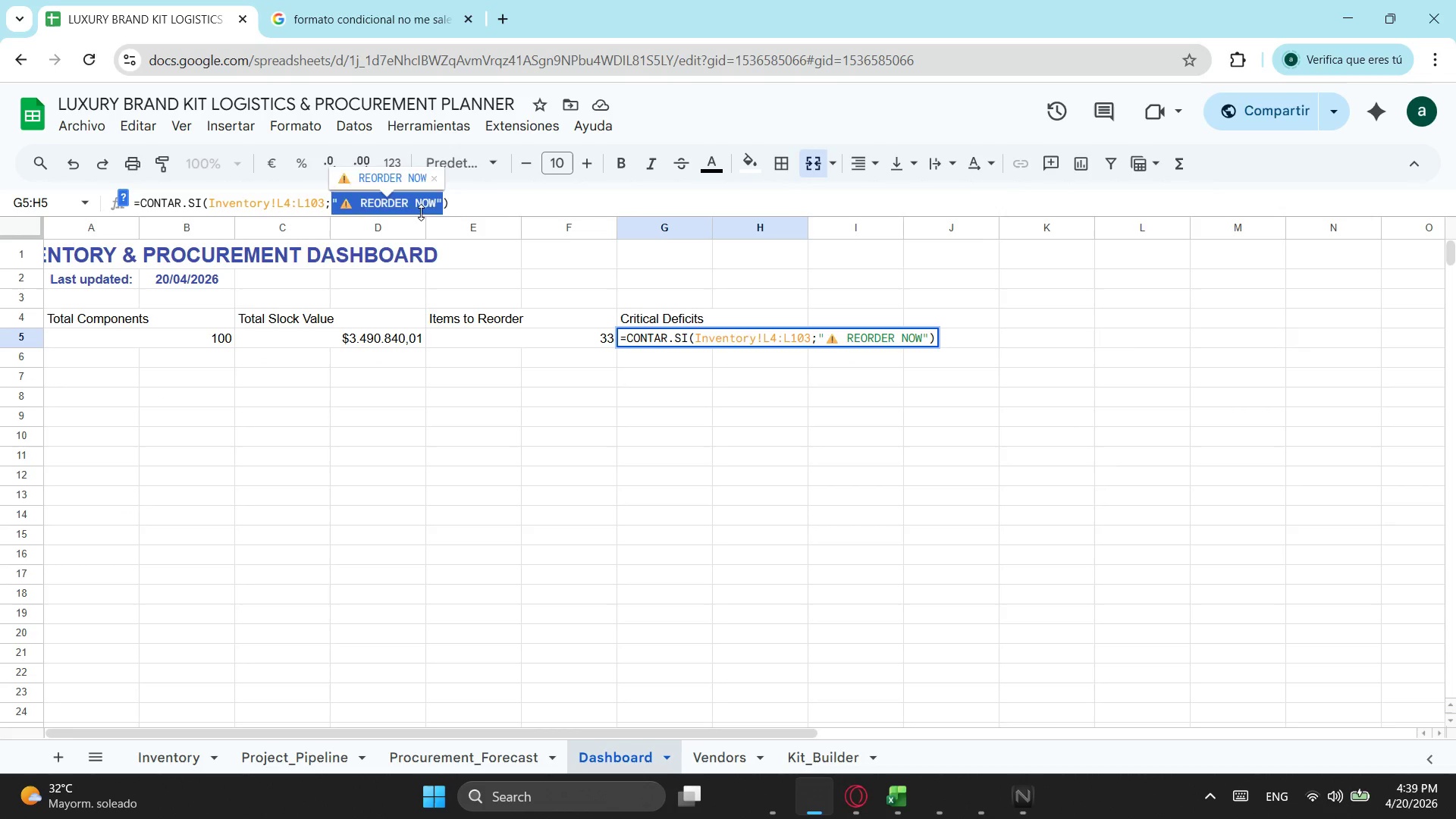 
key(Control+V)
 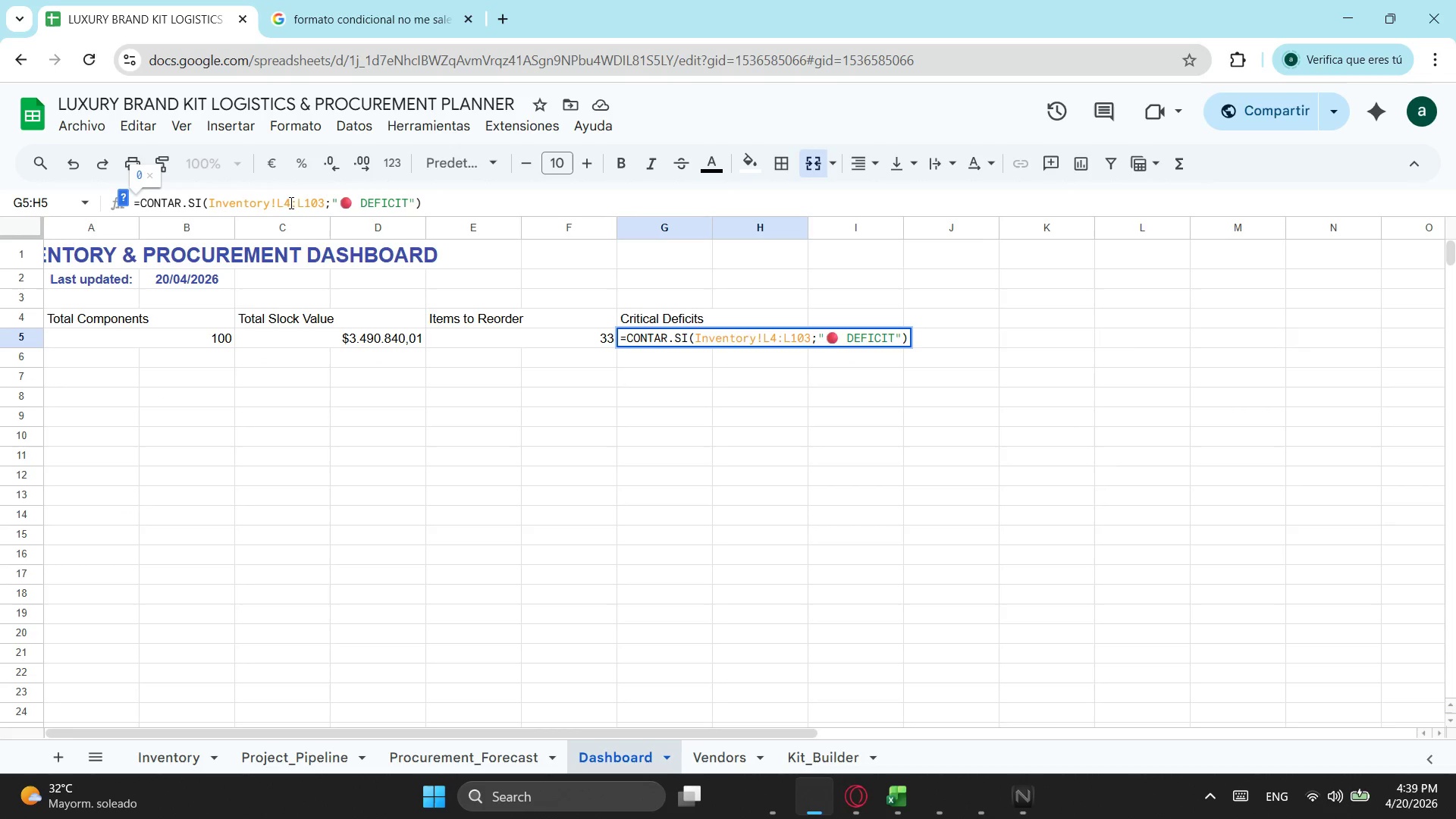 
left_click([281, 201])
 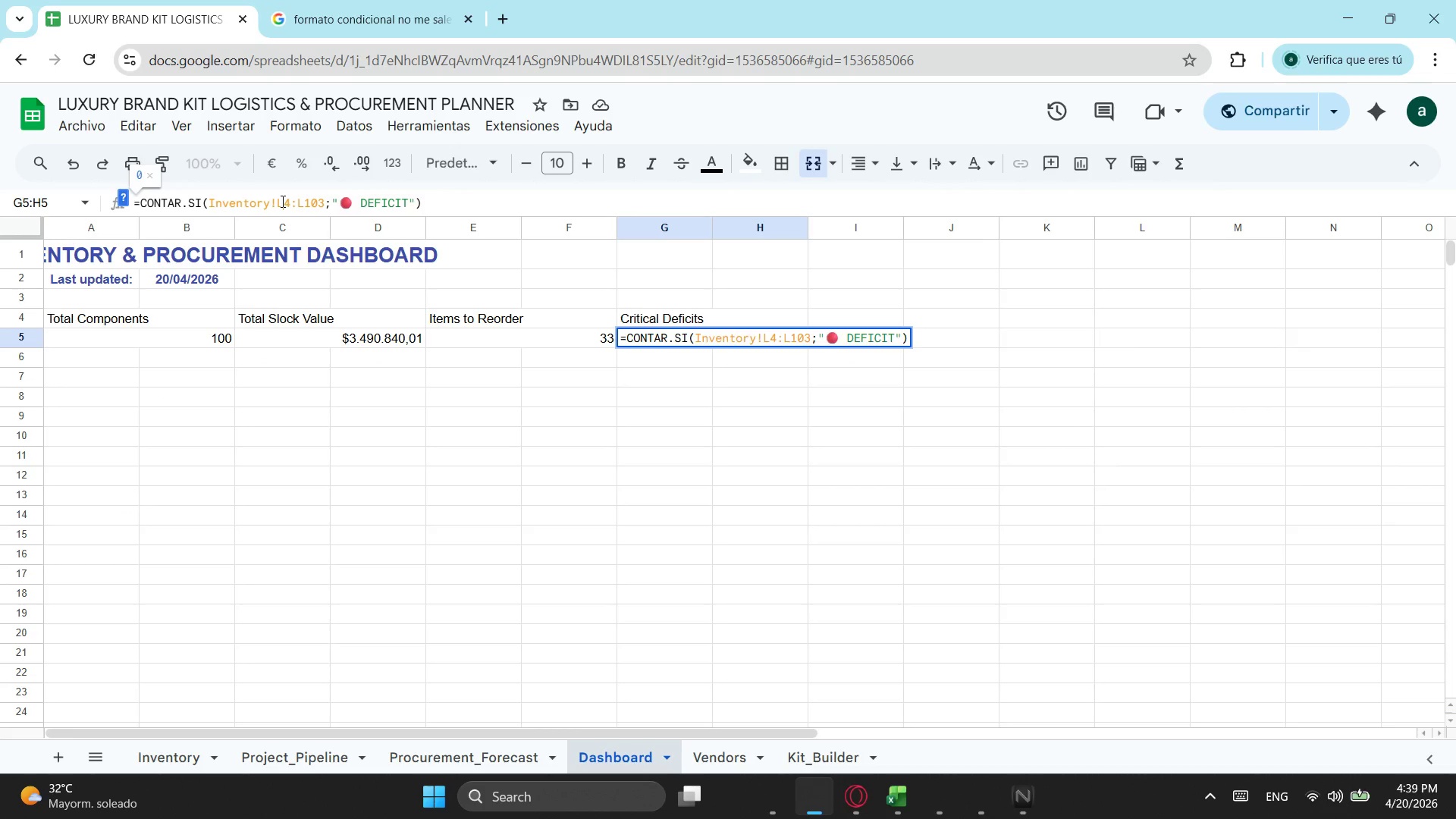 
key(Backspace)
 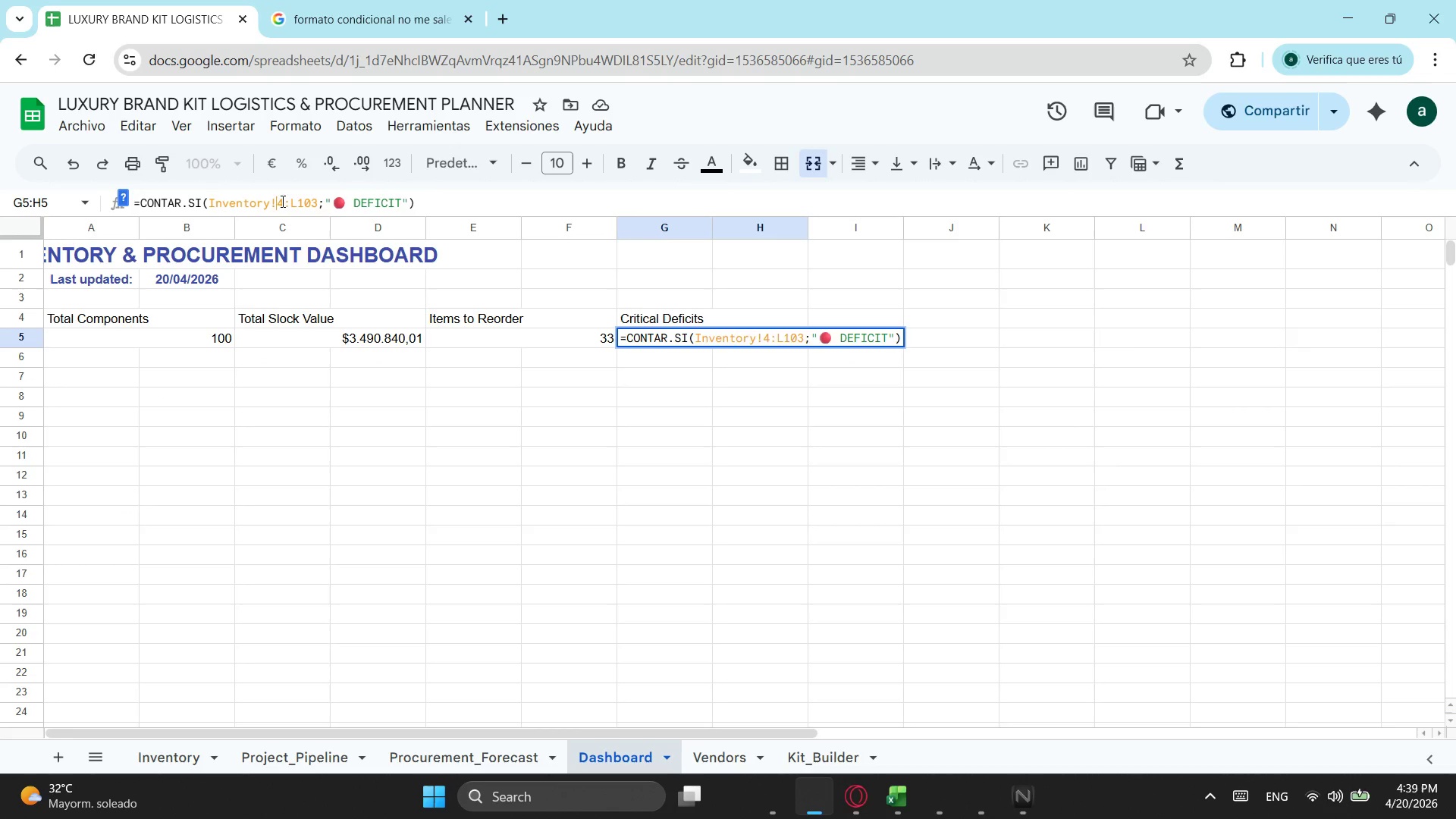 
key(N)
 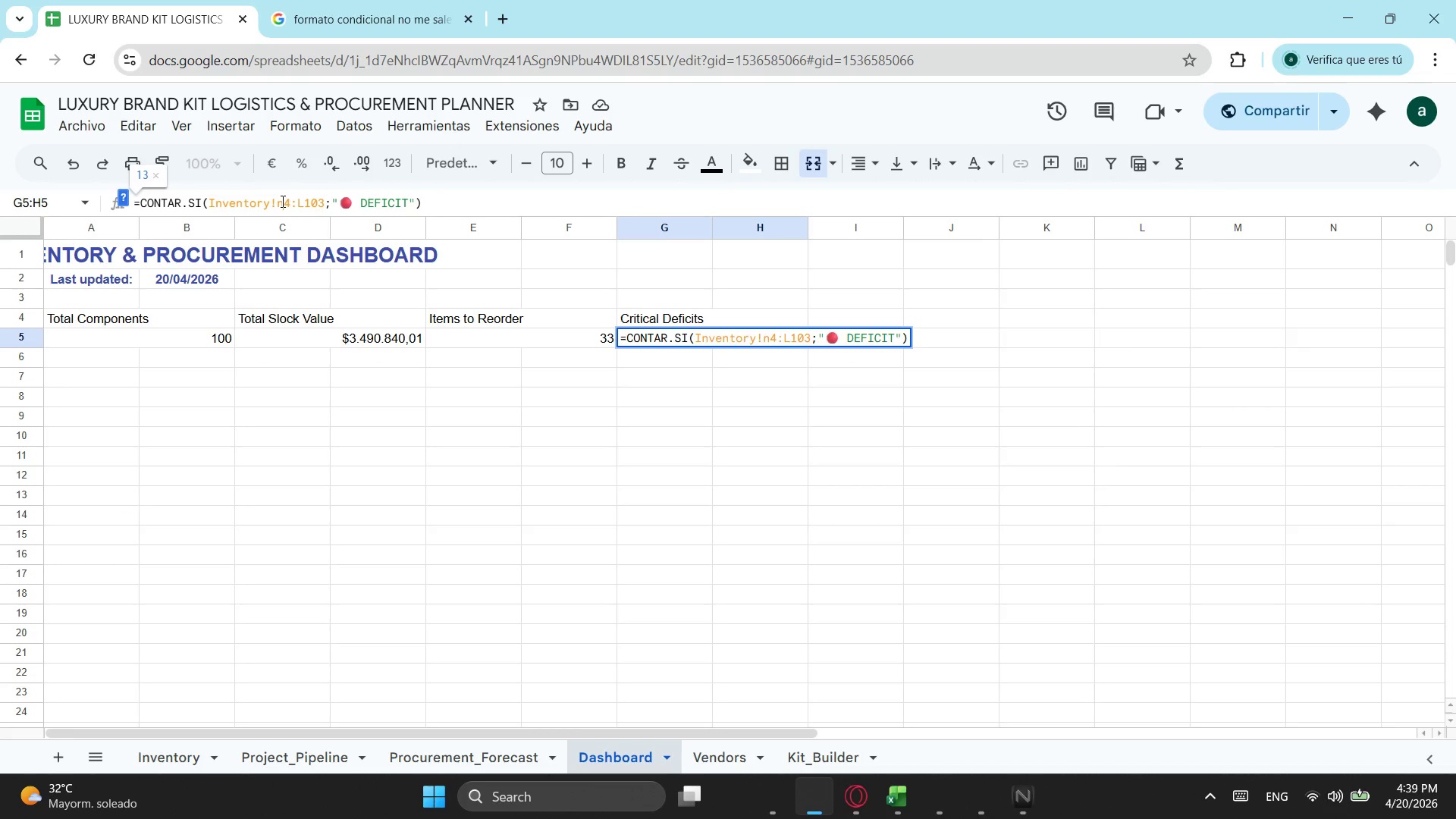 
key(ArrowRight)
 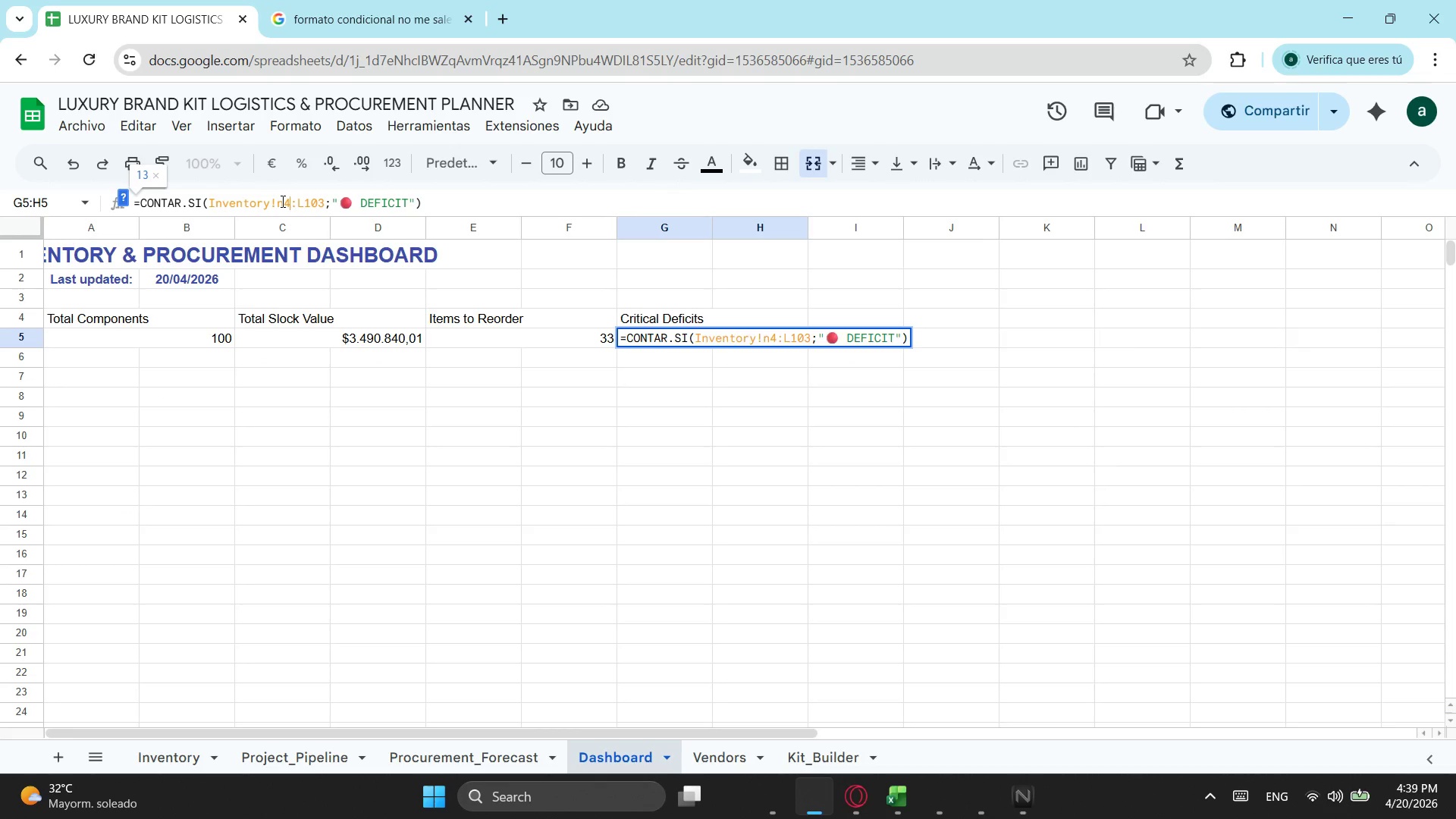 
key(ArrowRight)
 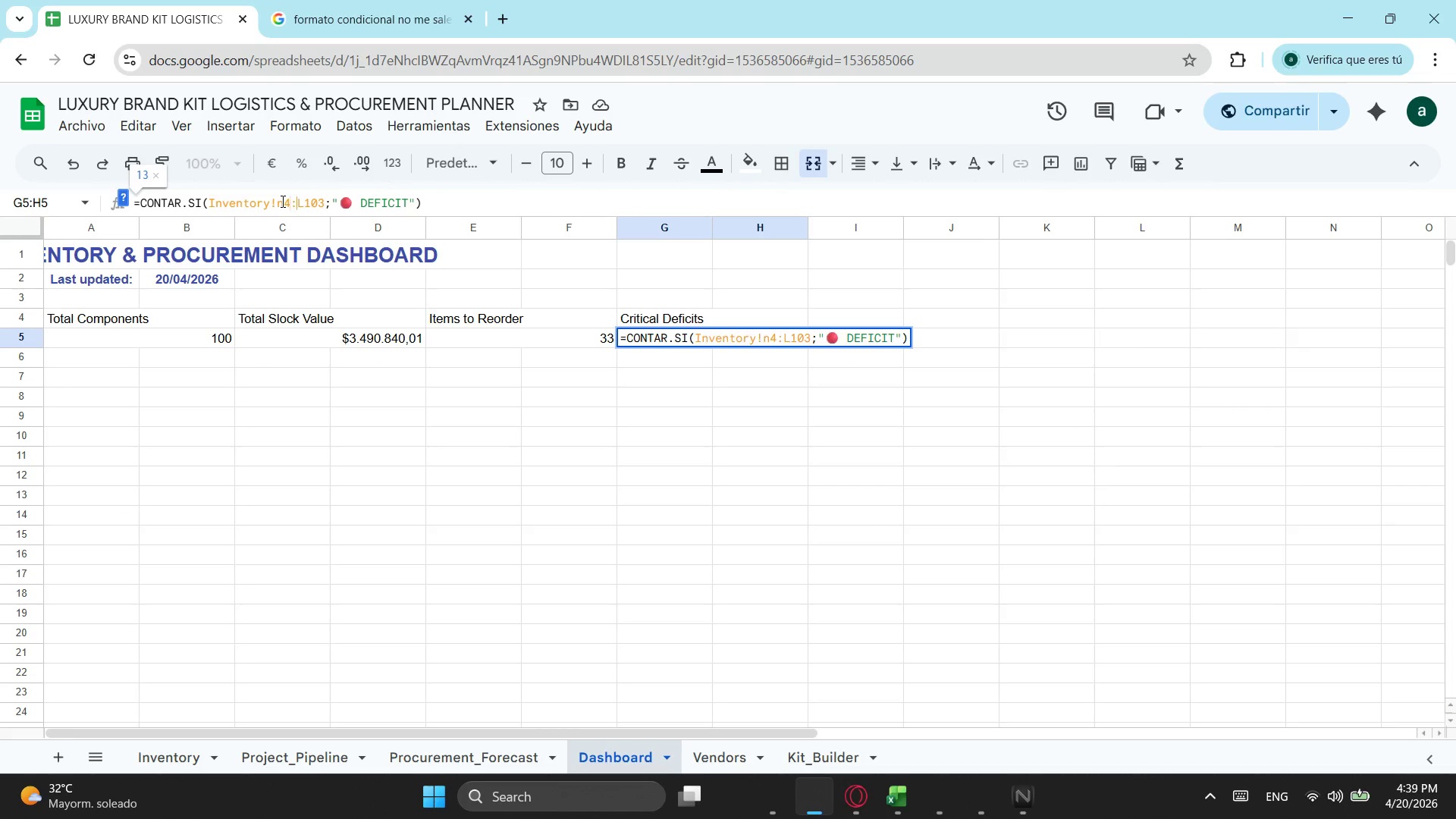 
key(ArrowRight)
 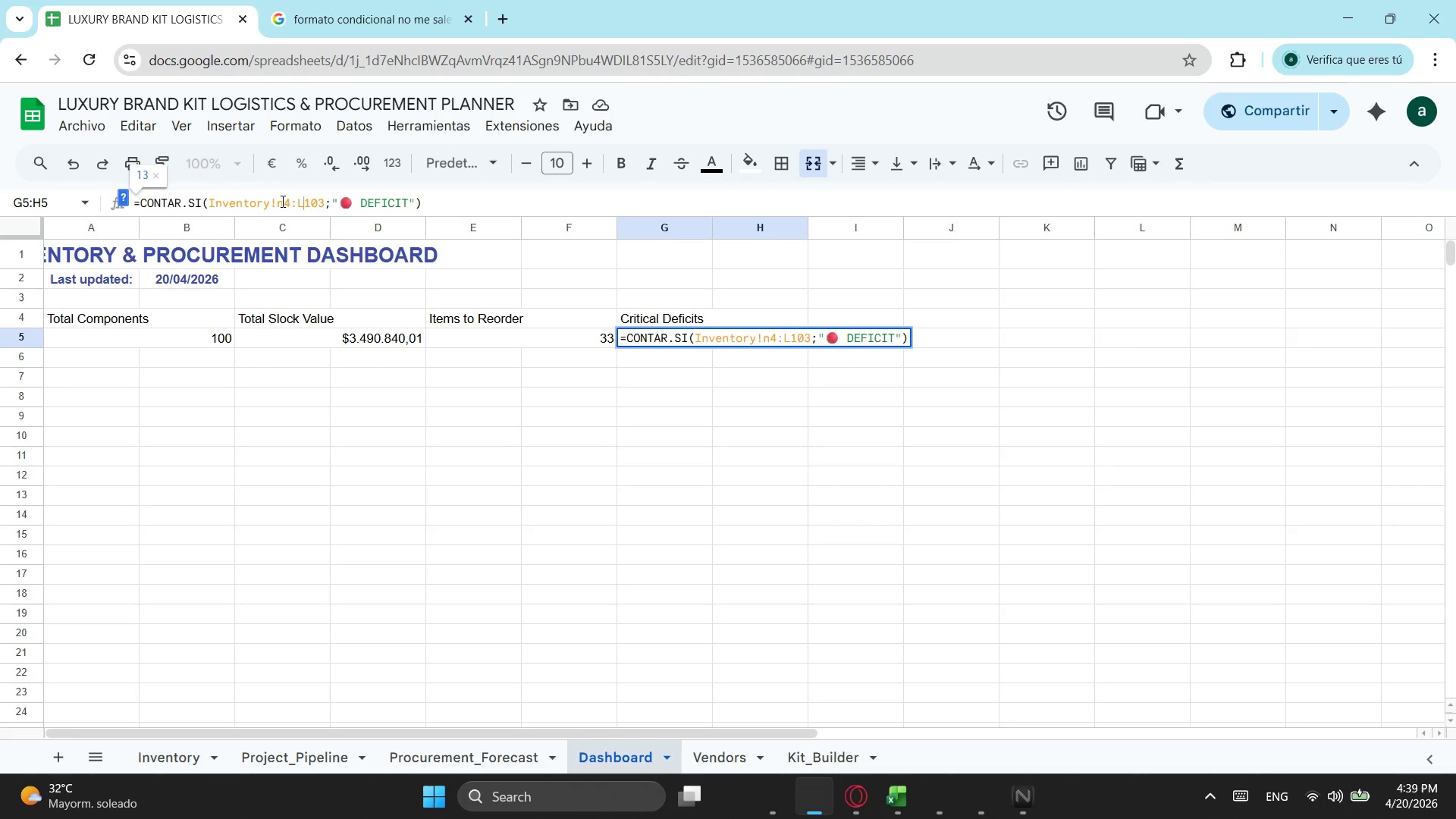 
key(N)
 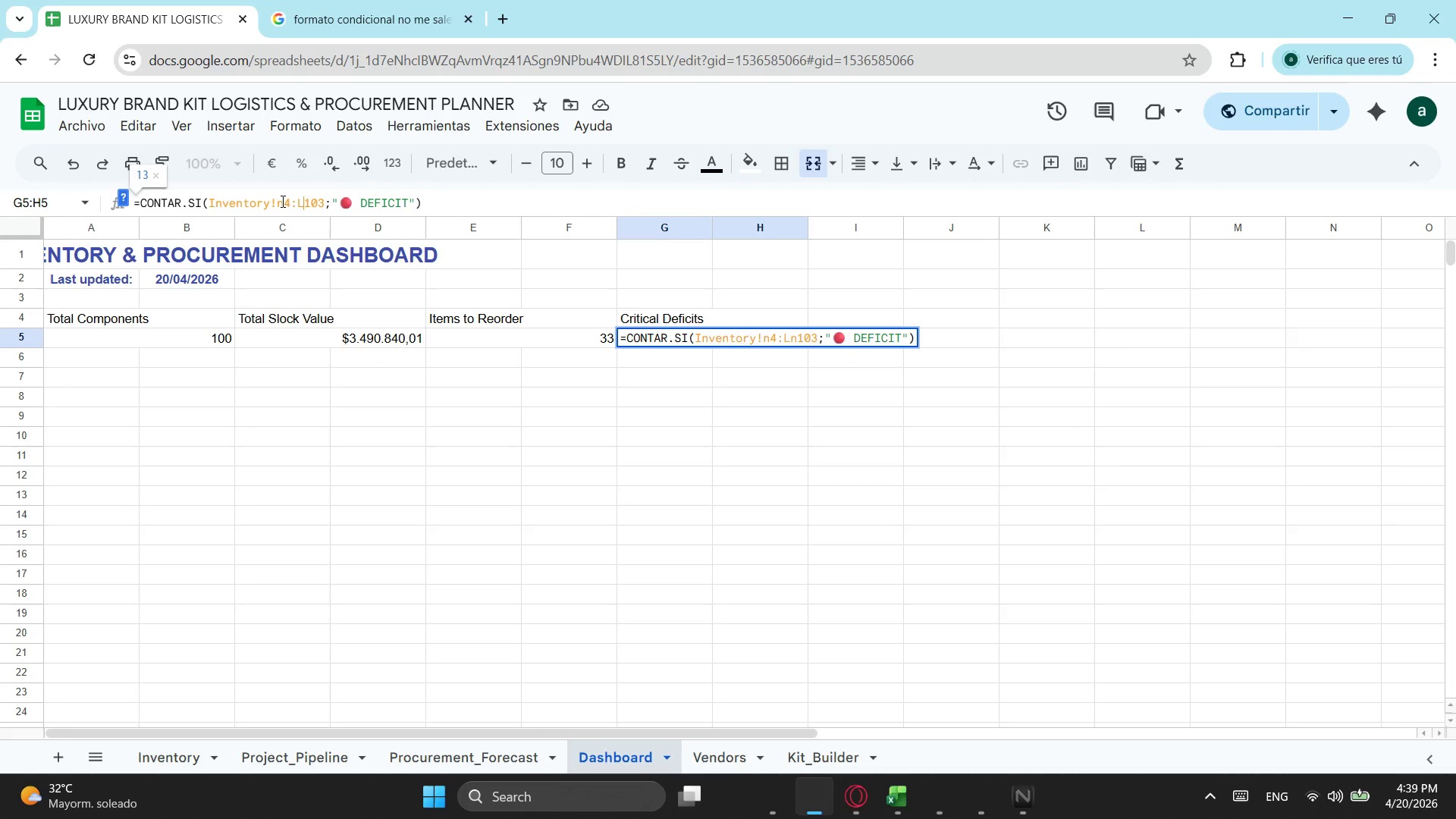 
key(Backspace)
 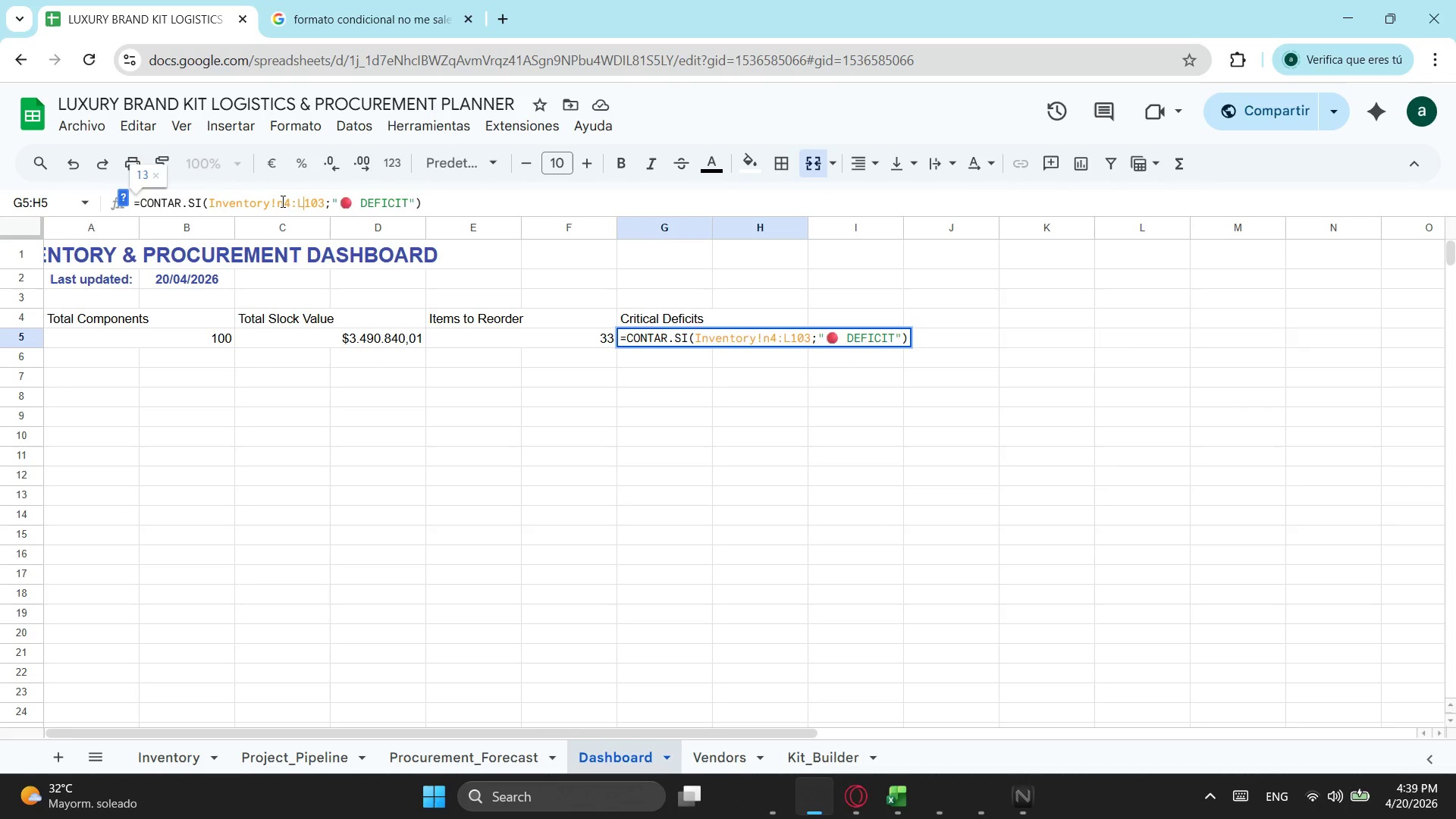 
key(Backspace)
 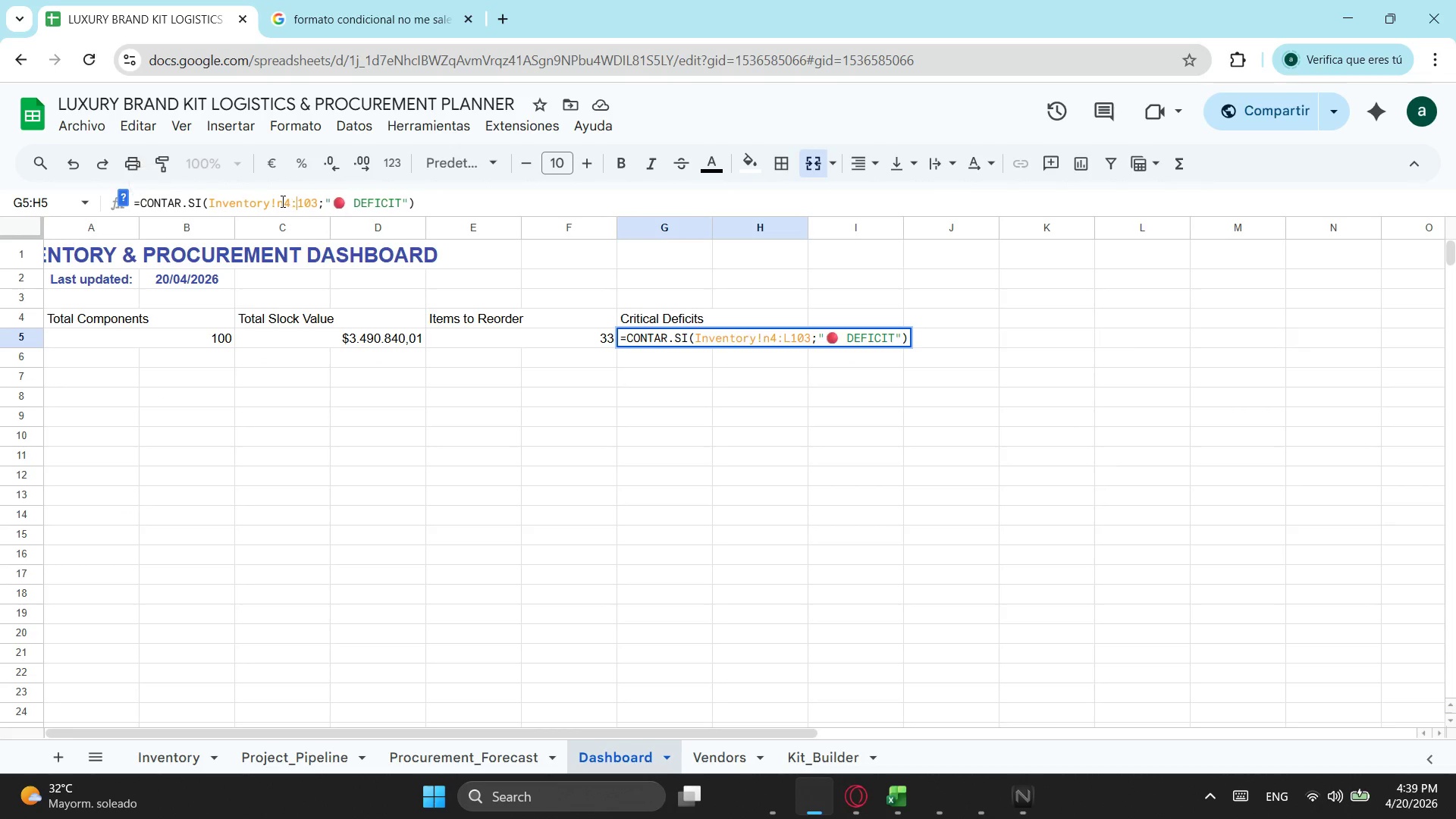 
key(N)
 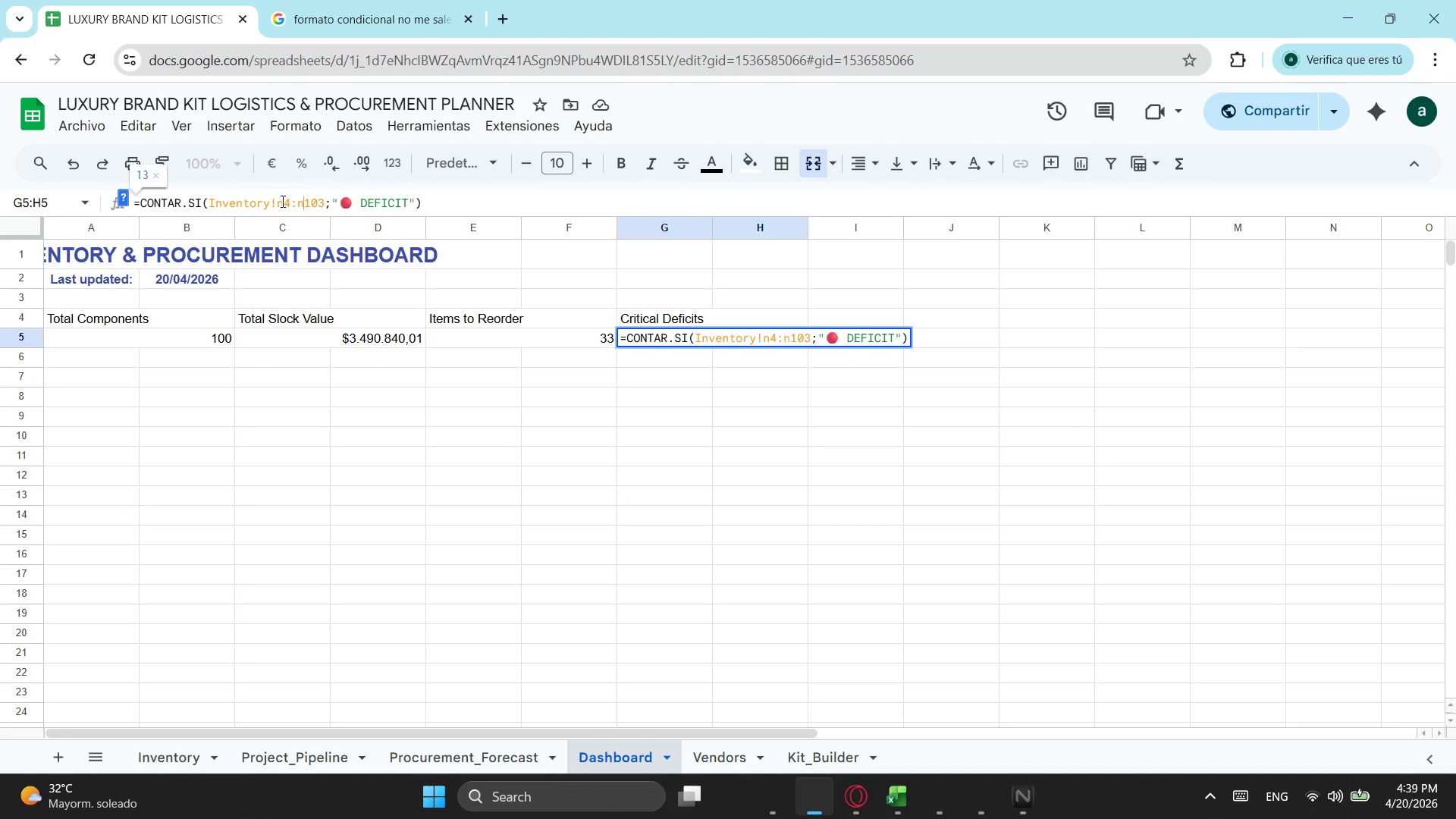 
key(Enter)
 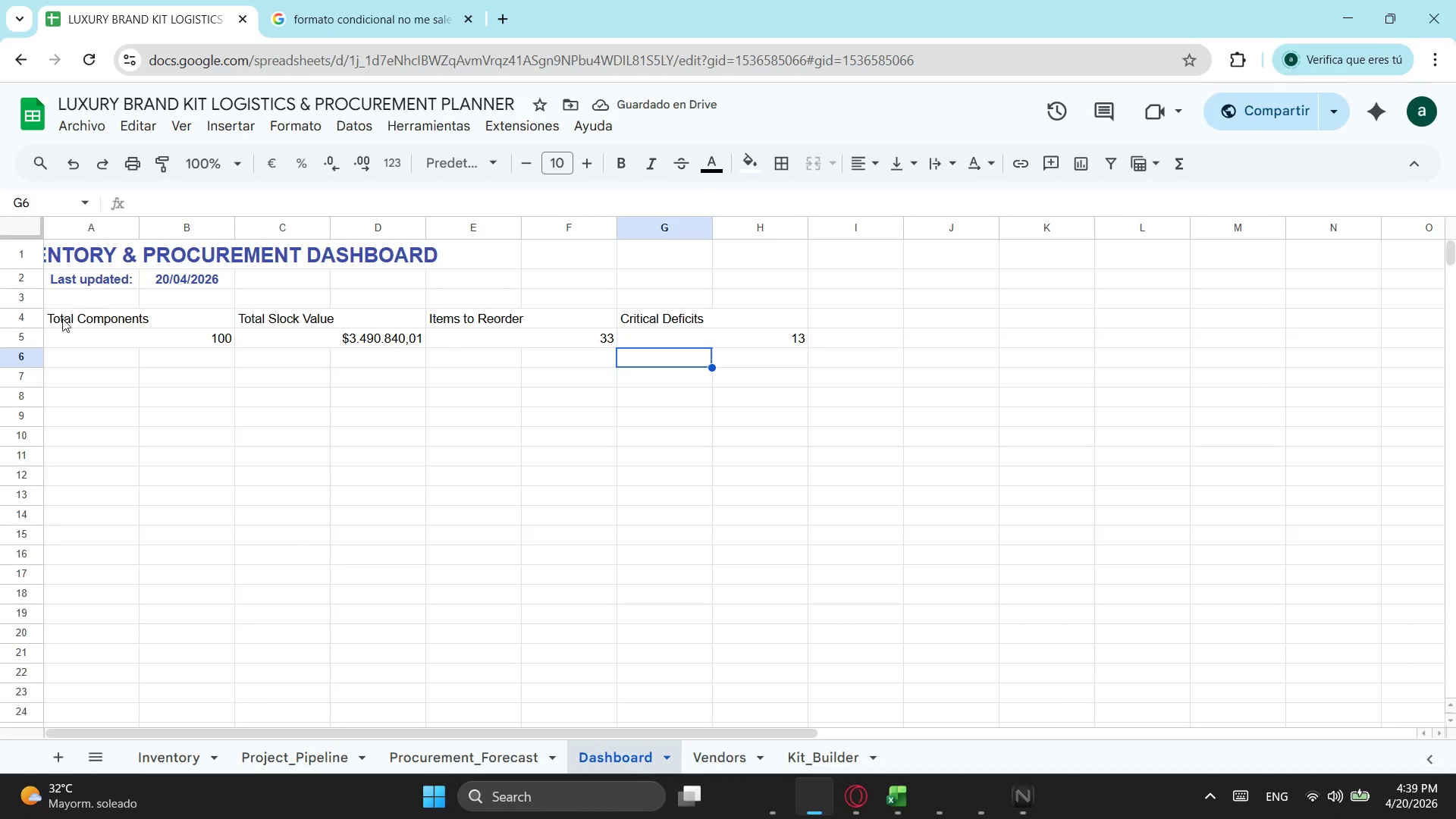 
left_click_drag(start_coordinate=[405, 730], to_coordinate=[81, 735])
 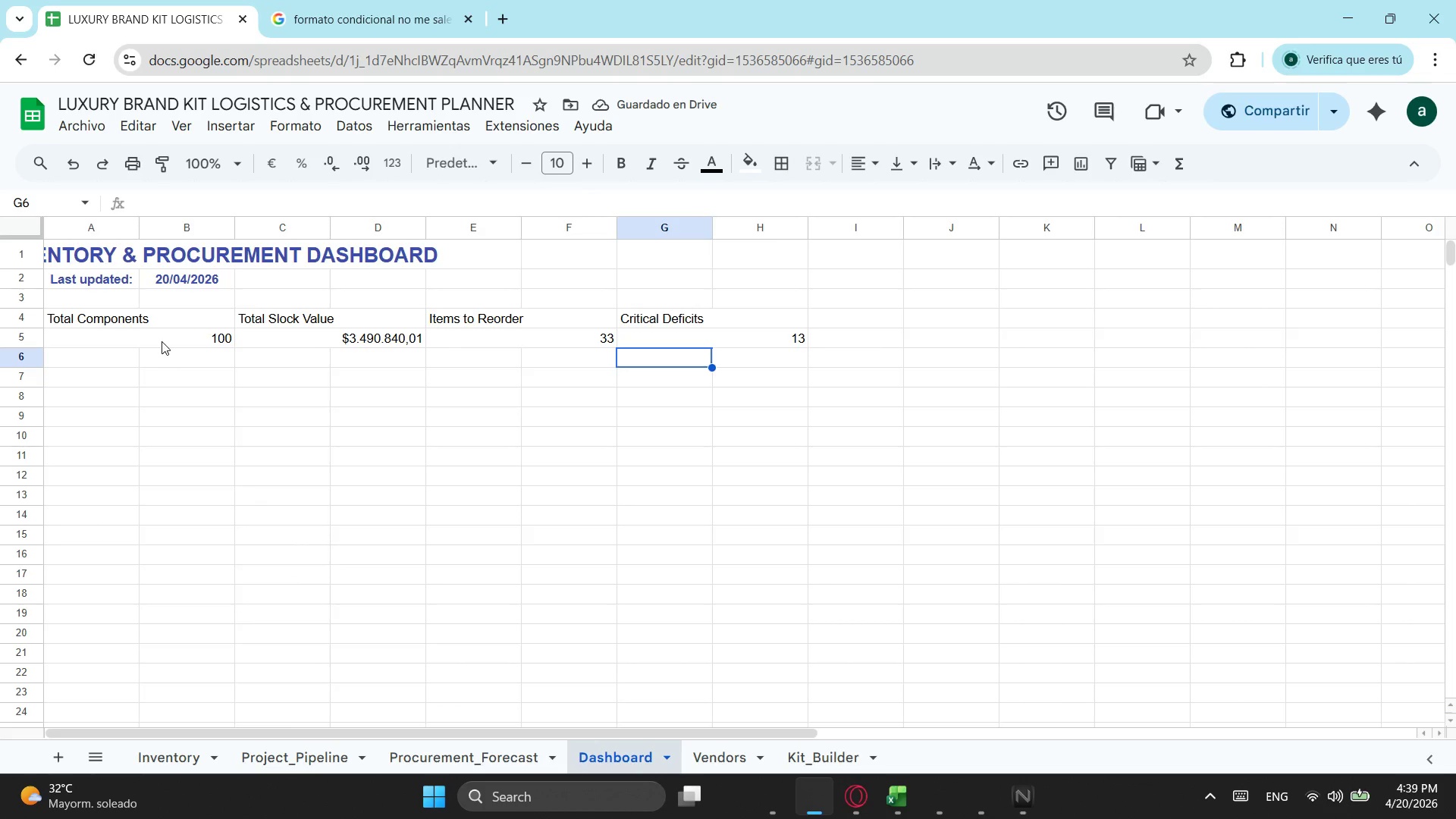 
left_click_drag(start_coordinate=[167, 320], to_coordinate=[208, 335])
 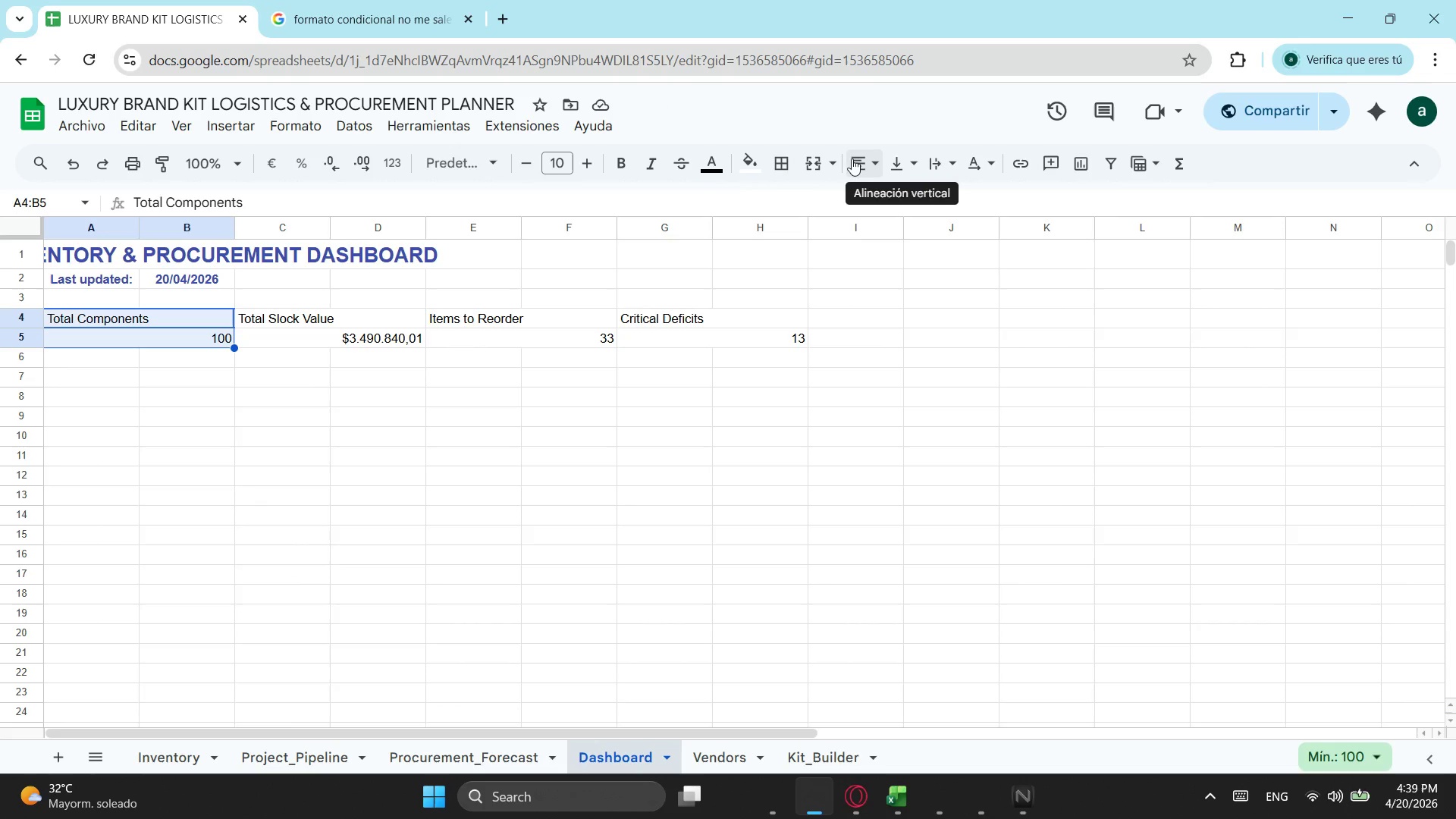 
left_click([869, 158])
 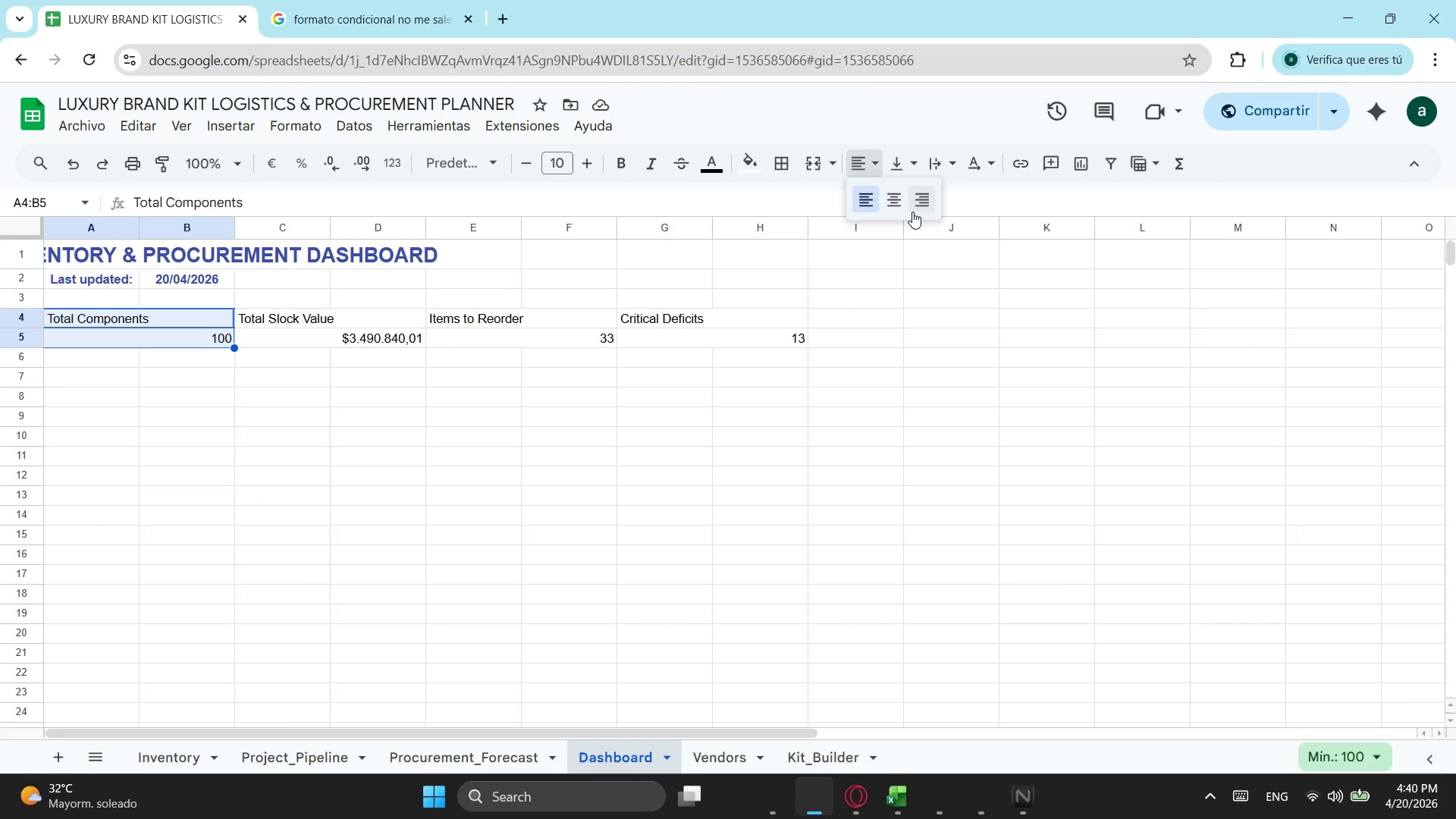 
left_click([897, 208])
 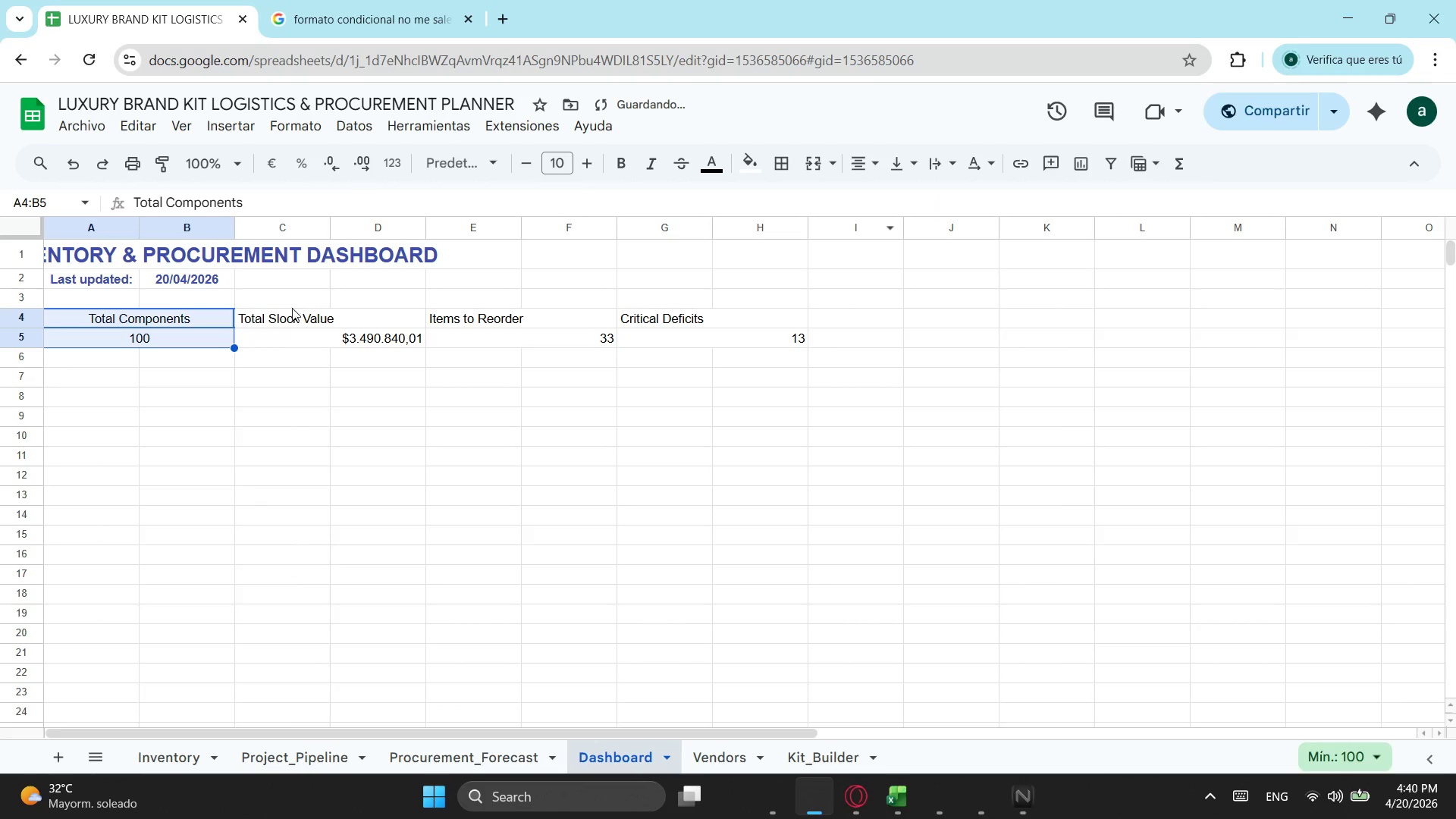 
left_click_drag(start_coordinate=[313, 314], to_coordinate=[692, 333])
 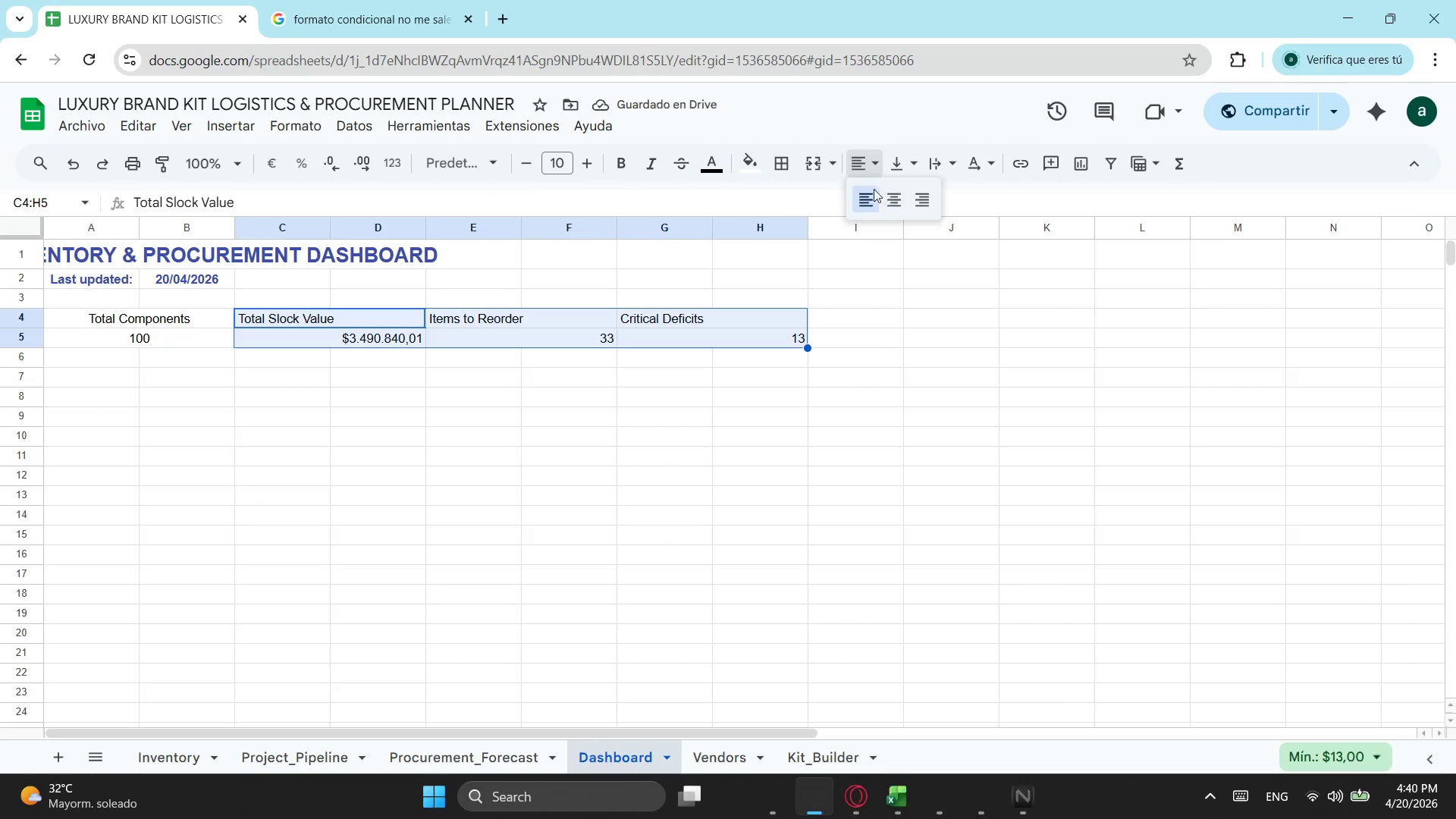 
double_click([890, 193])
 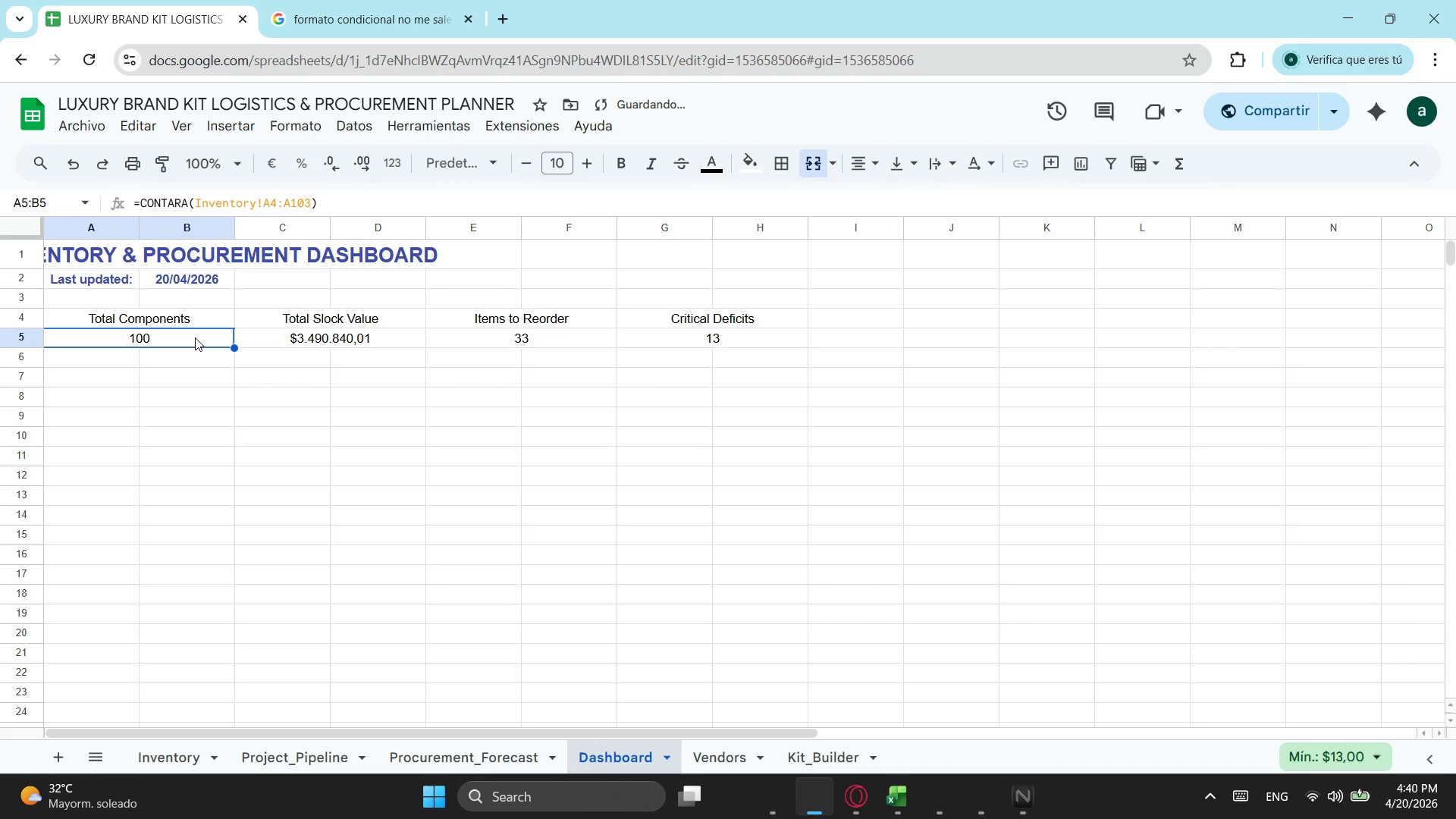 
double_click([192, 328])
 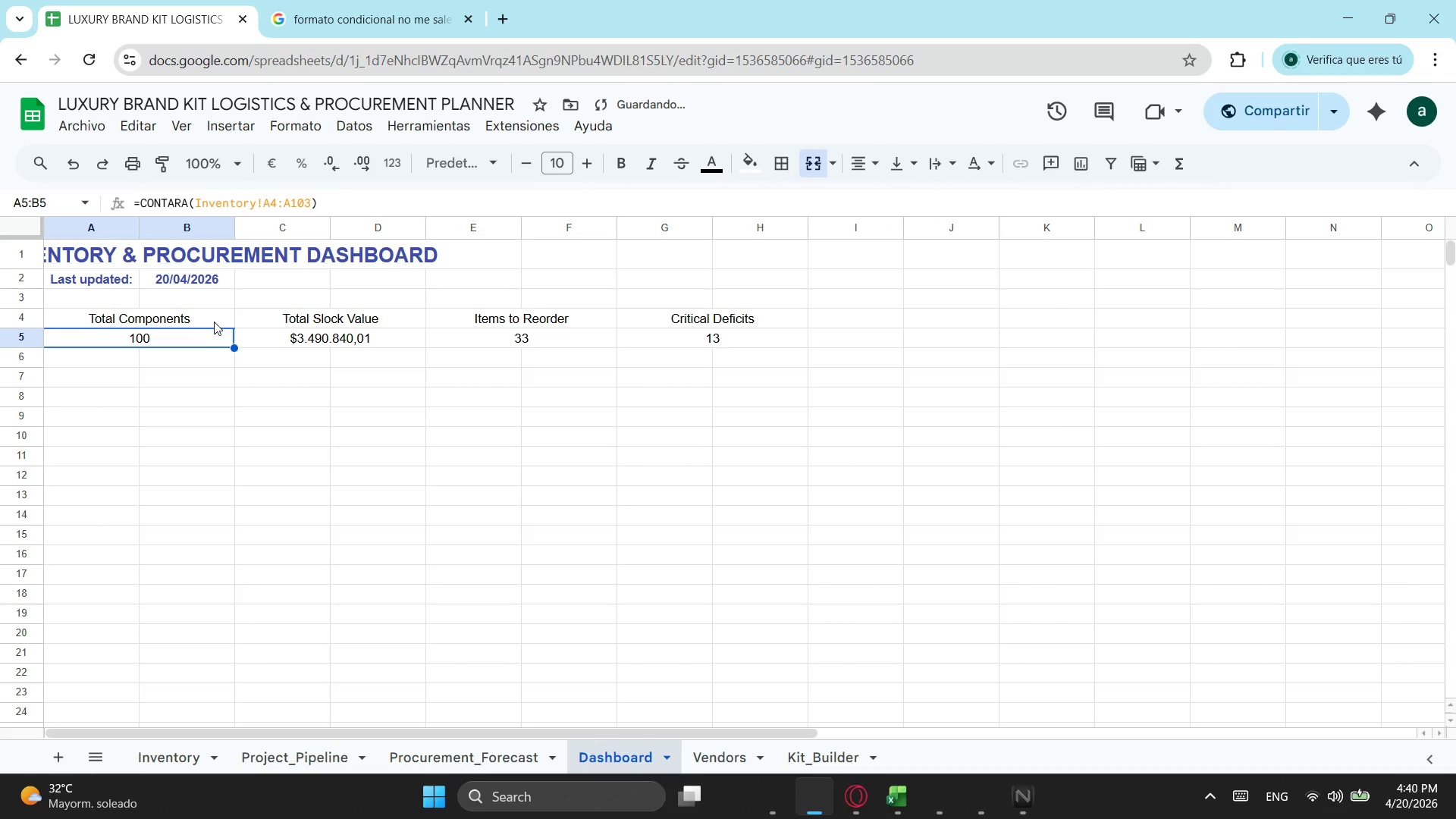 
left_click_drag(start_coordinate=[214, 322], to_coordinate=[687, 309])
 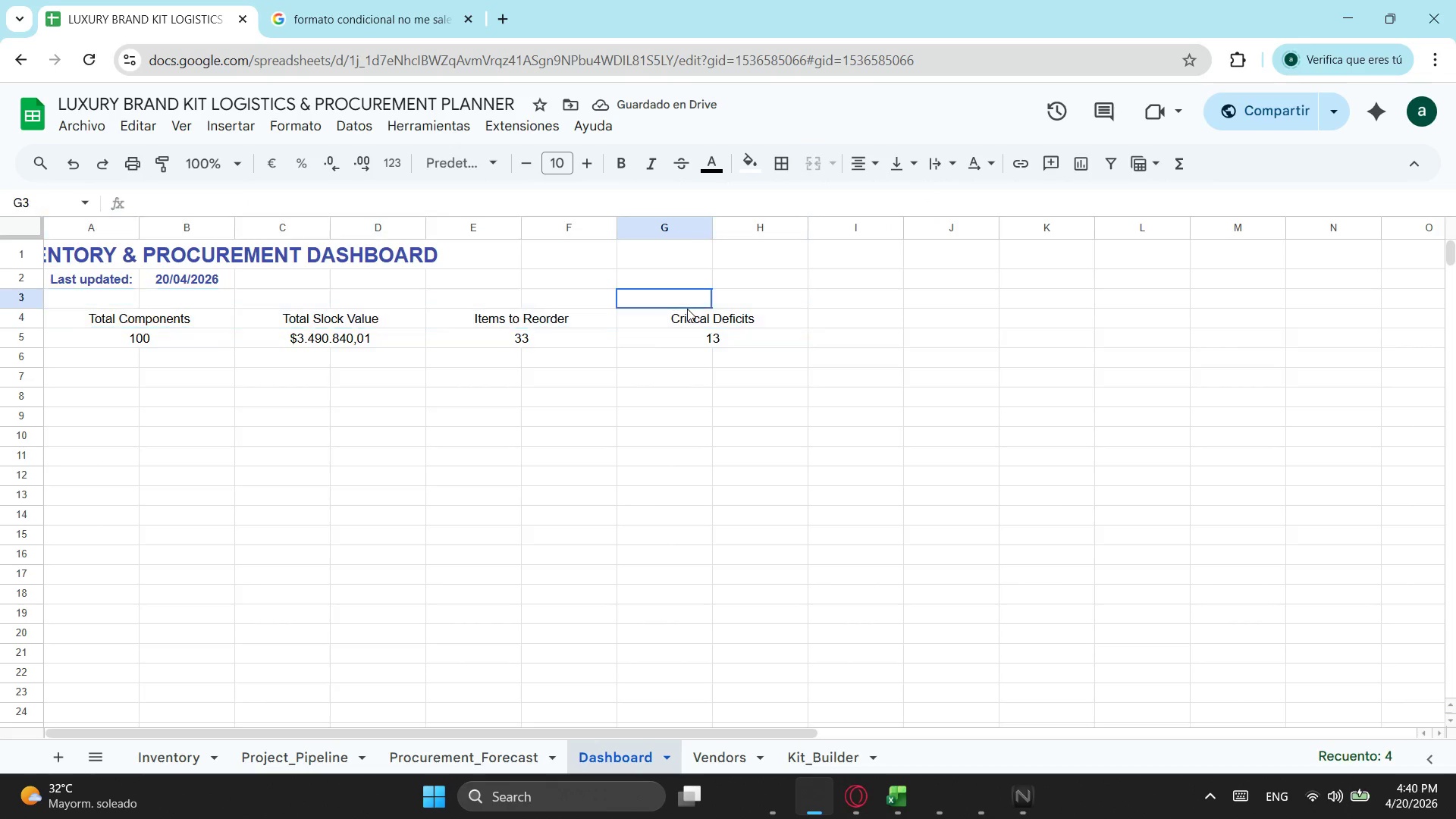 
left_click([687, 309])
 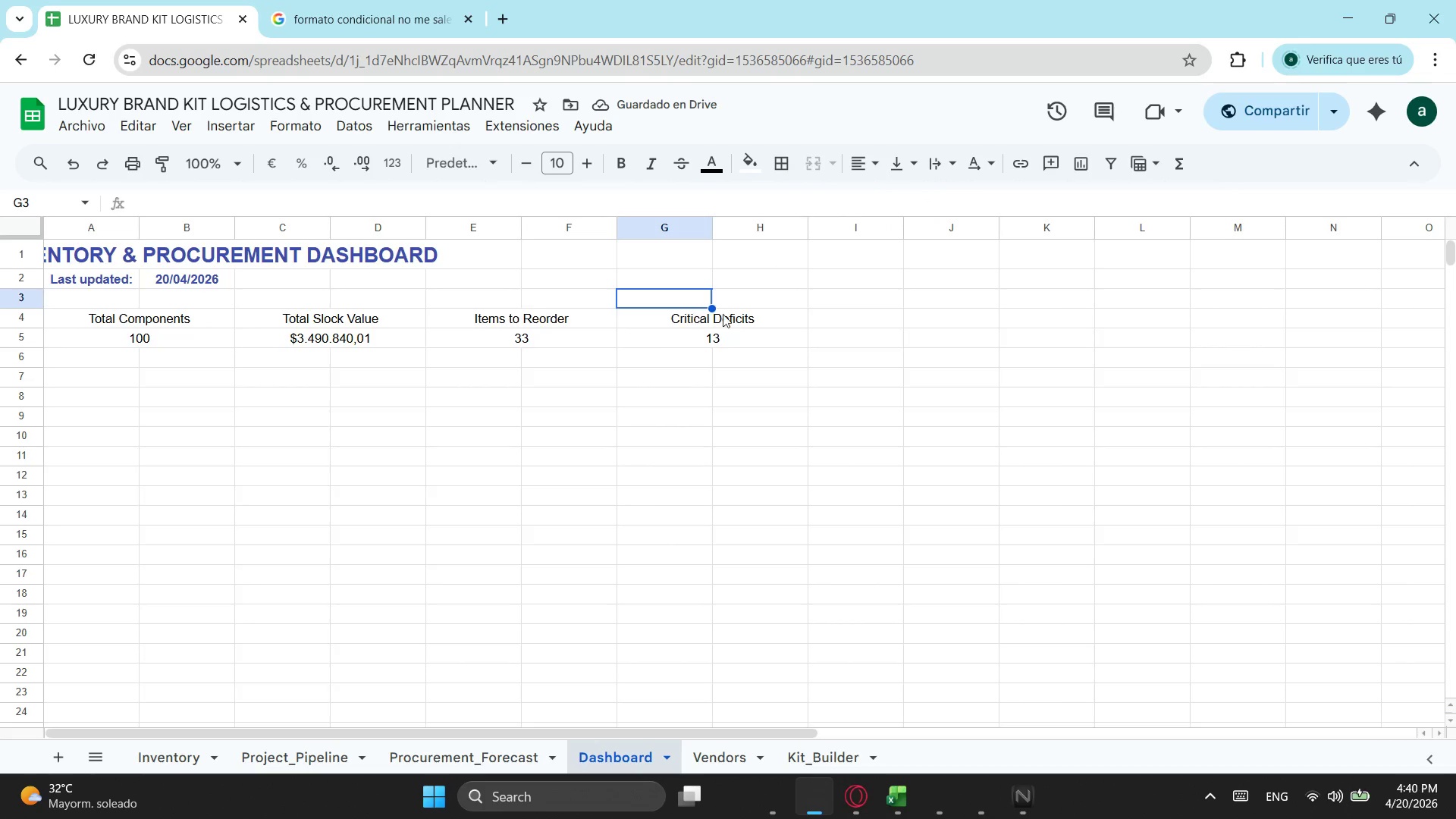 
left_click_drag(start_coordinate=[741, 318], to_coordinate=[187, 321])
 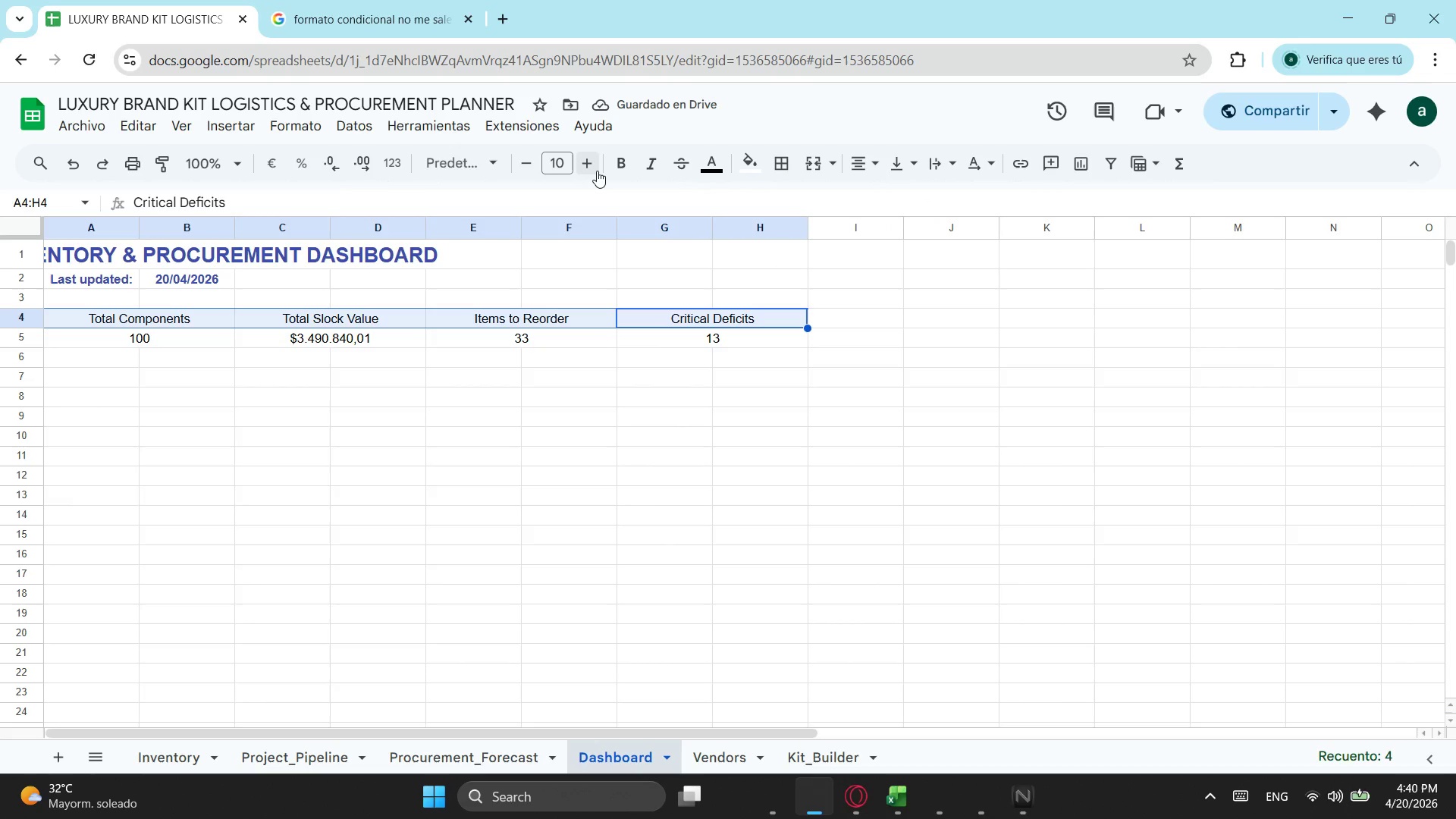 
double_click([597, 171])
 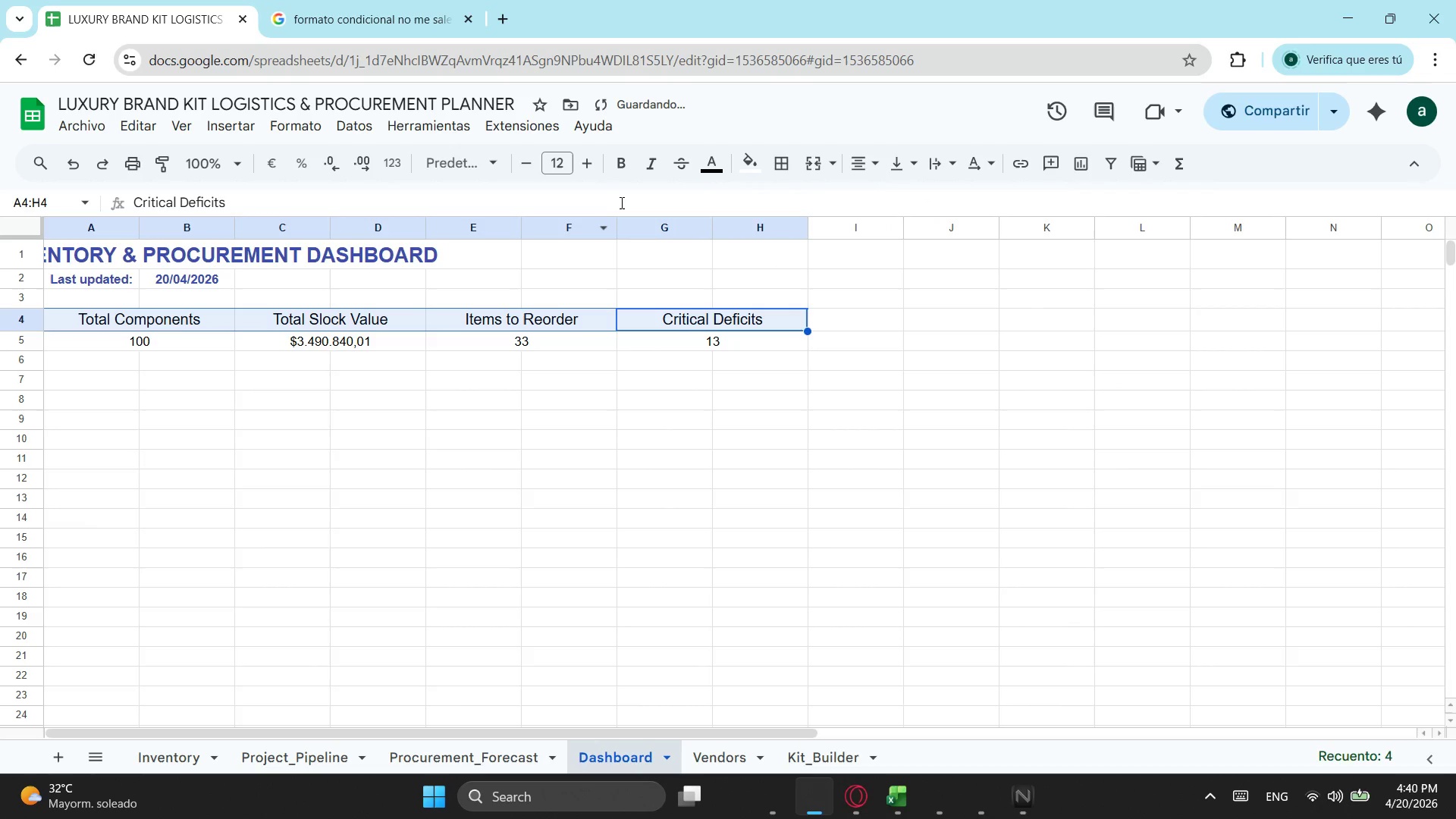 
left_click([623, 170])
 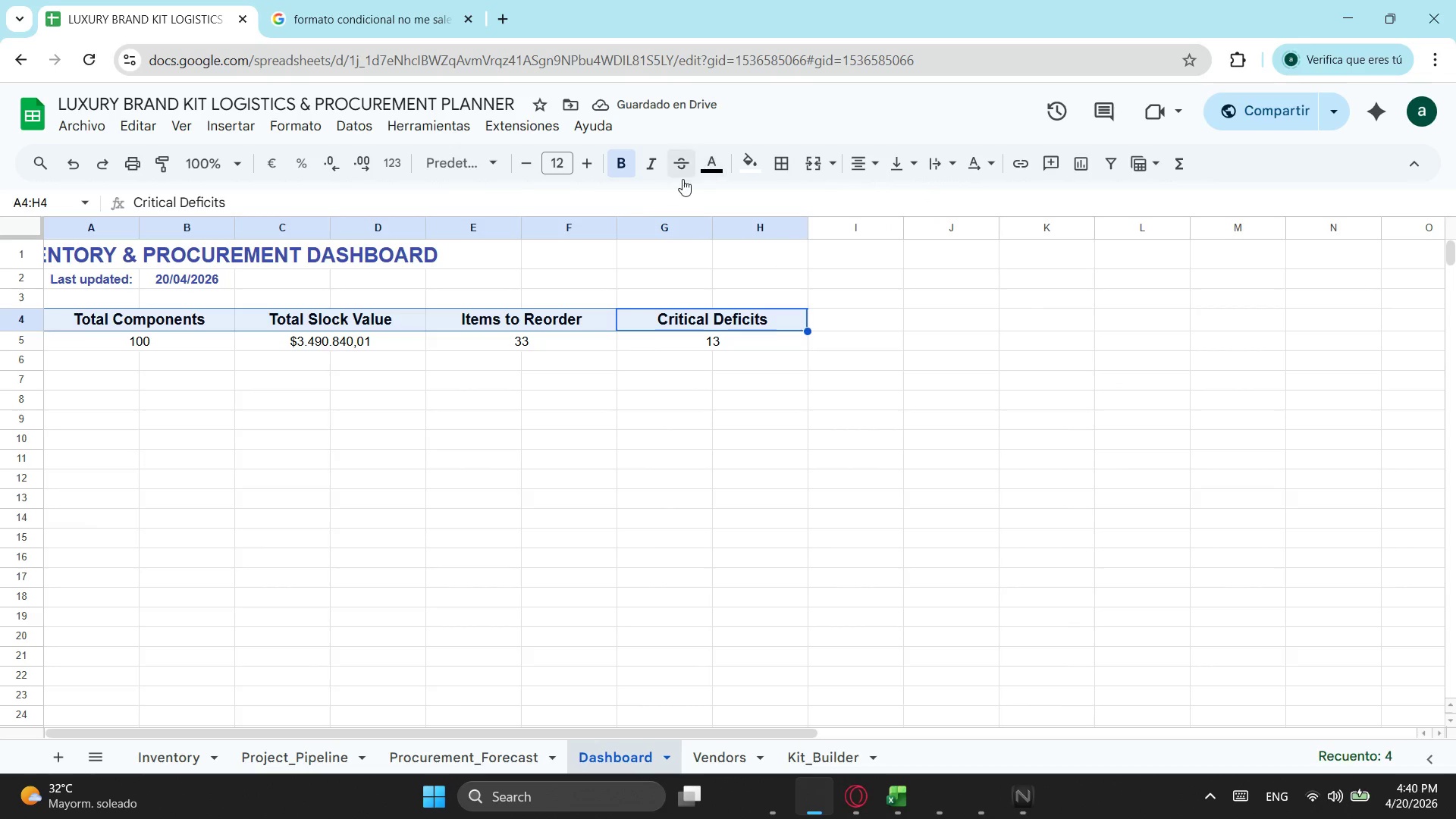 
wait(5.39)
 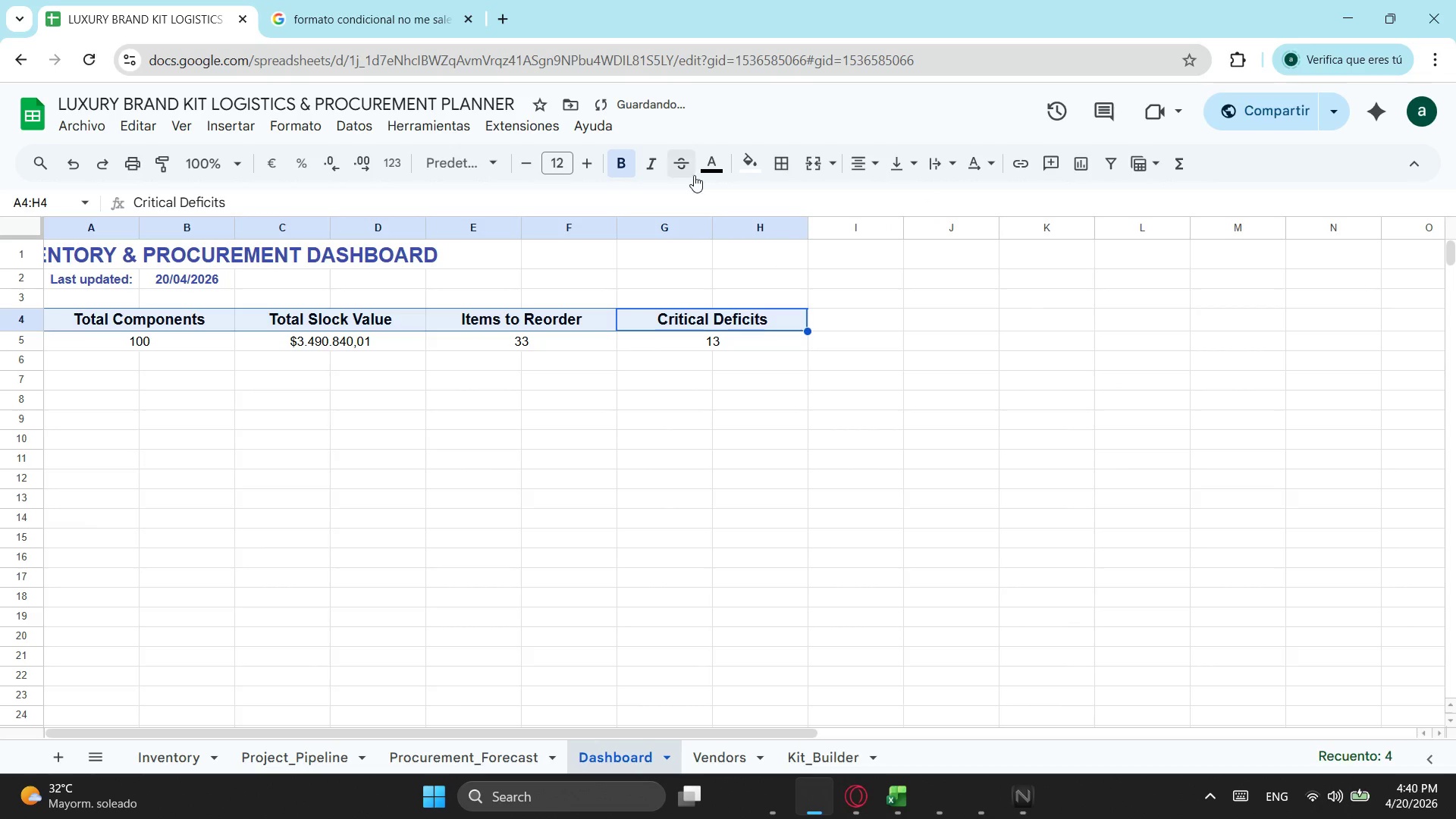 
left_click_drag(start_coordinate=[187, 350], to_coordinate=[720, 341])
 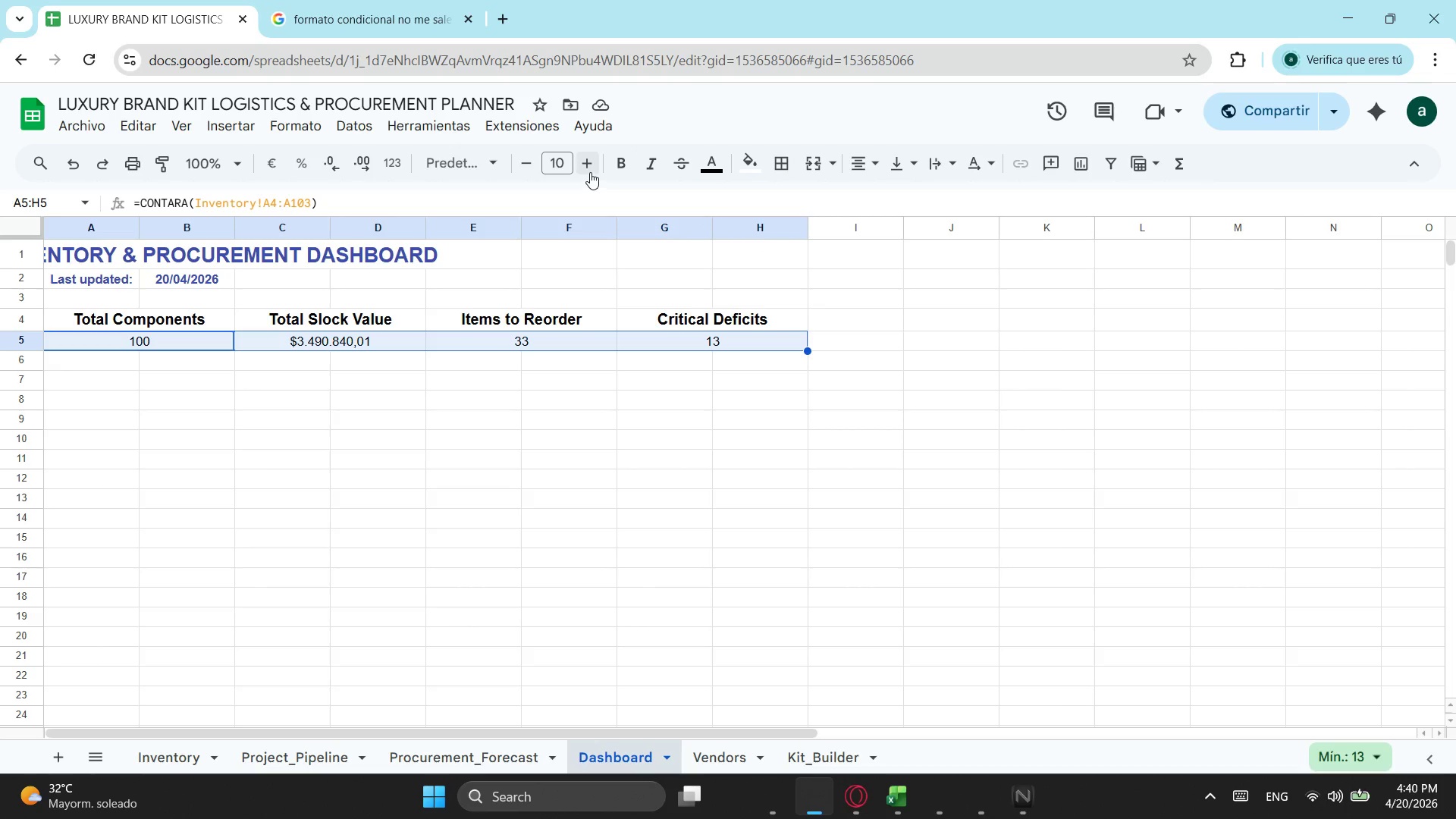 
double_click([590, 172])
 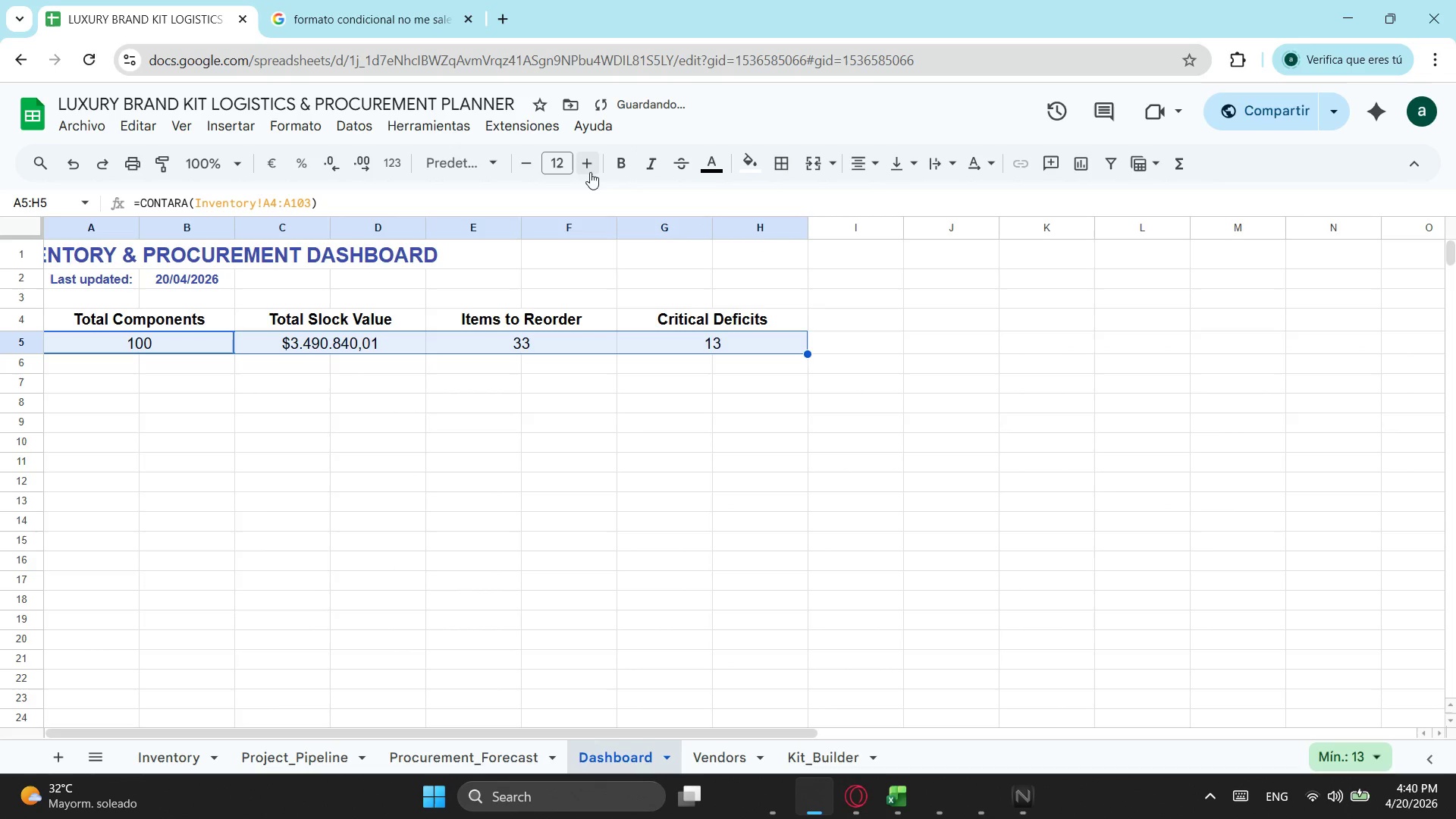 
left_click([590, 172])
 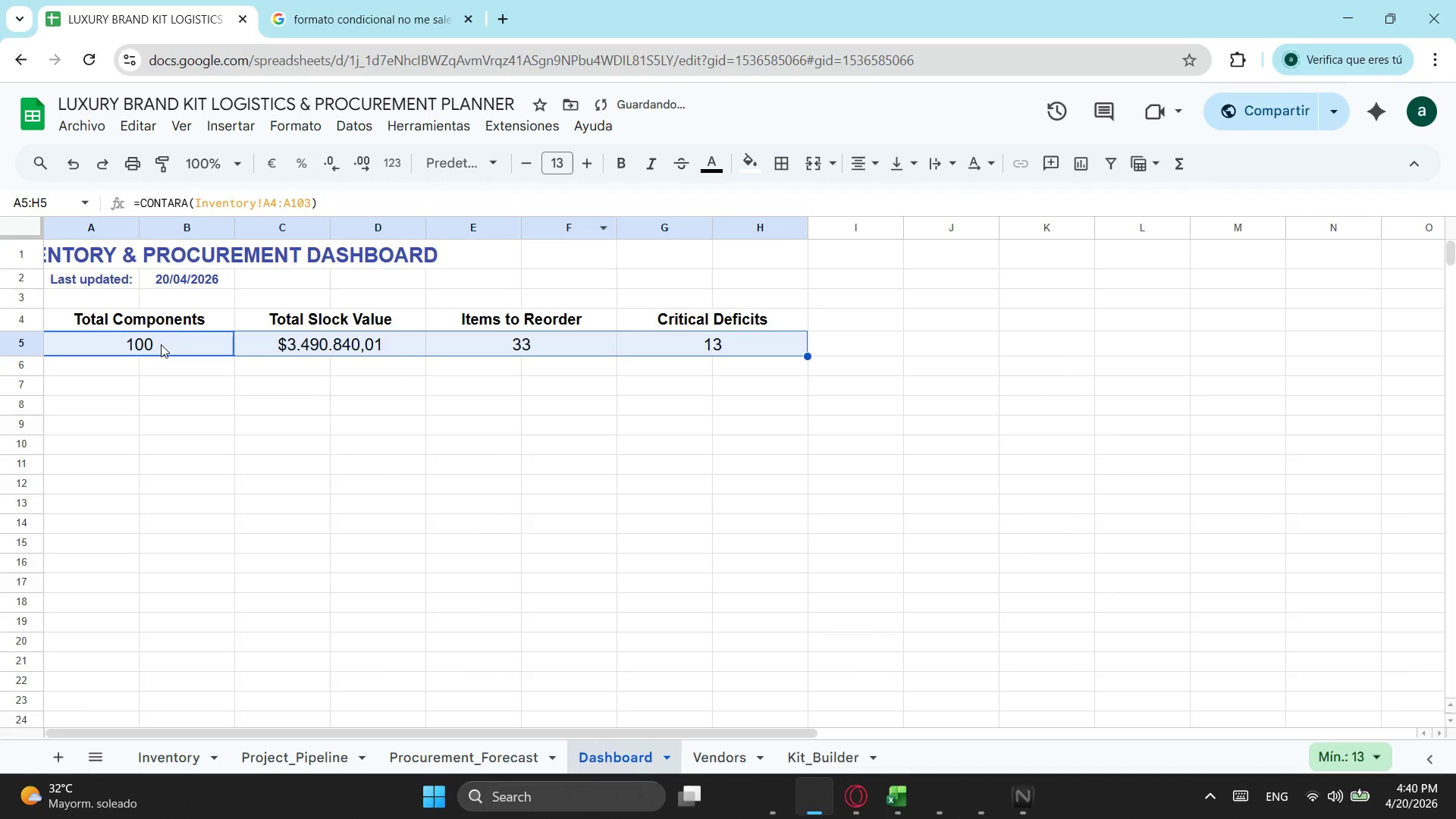 
left_click_drag(start_coordinate=[184, 320], to_coordinate=[762, 353])
 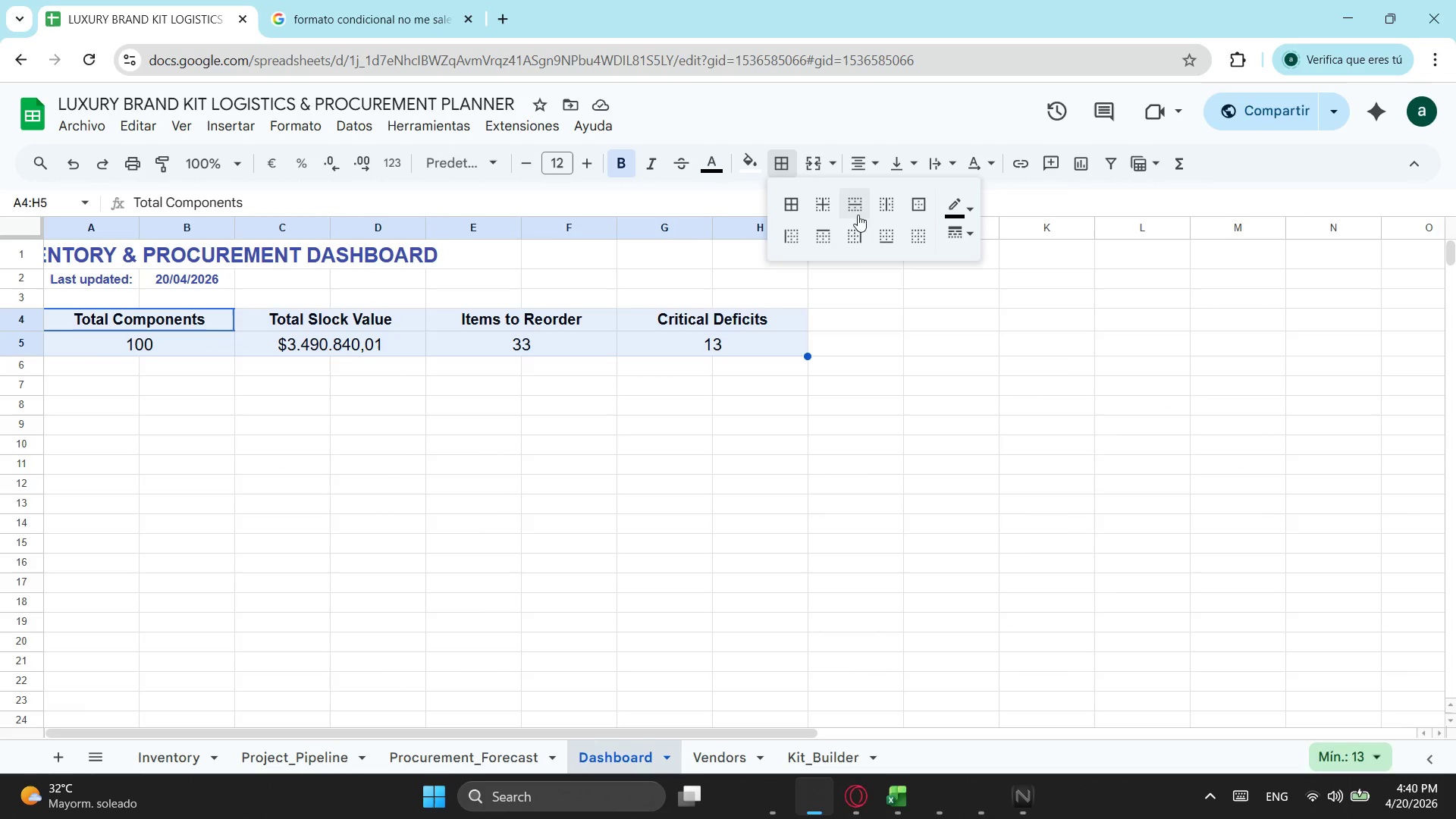 
left_click([927, 215])
 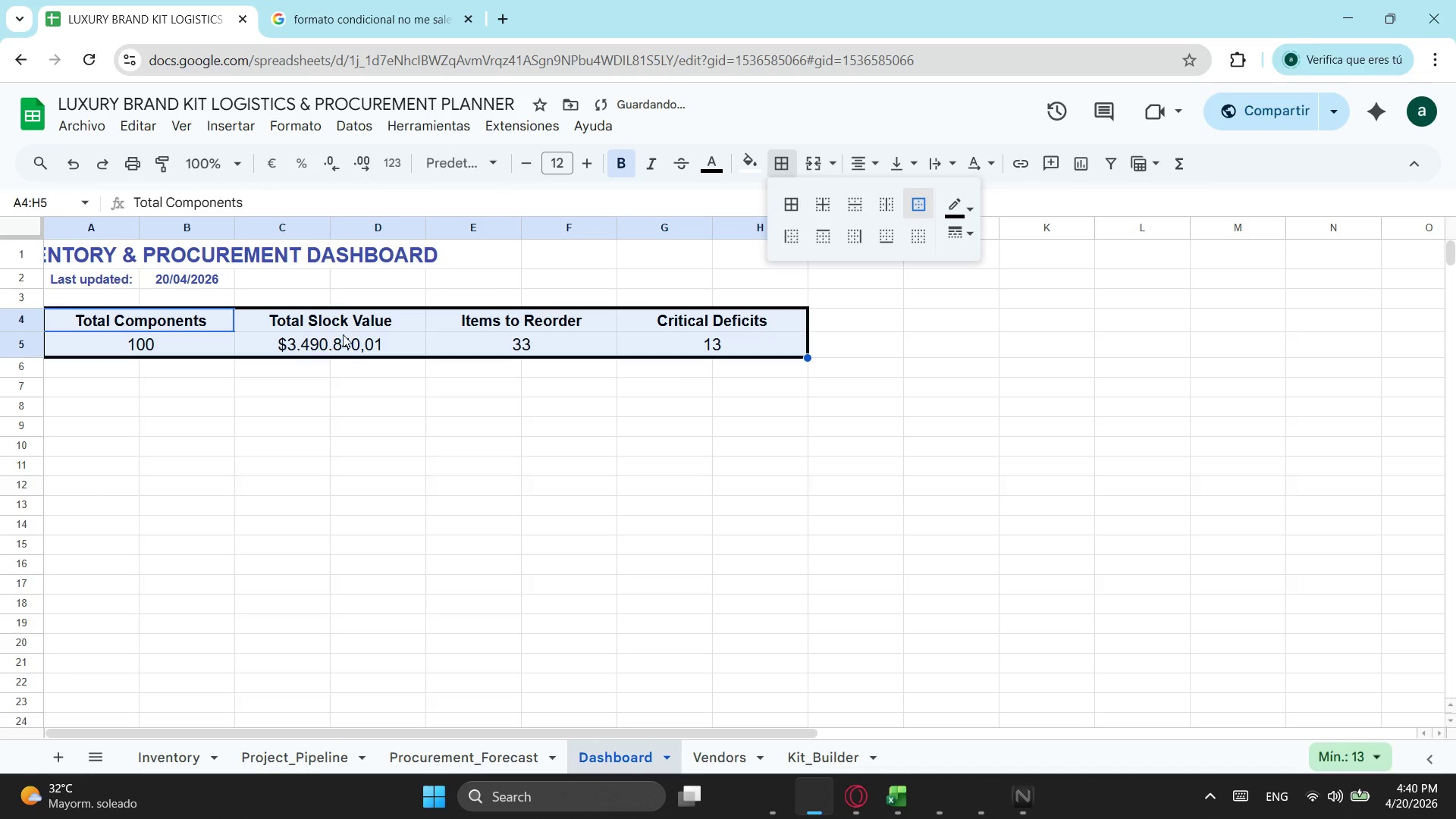 
left_click_drag(start_coordinate=[354, 316], to_coordinate=[535, 341])
 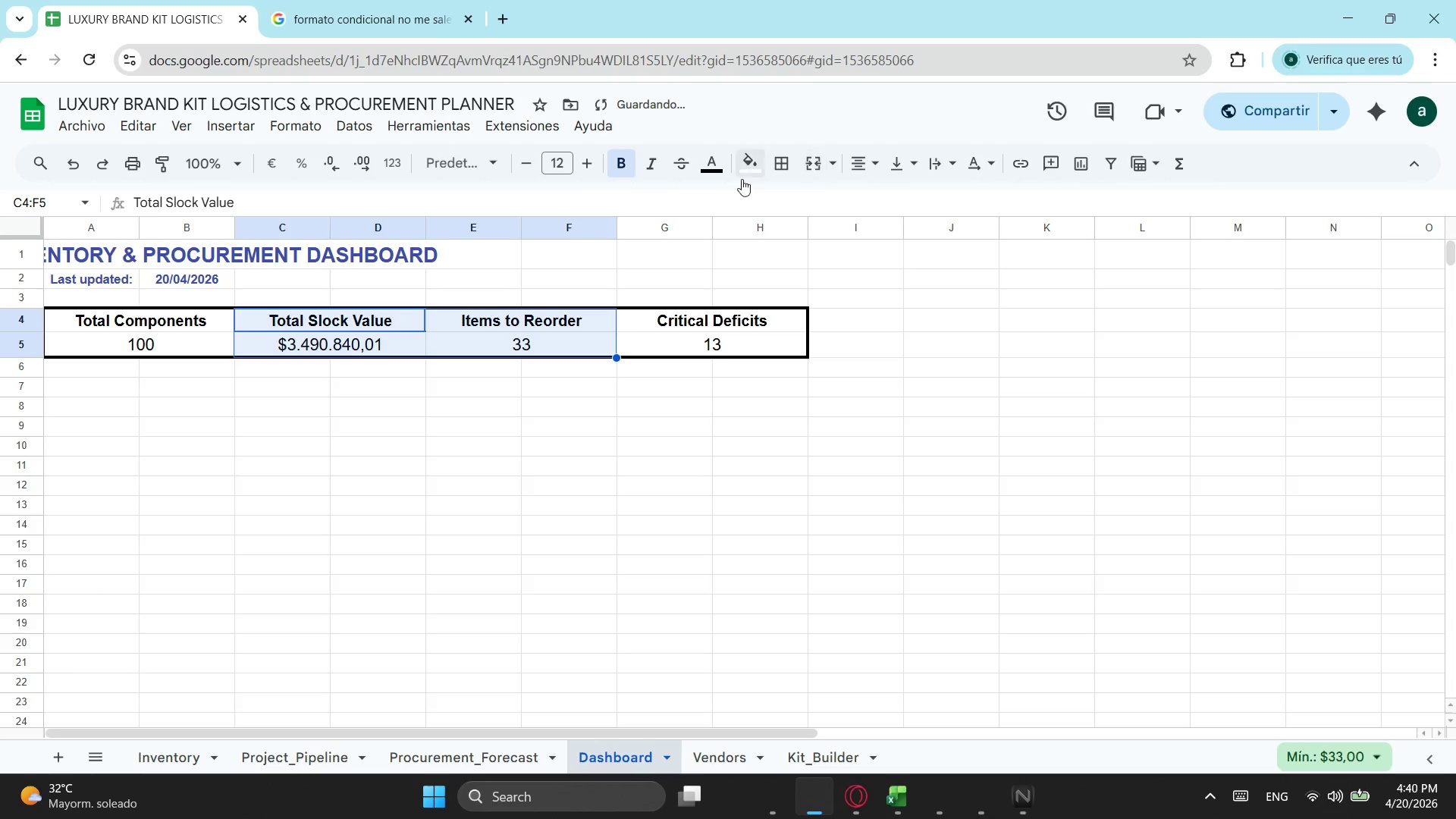 
left_click([789, 170])
 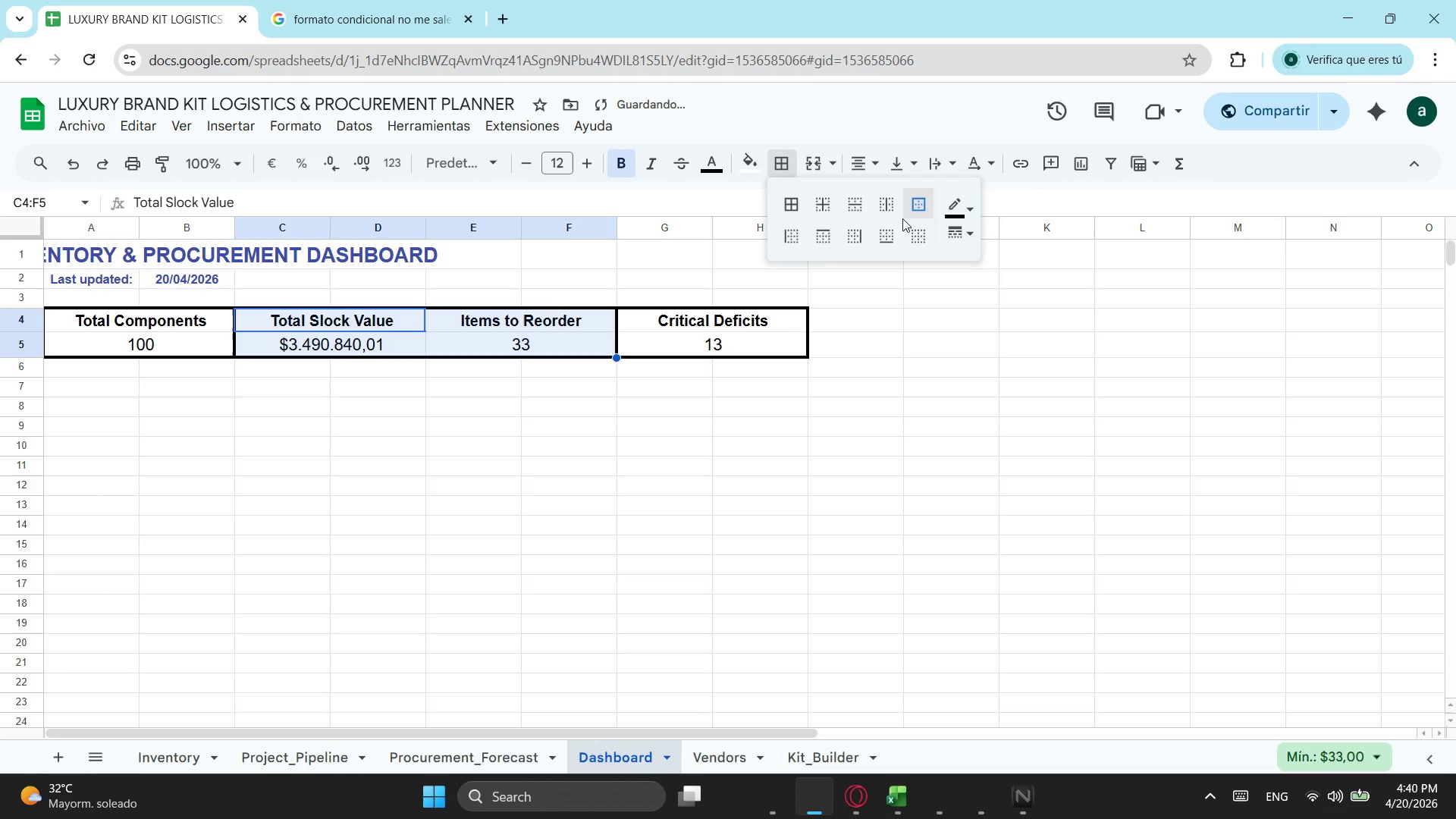 
double_click([486, 419])
 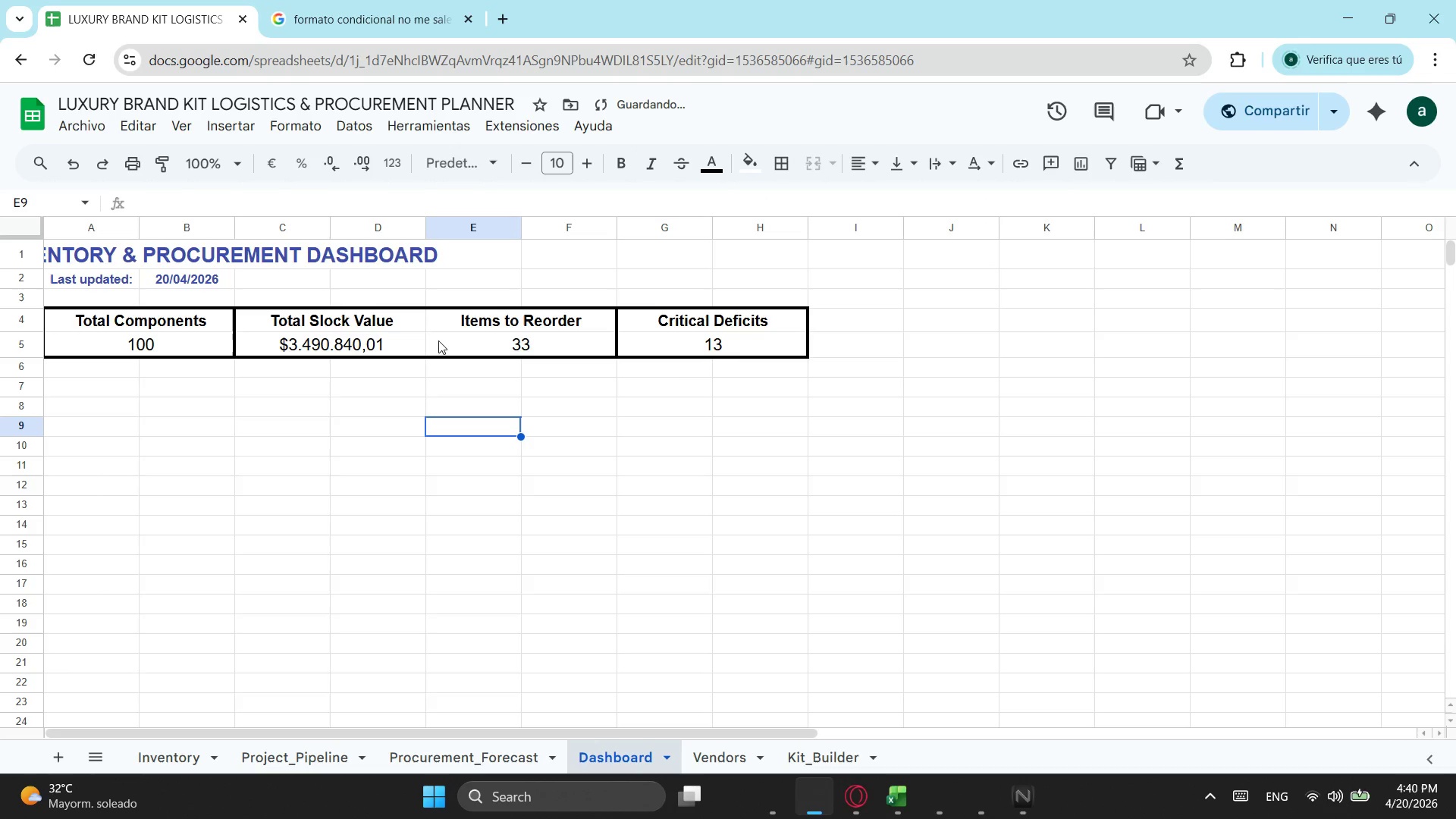 
left_click([443, 331])
 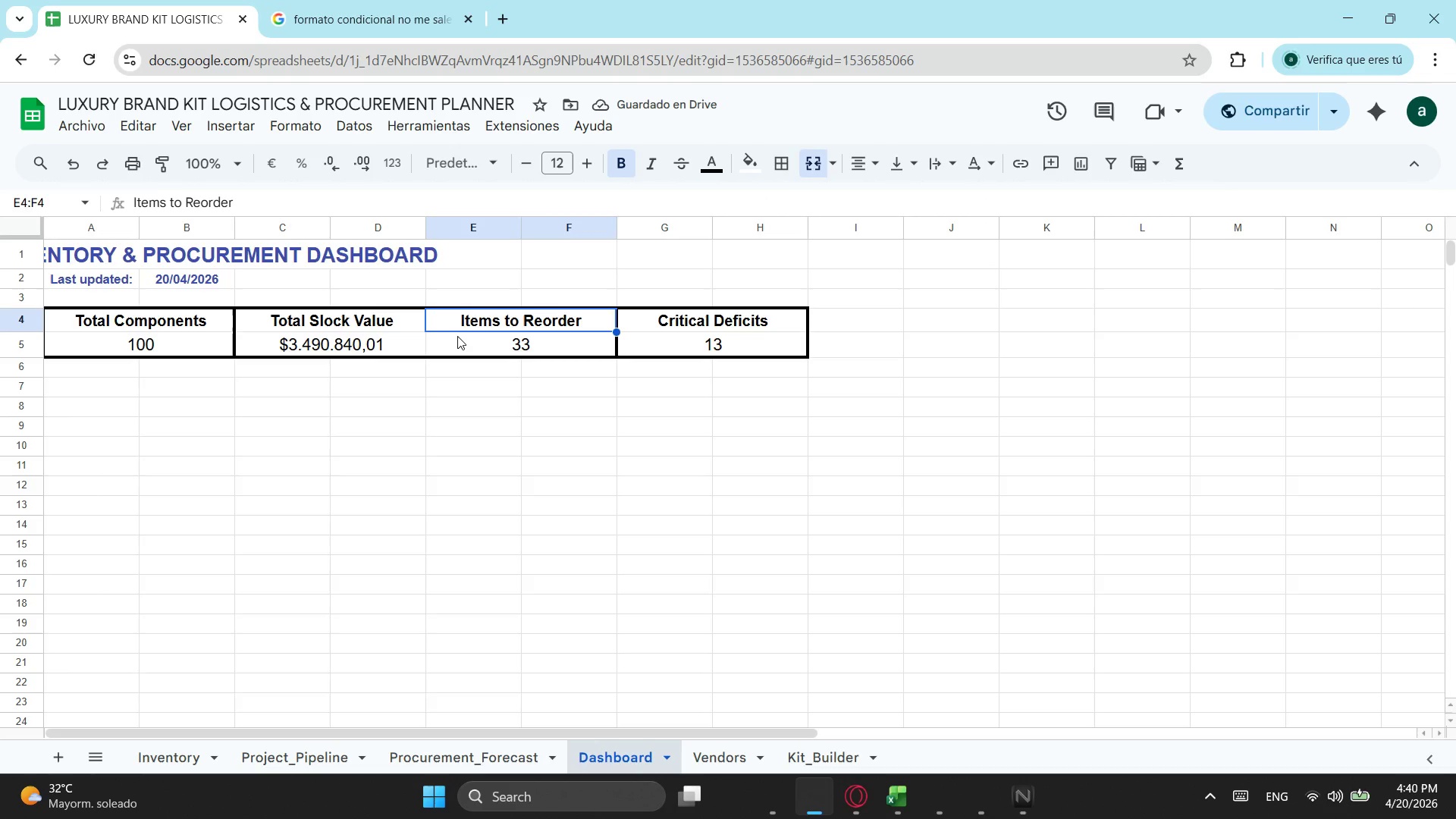 
left_click_drag(start_coordinate=[461, 340], to_coordinate=[469, 325])
 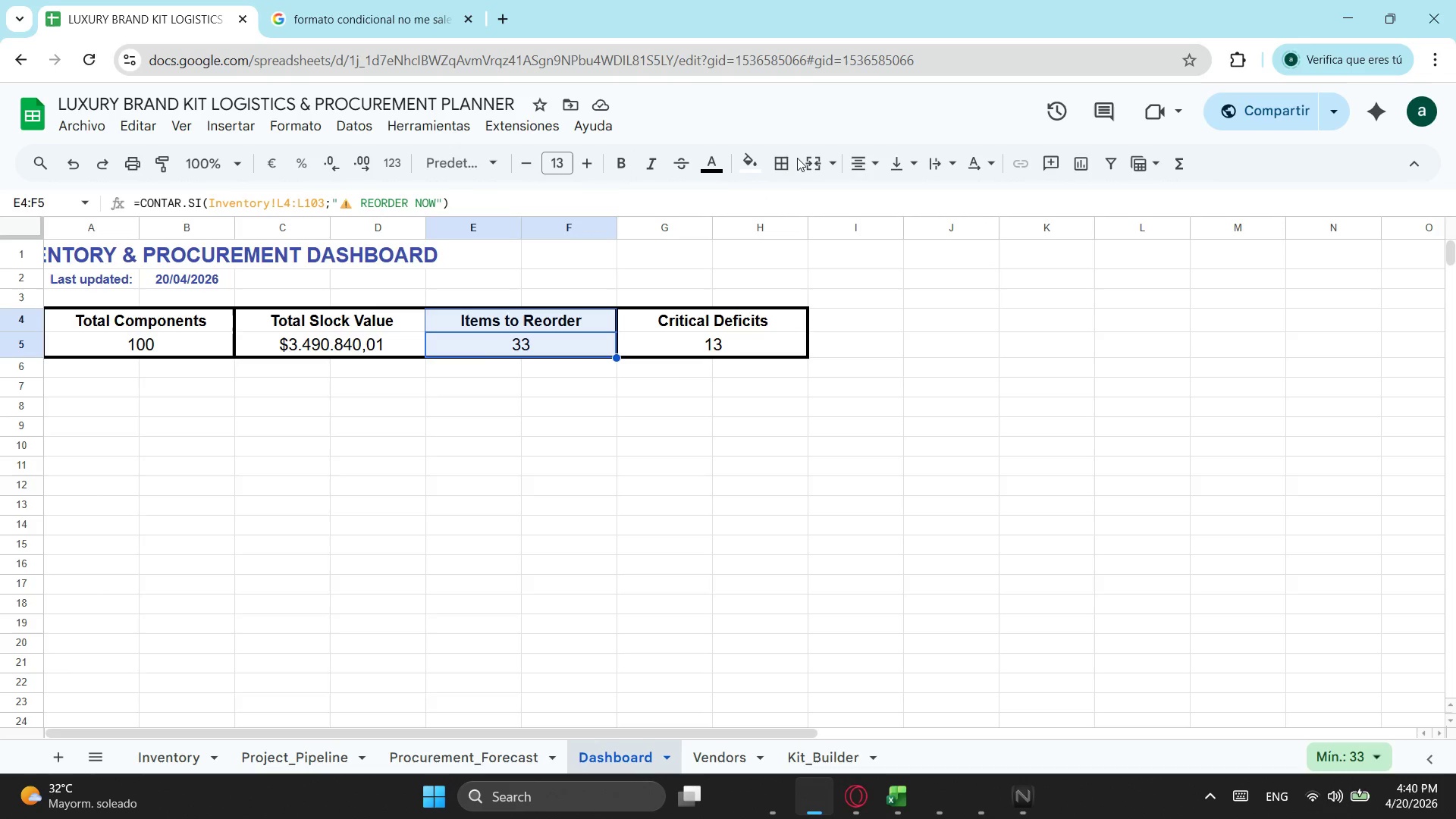 
left_click([789, 159])
 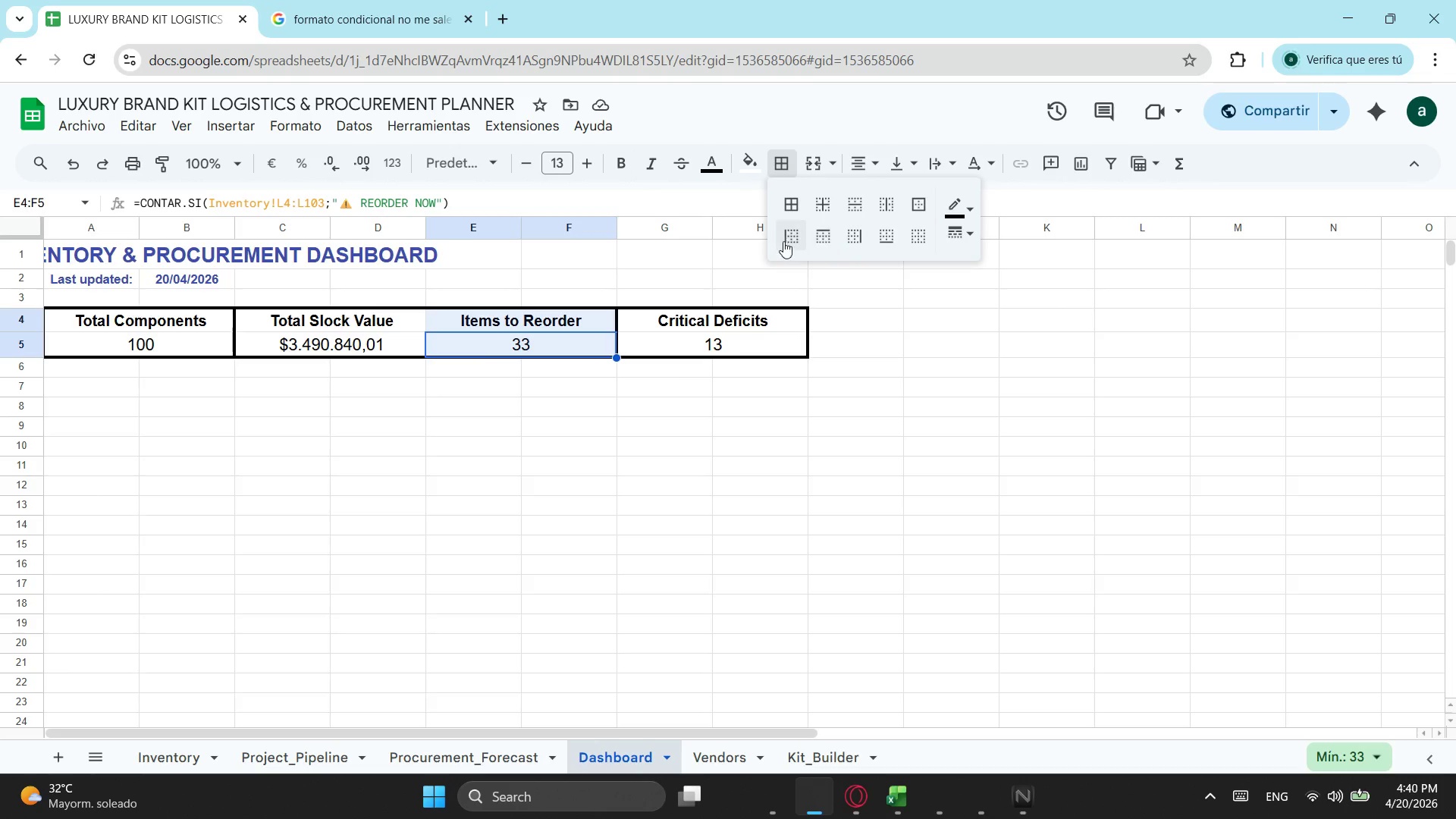 
left_click([780, 240])
 